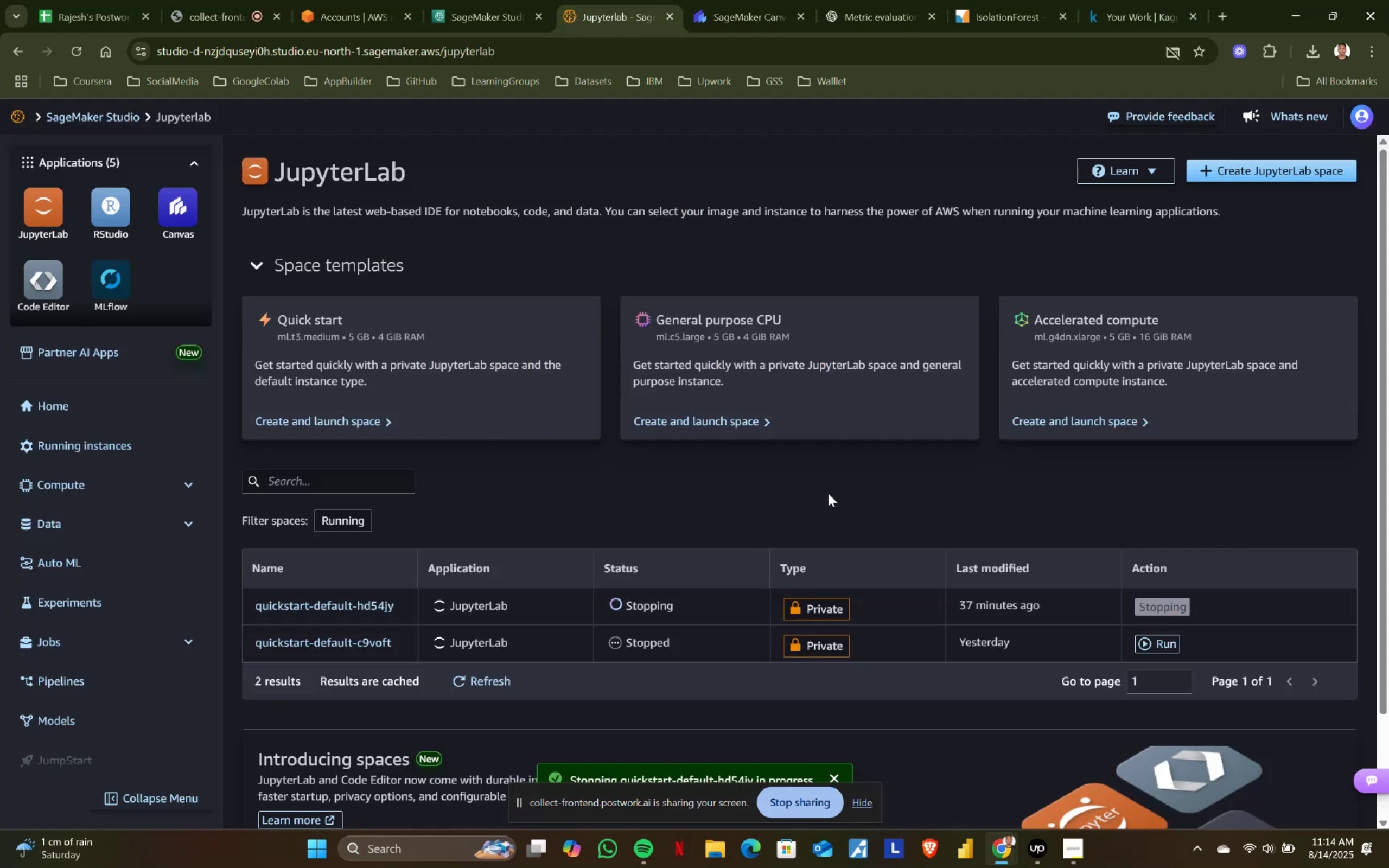 
wait(5.41)
 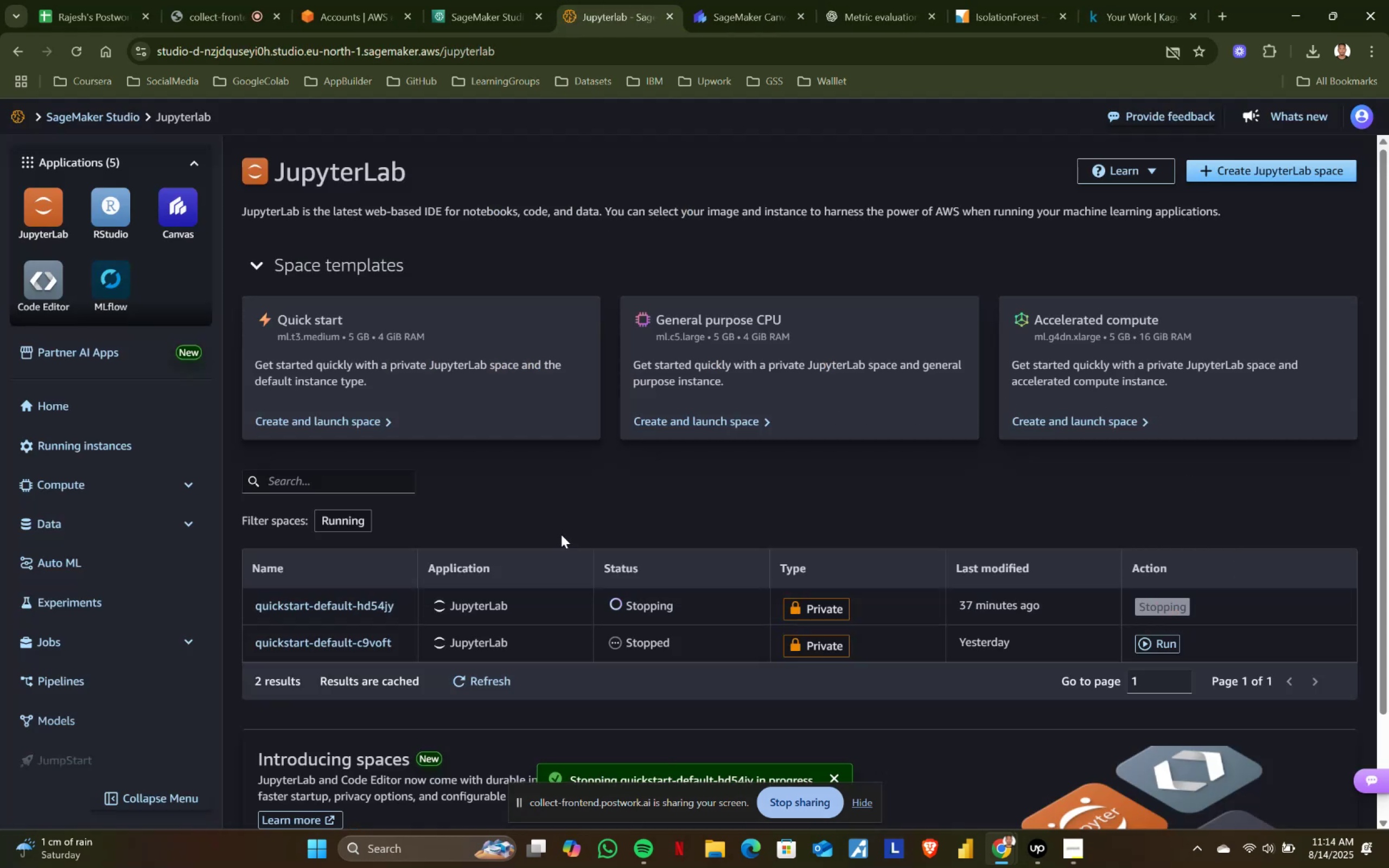 
left_click([772, 0])
 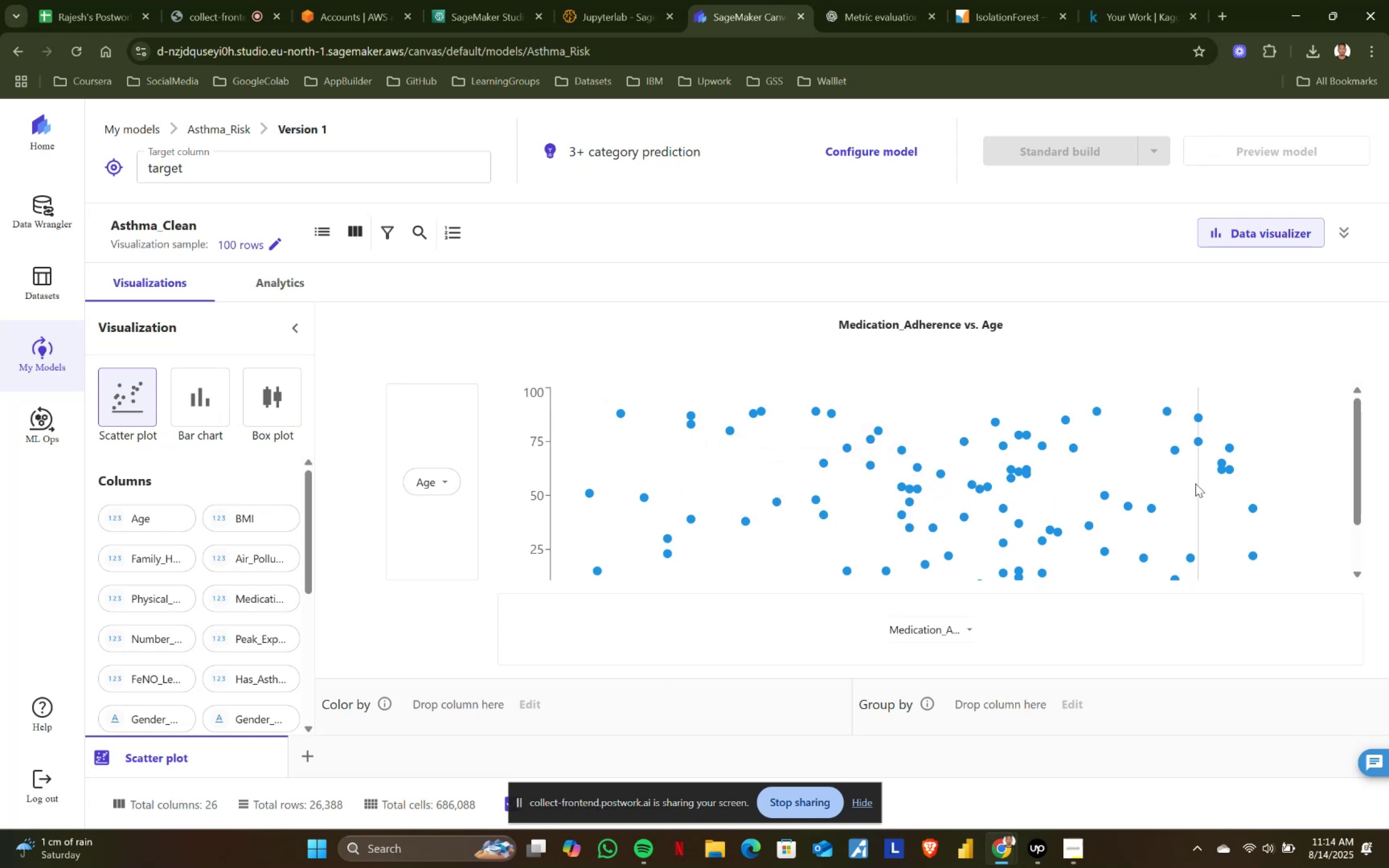 
scroll: coordinate [957, 483], scroll_direction: down, amount: 2.0
 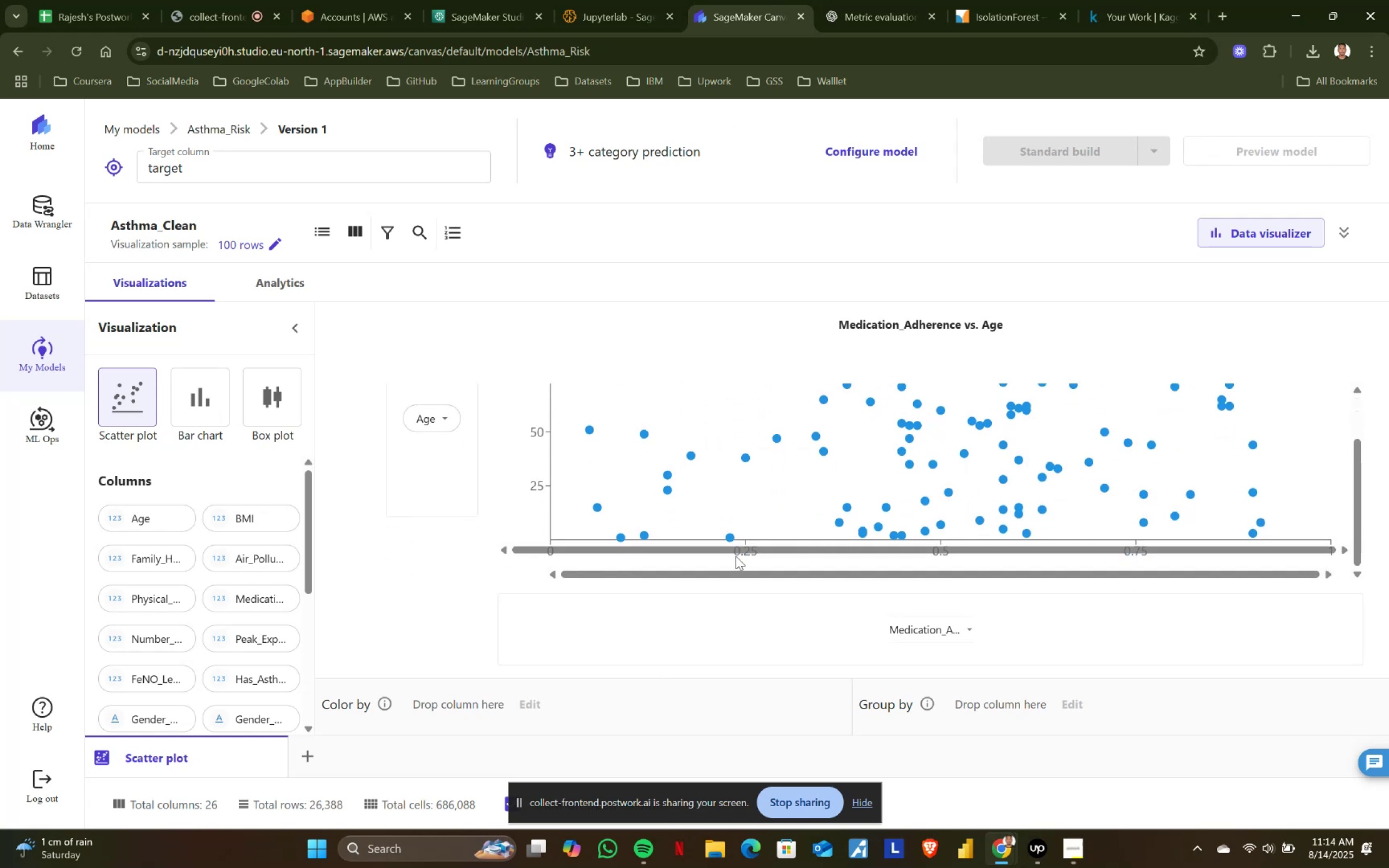 
left_click_drag(start_coordinate=[690, 574], to_coordinate=[667, 569])
 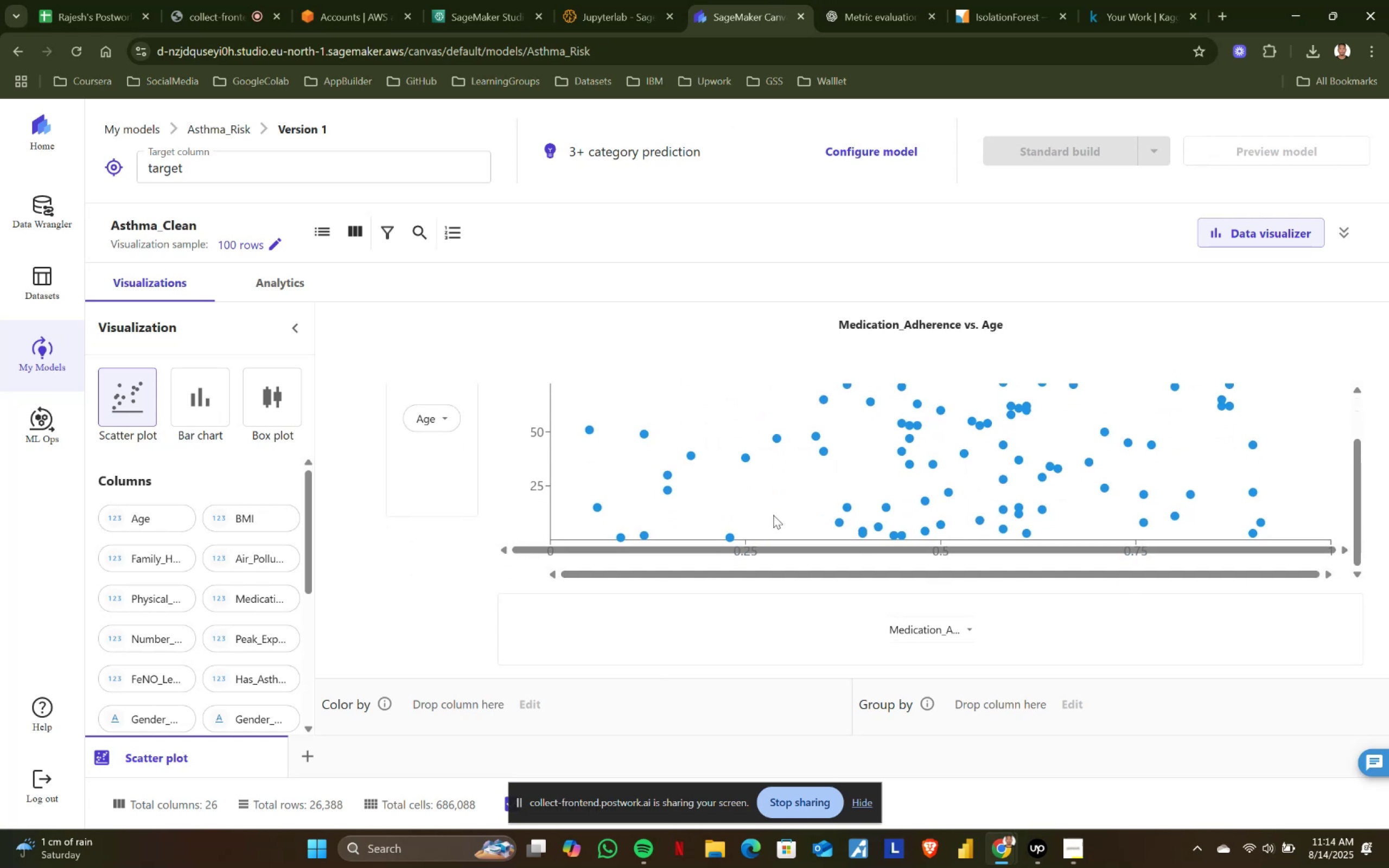 
scroll: coordinate [1053, 416], scroll_direction: up, amount: 2.0
 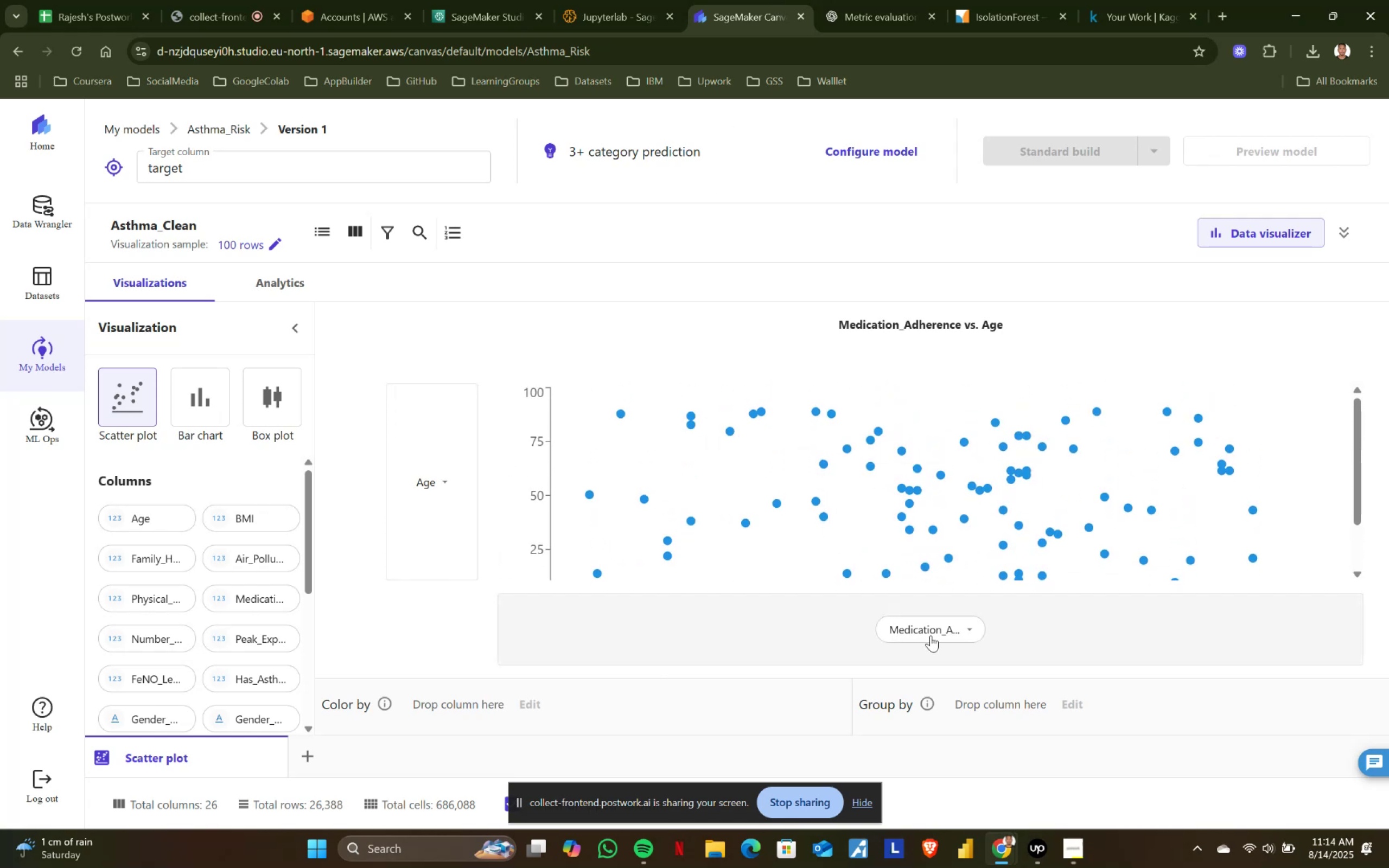 
left_click([960, 625])
 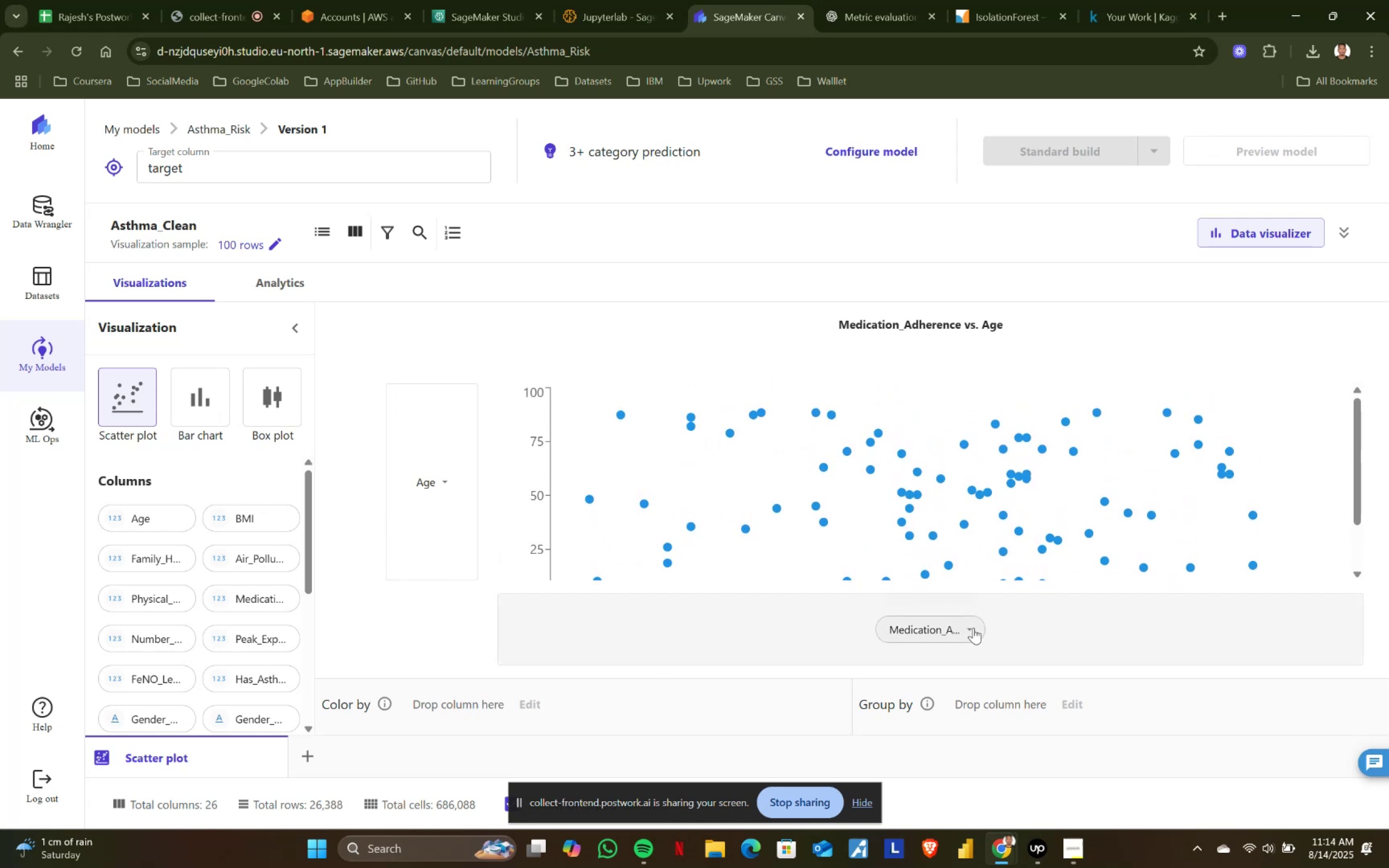 
left_click([971, 628])
 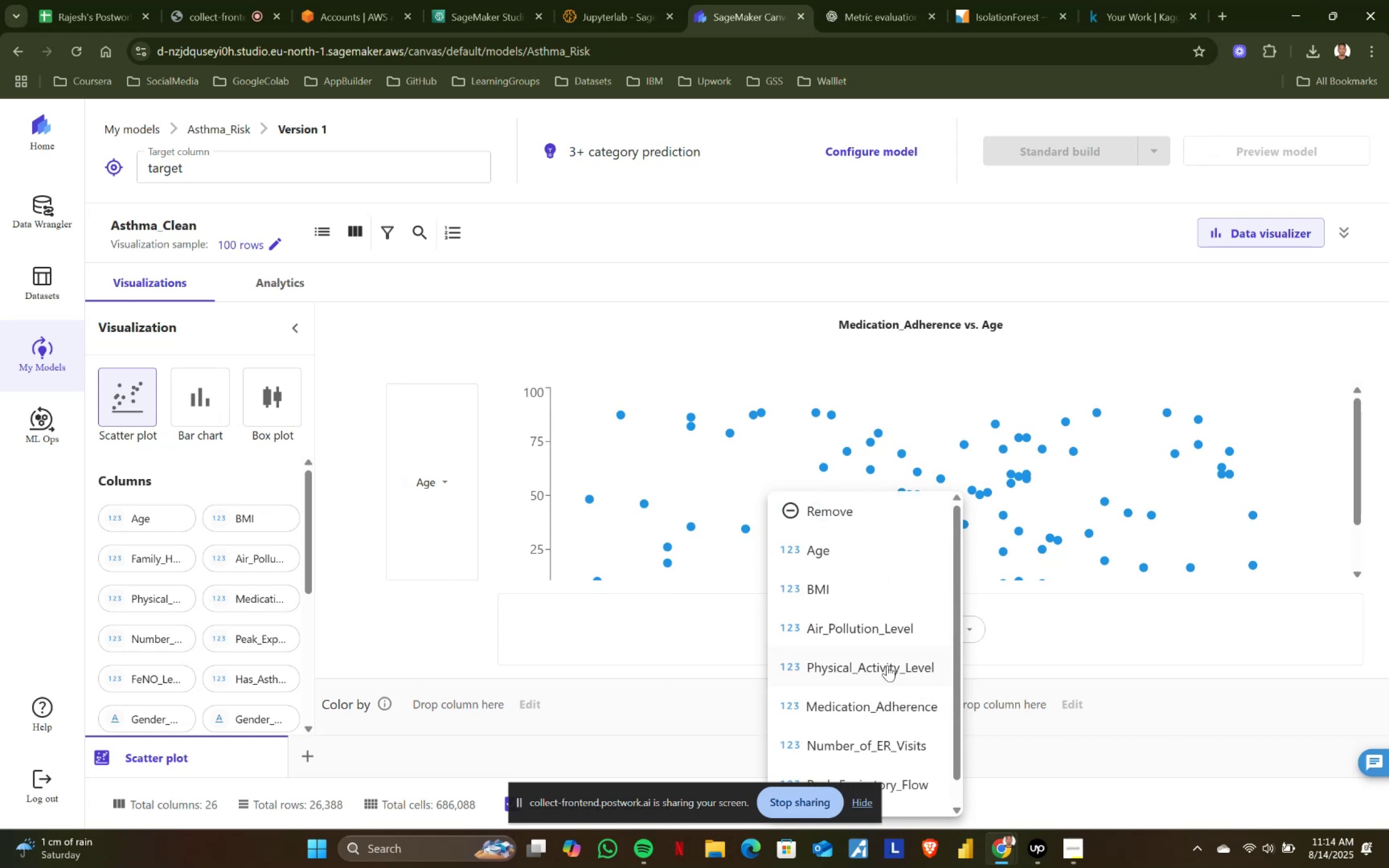 
scroll: coordinate [887, 665], scroll_direction: down, amount: 1.0
 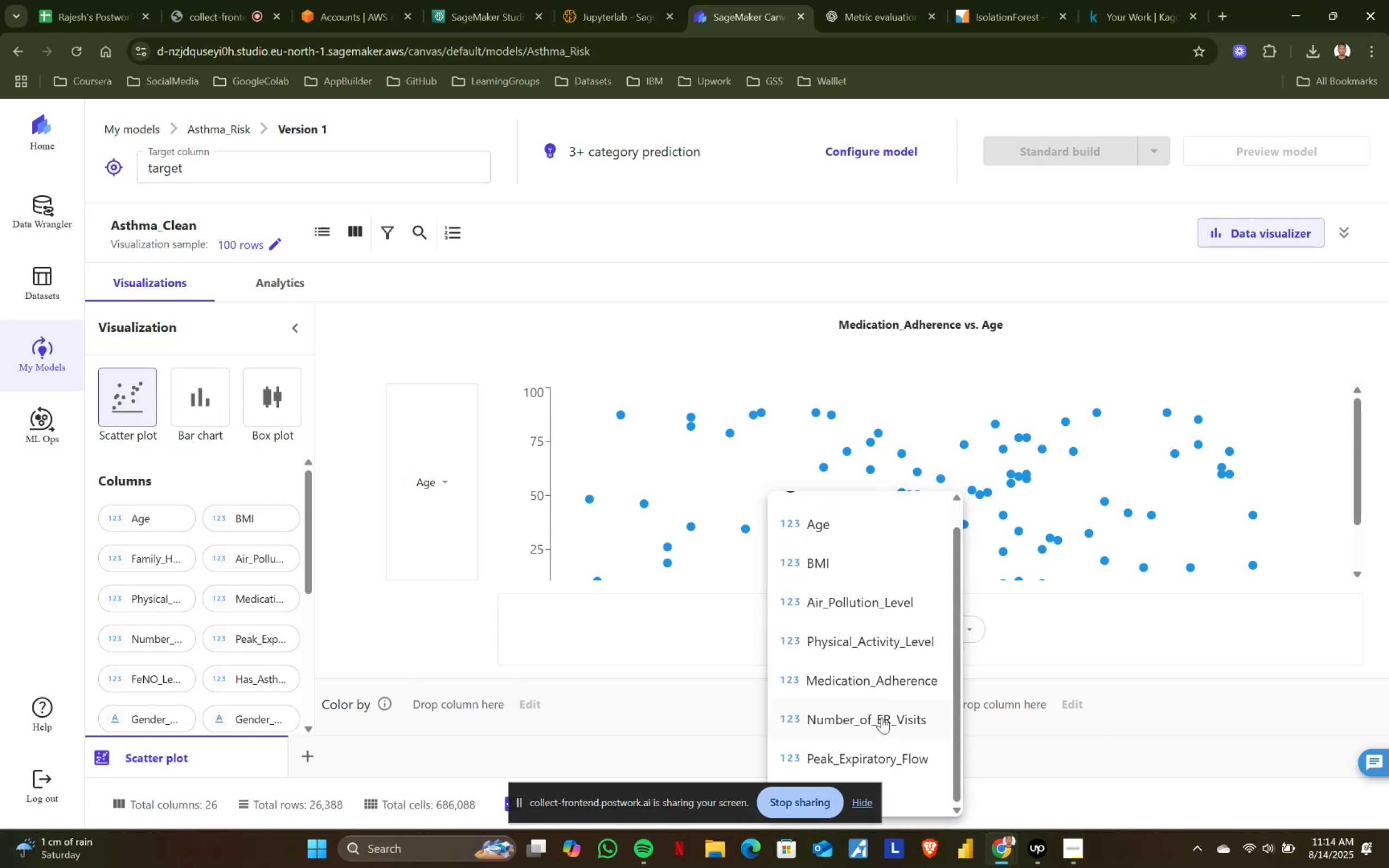 
left_click([883, 714])
 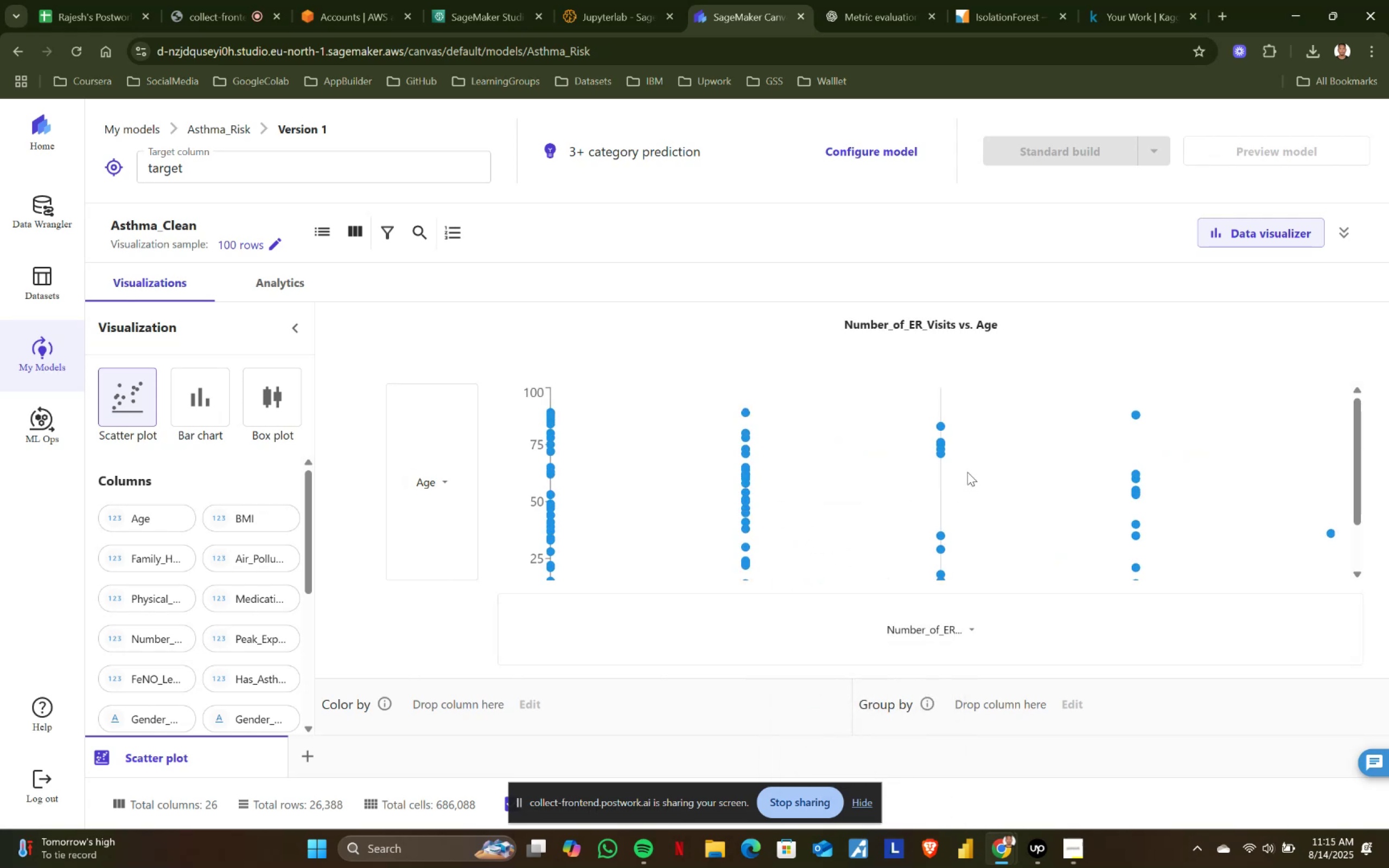 
wait(13.73)
 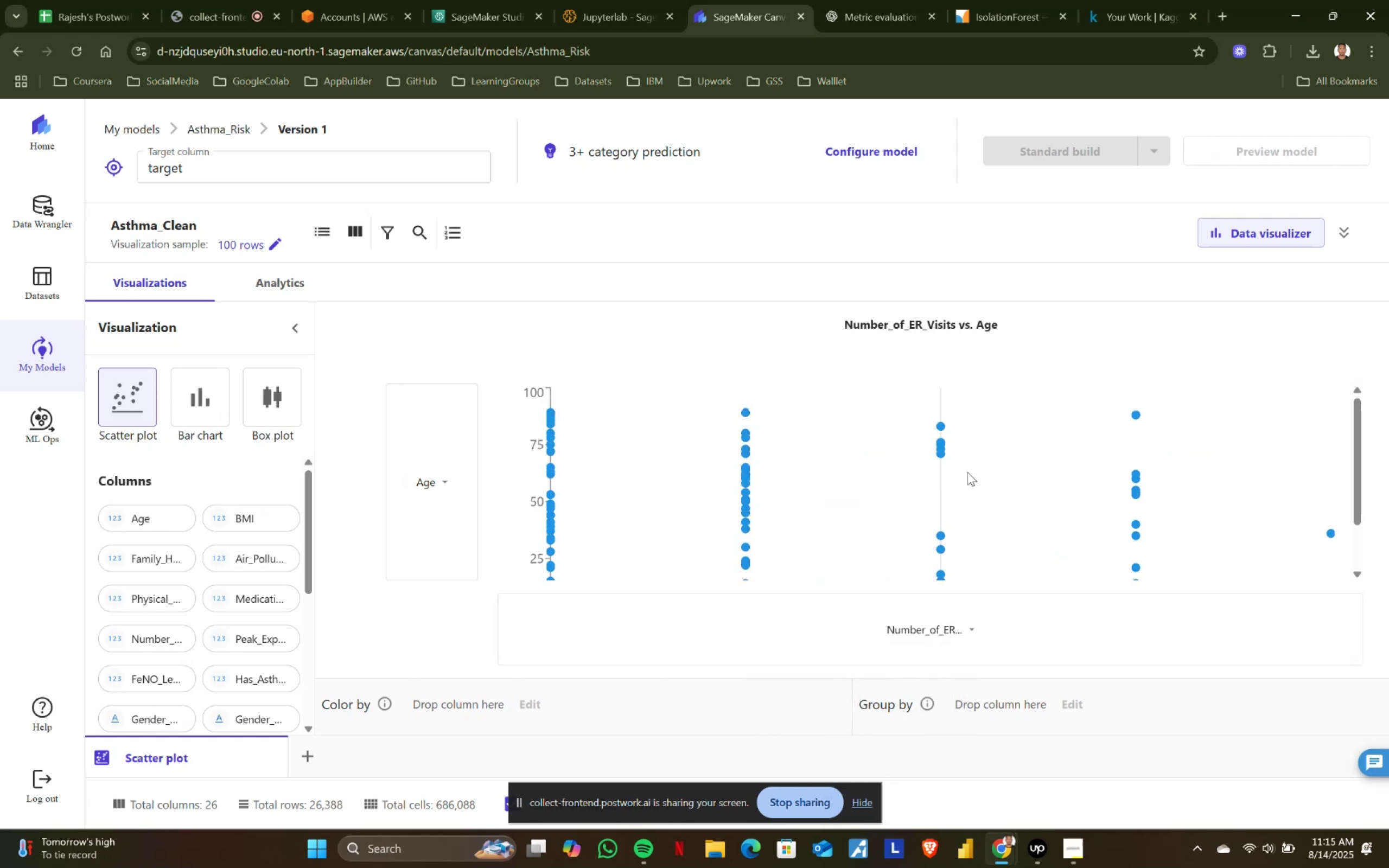 
key(VolumeDown)
 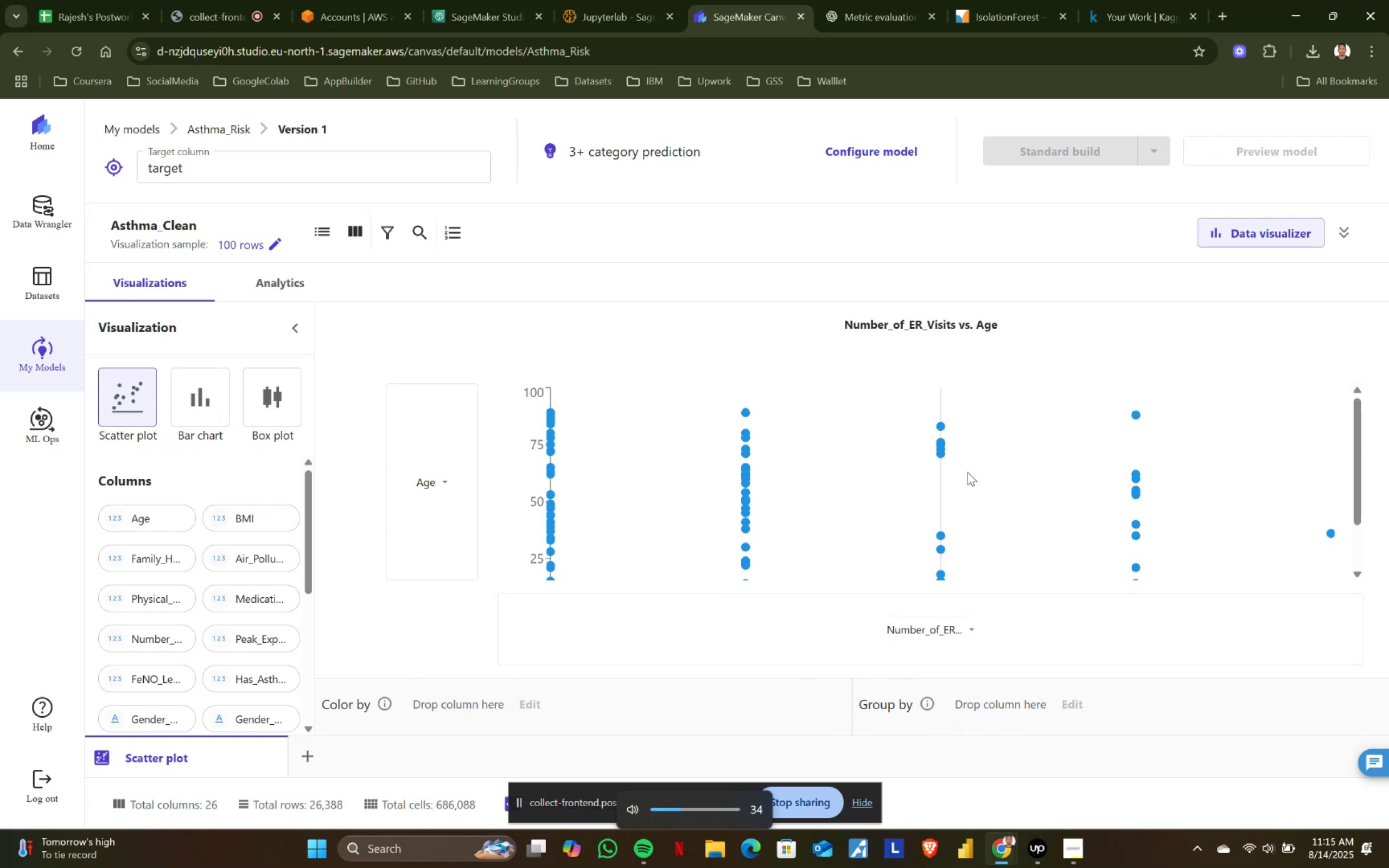 
key(VolumeDown)
 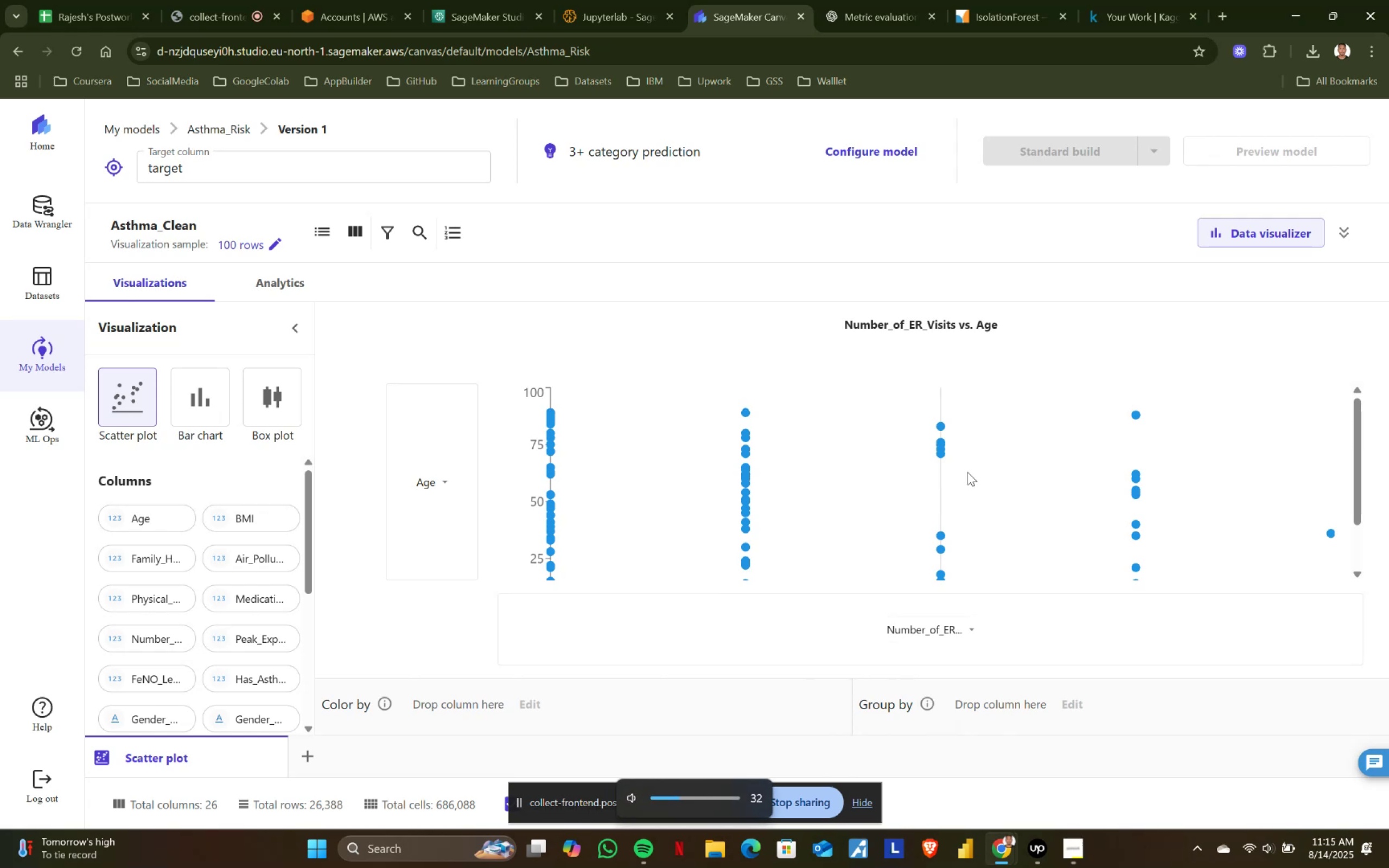 
key(VolumeDown)
 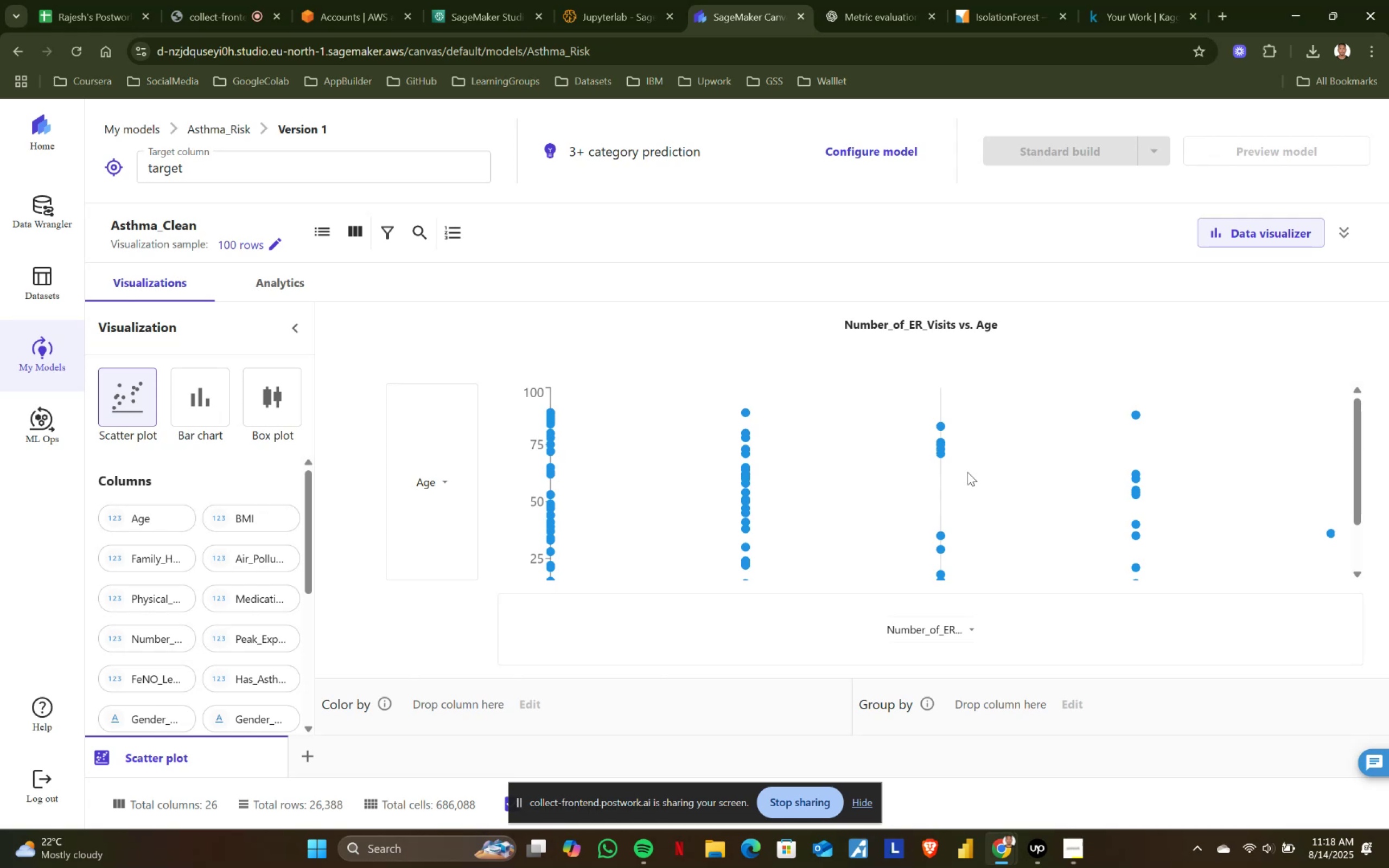 
wait(206.66)
 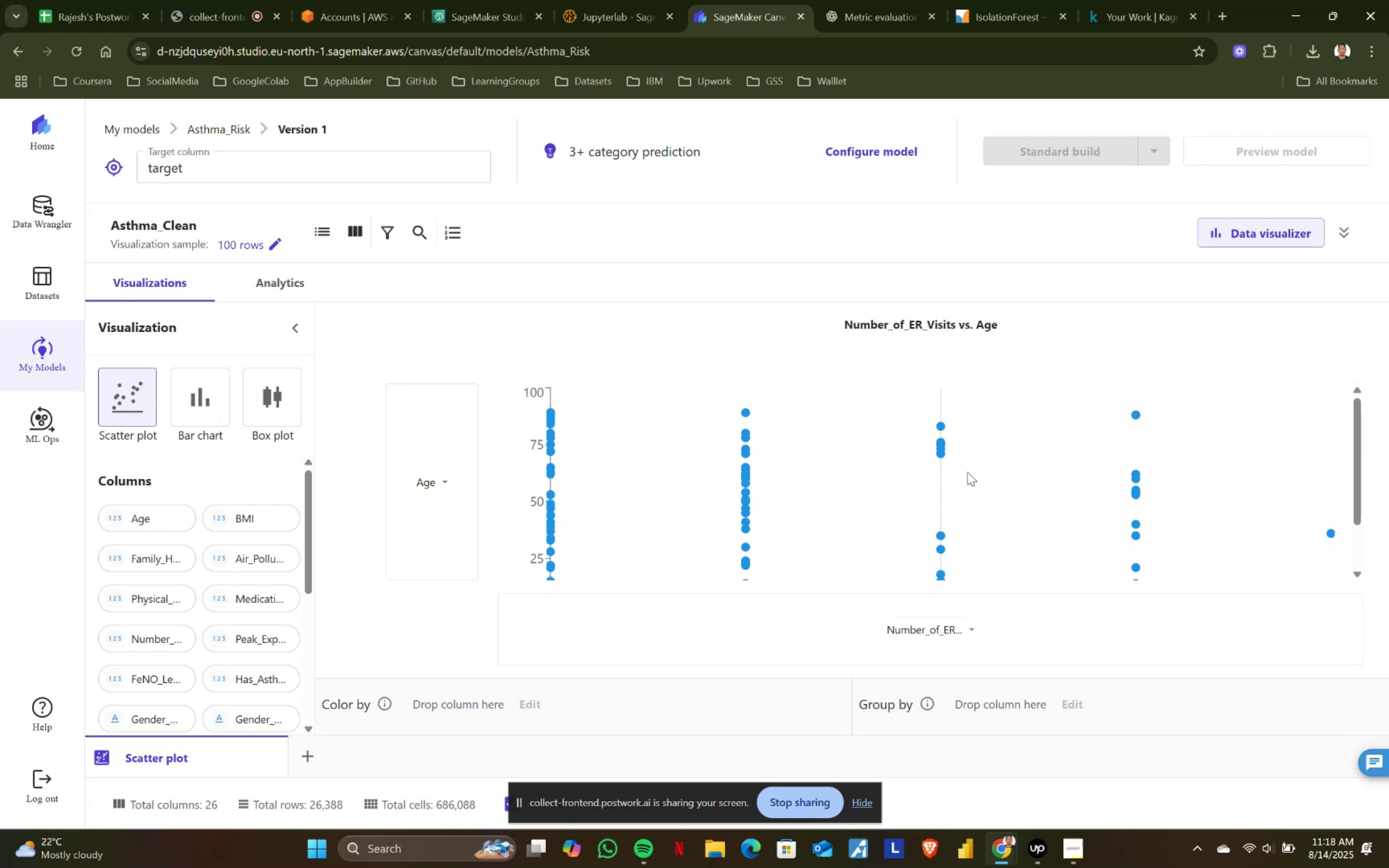 
scroll: coordinate [862, 452], scroll_direction: down, amount: 2.0
 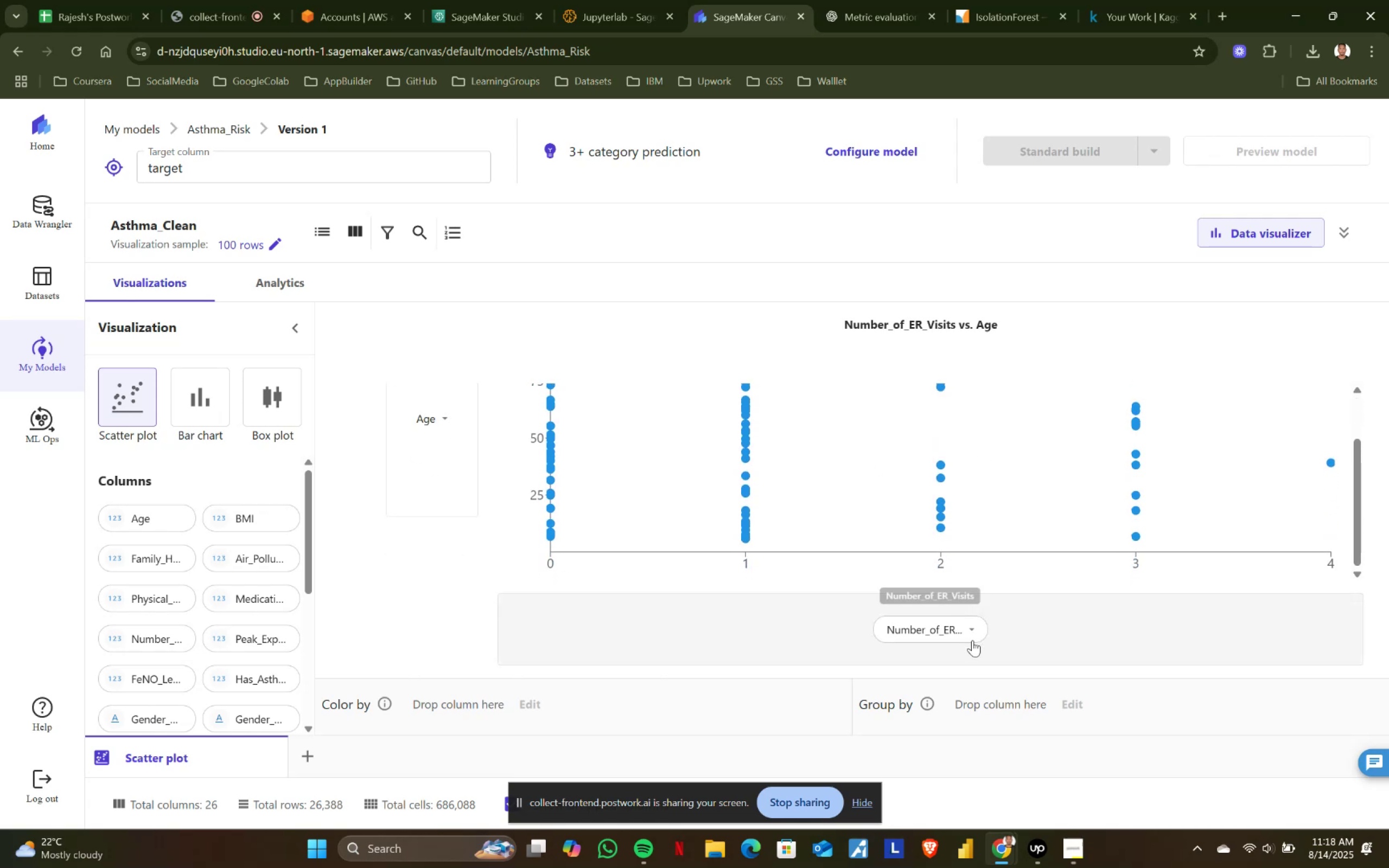 
left_click([972, 640])
 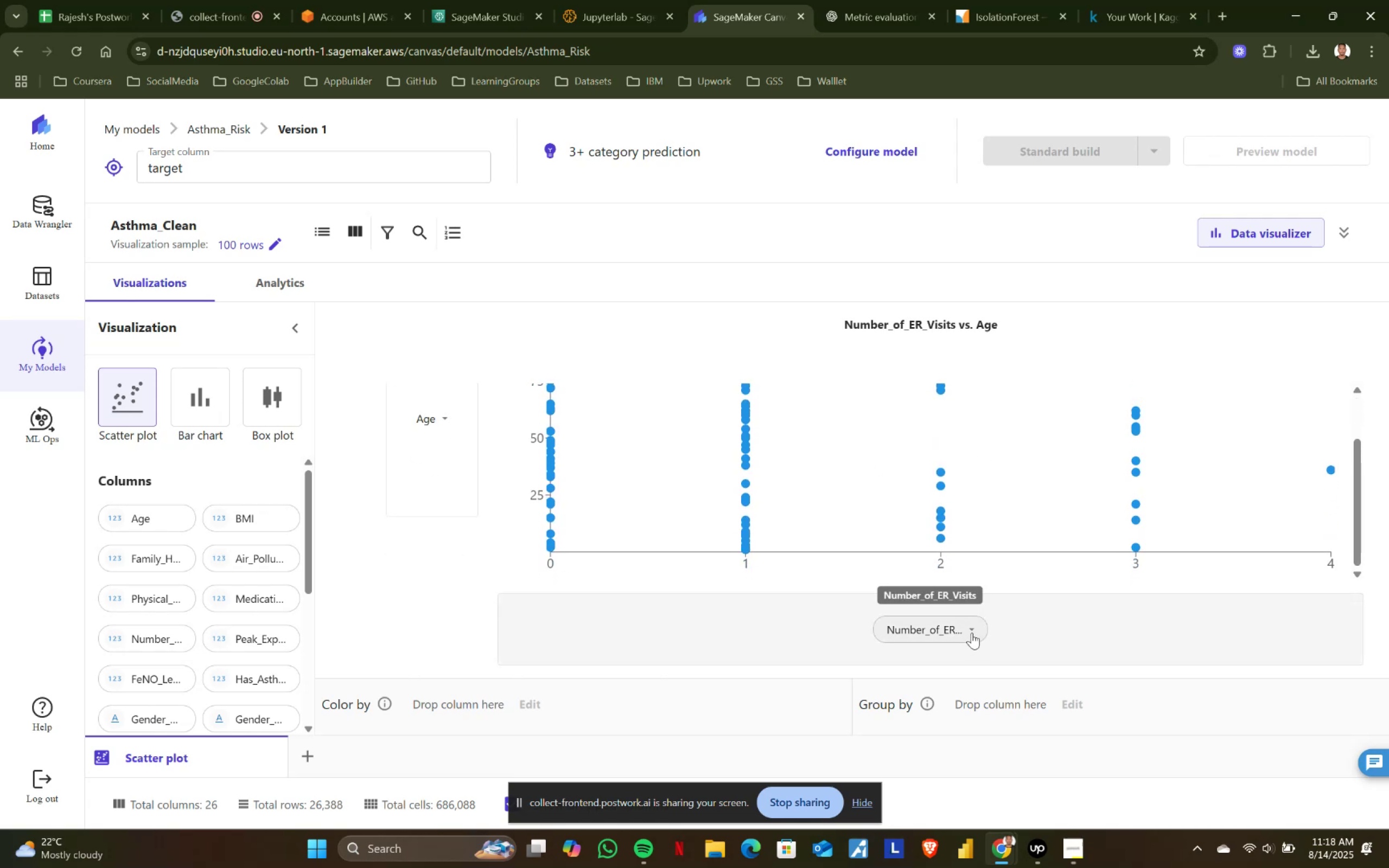 
left_click([971, 631])
 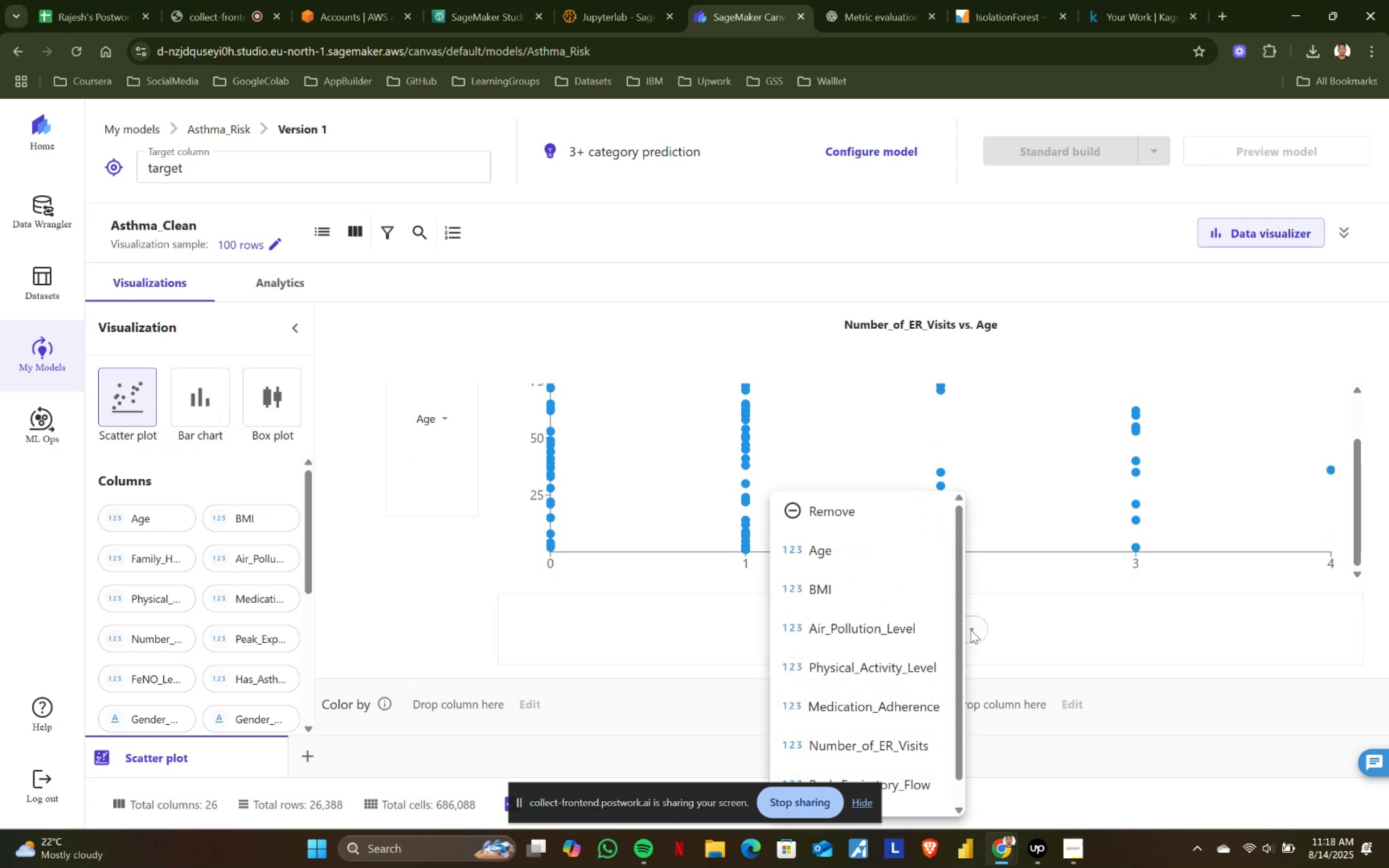 
wait(5.93)
 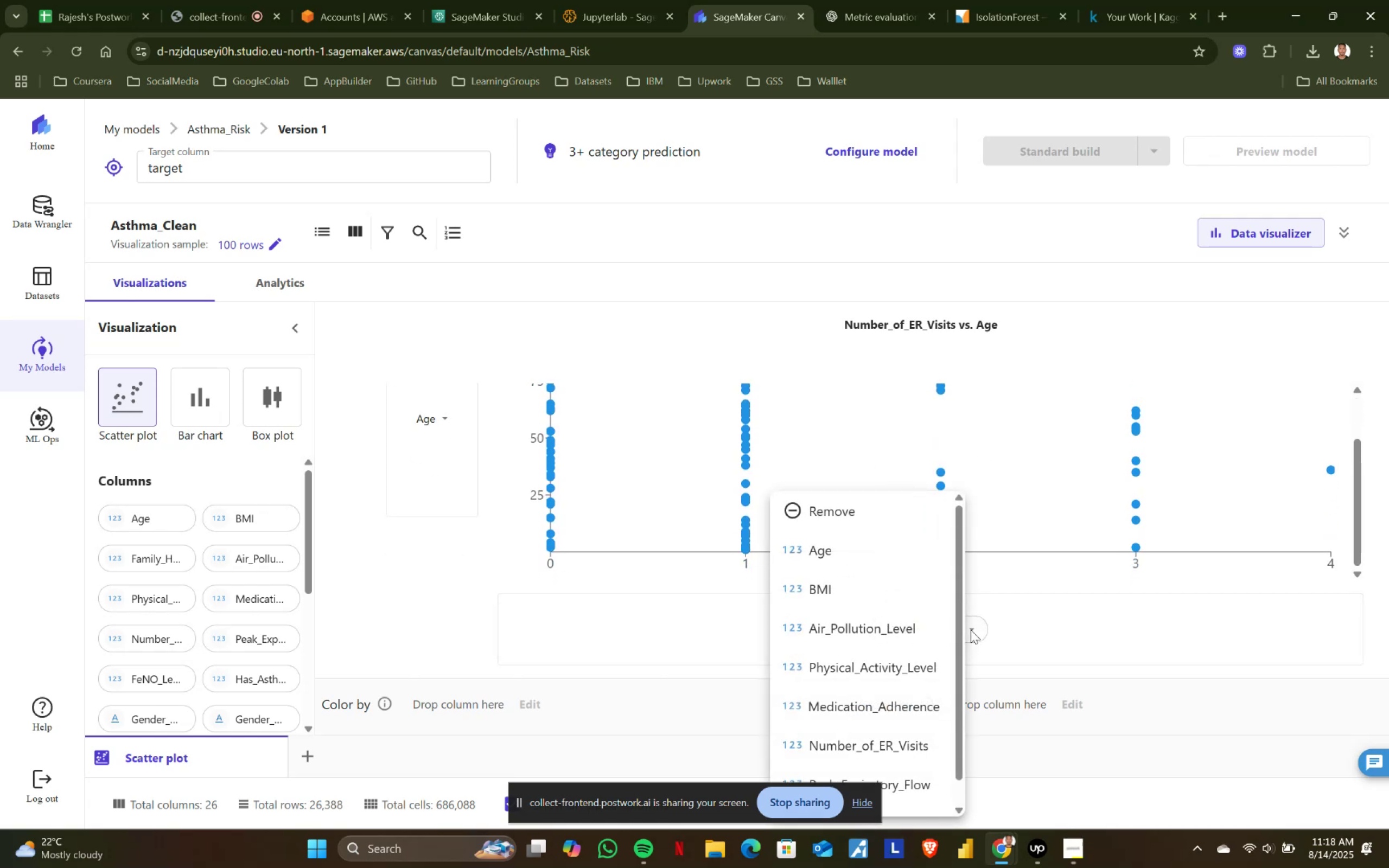 
scroll: coordinate [912, 772], scroll_direction: down, amount: 1.0
 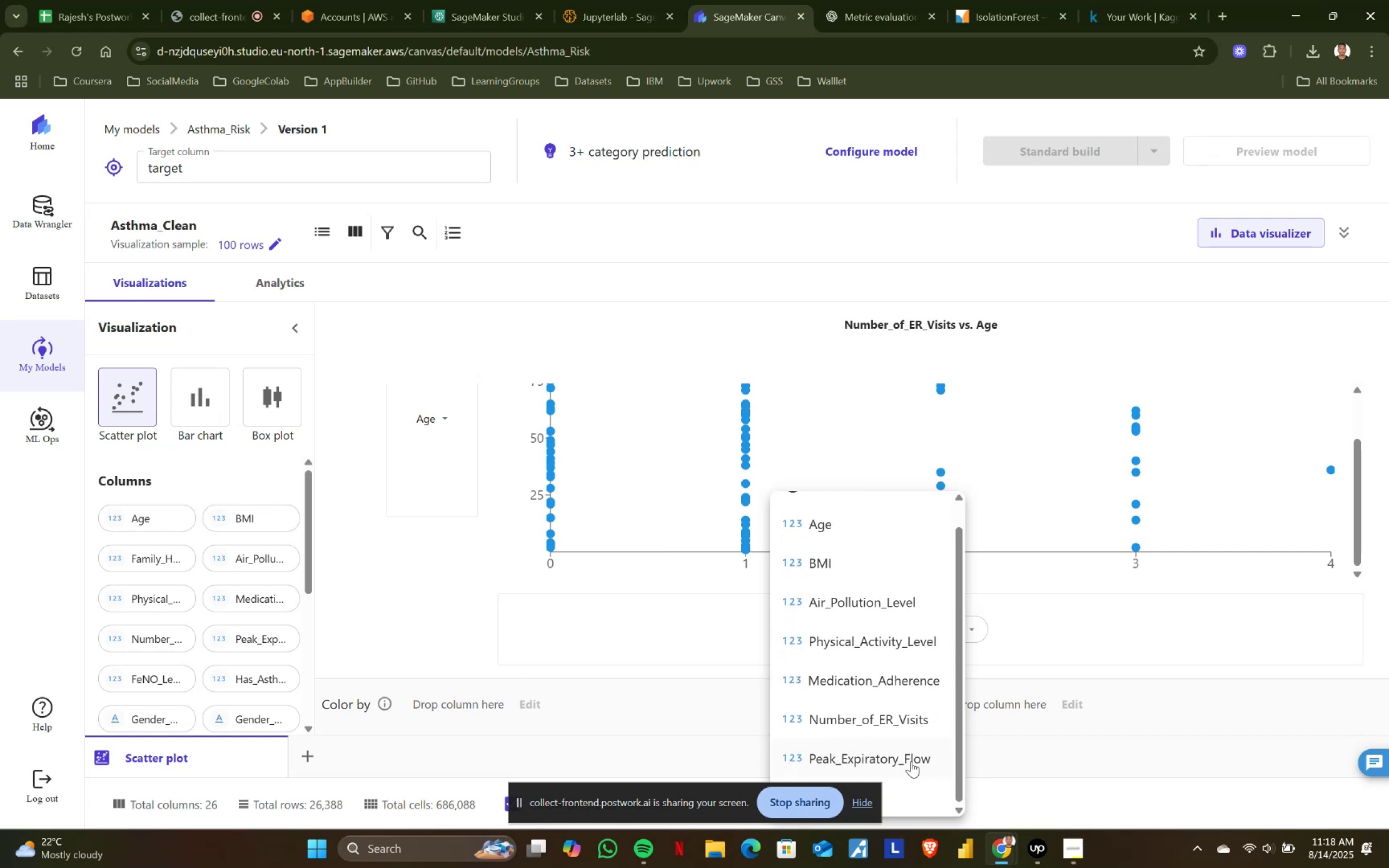 
left_click([911, 760])
 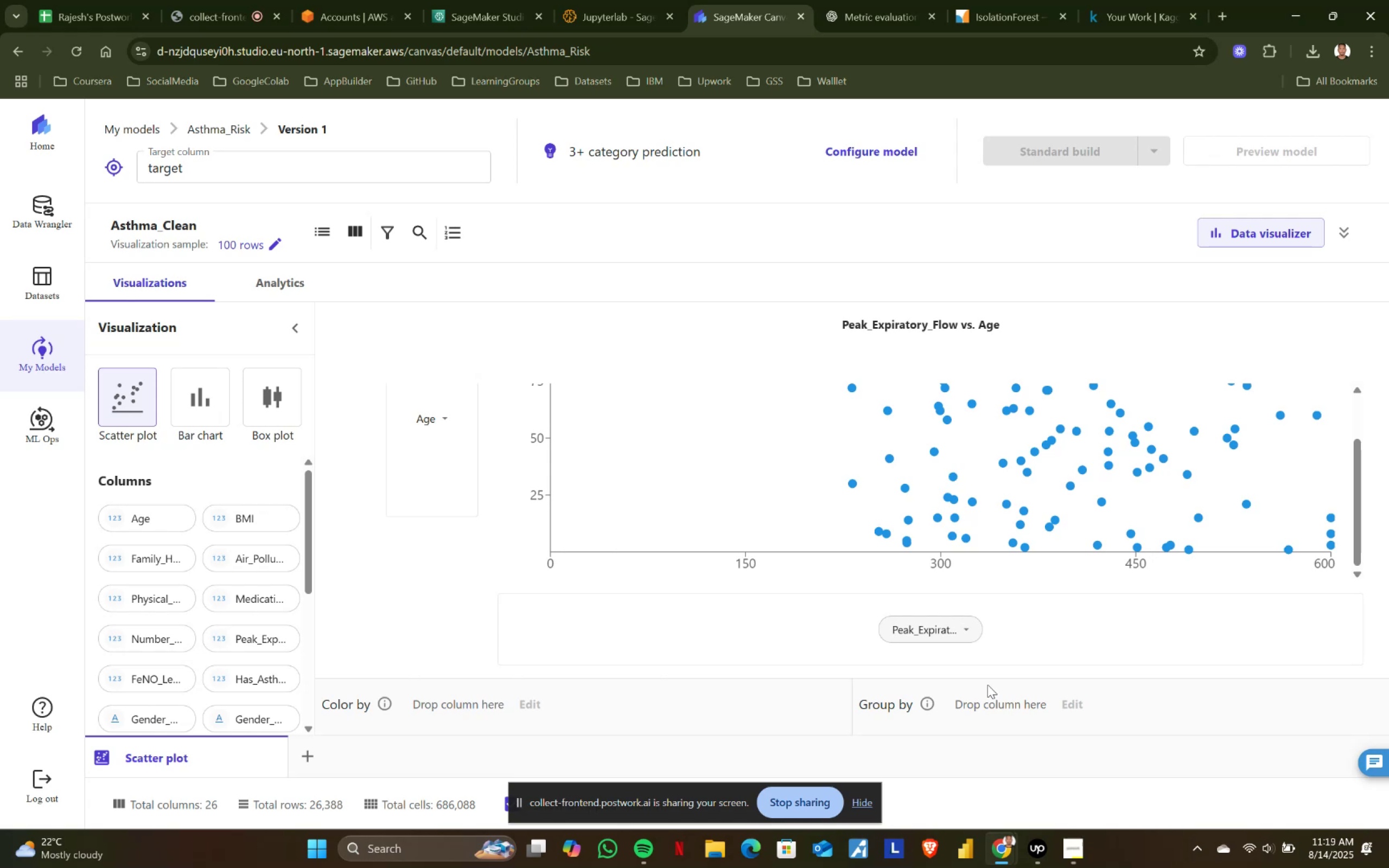 
wait(50.44)
 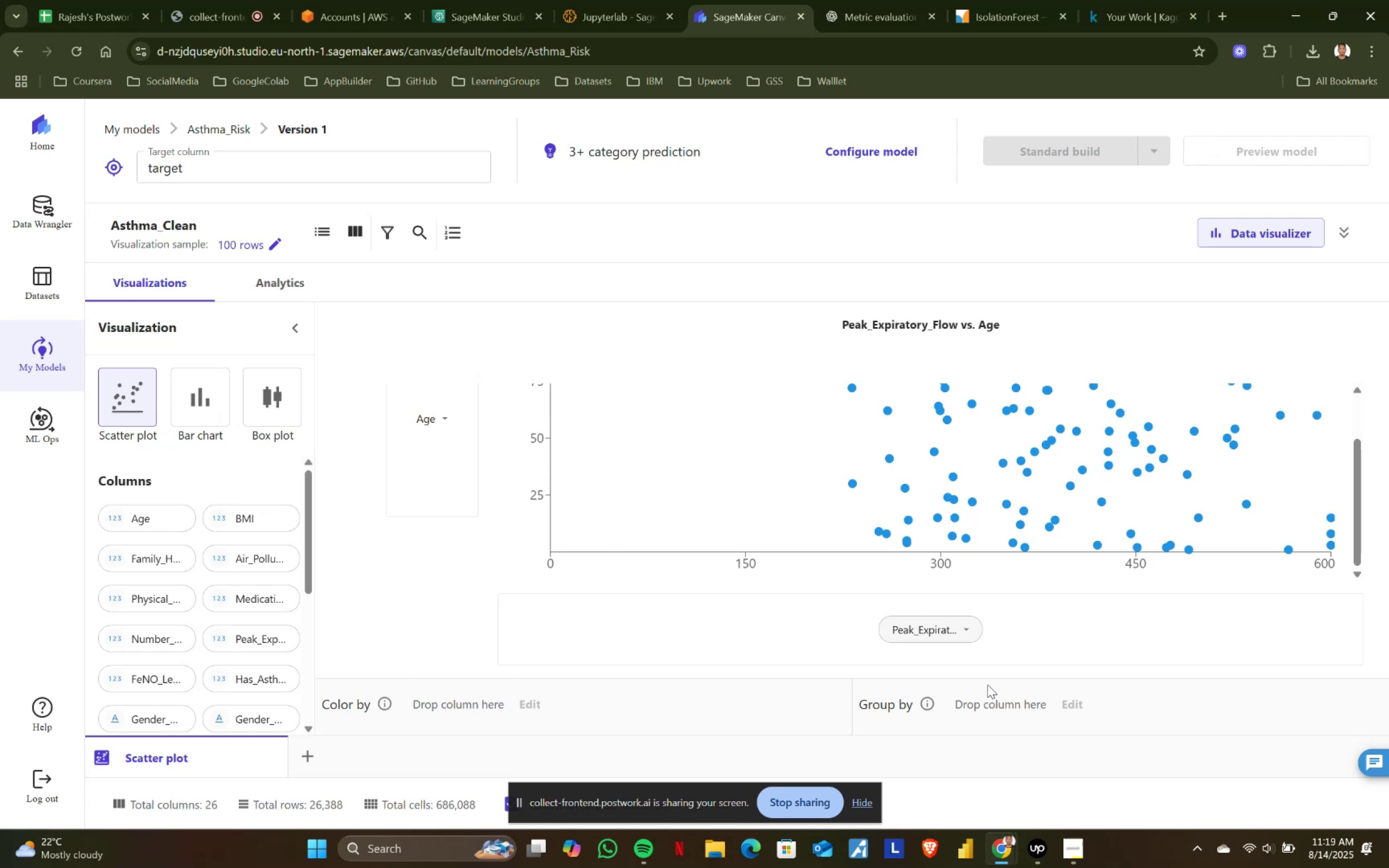 
mouse_move([987, 600])
 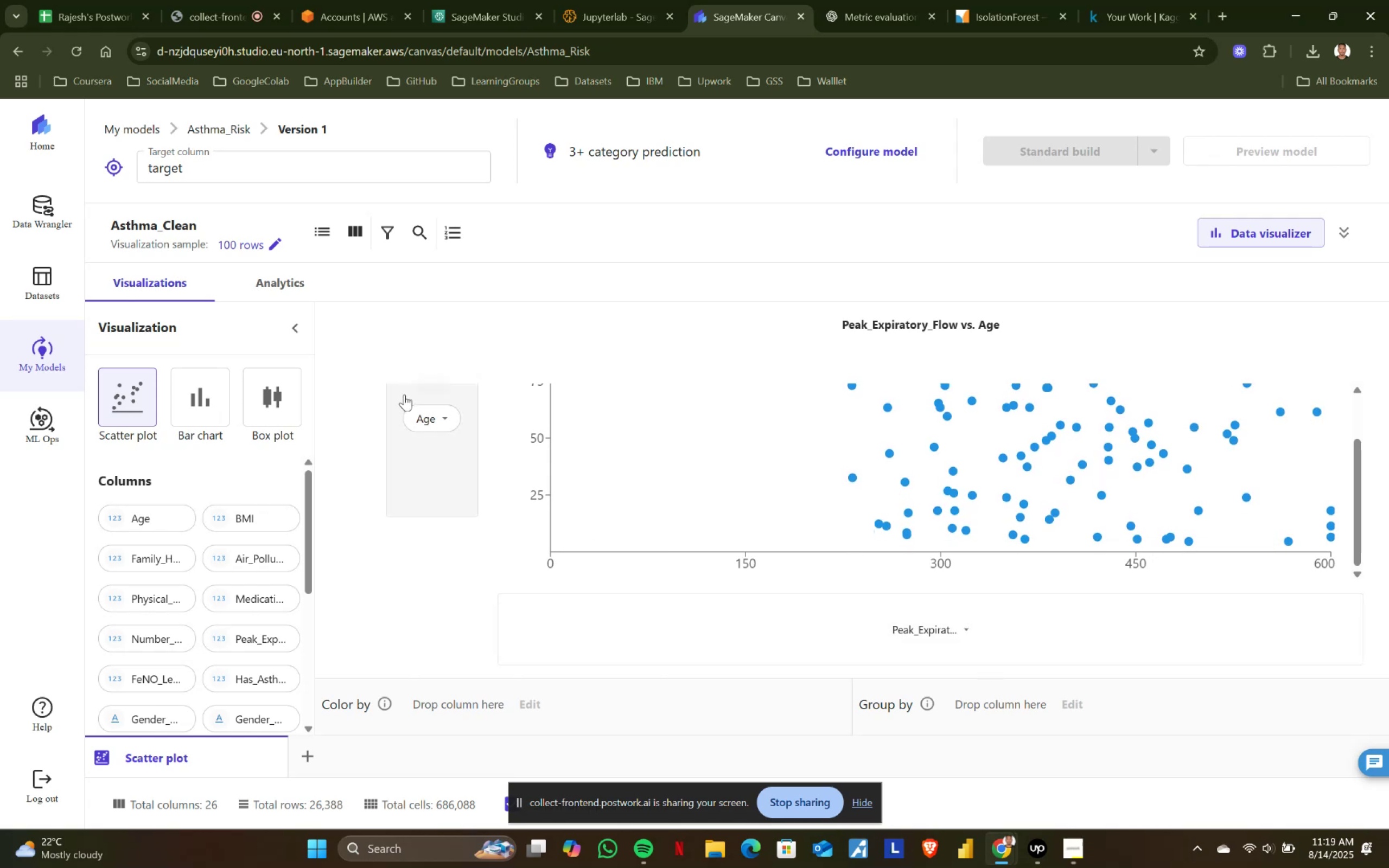 
left_click([442, 417])
 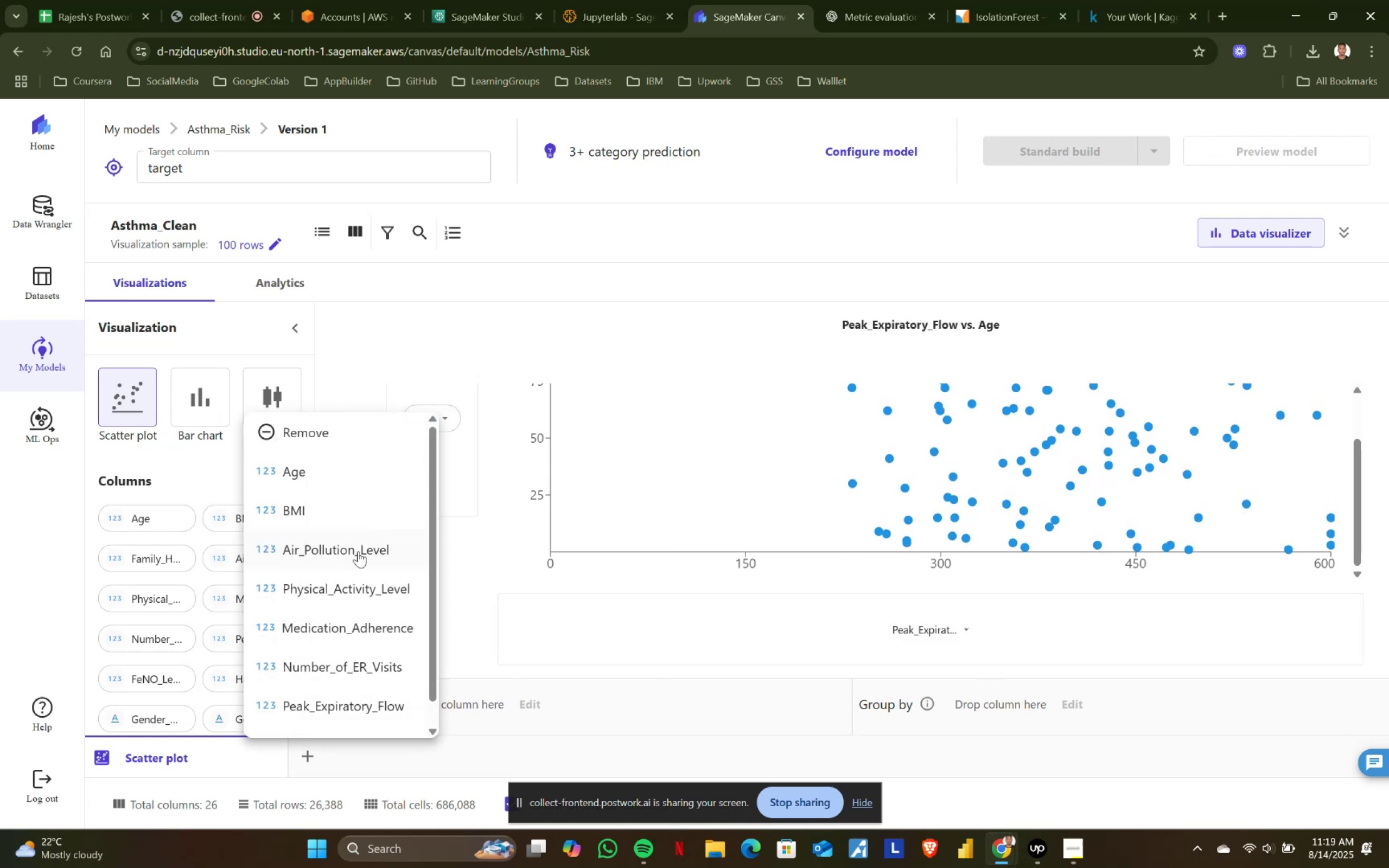 
left_click([346, 554])
 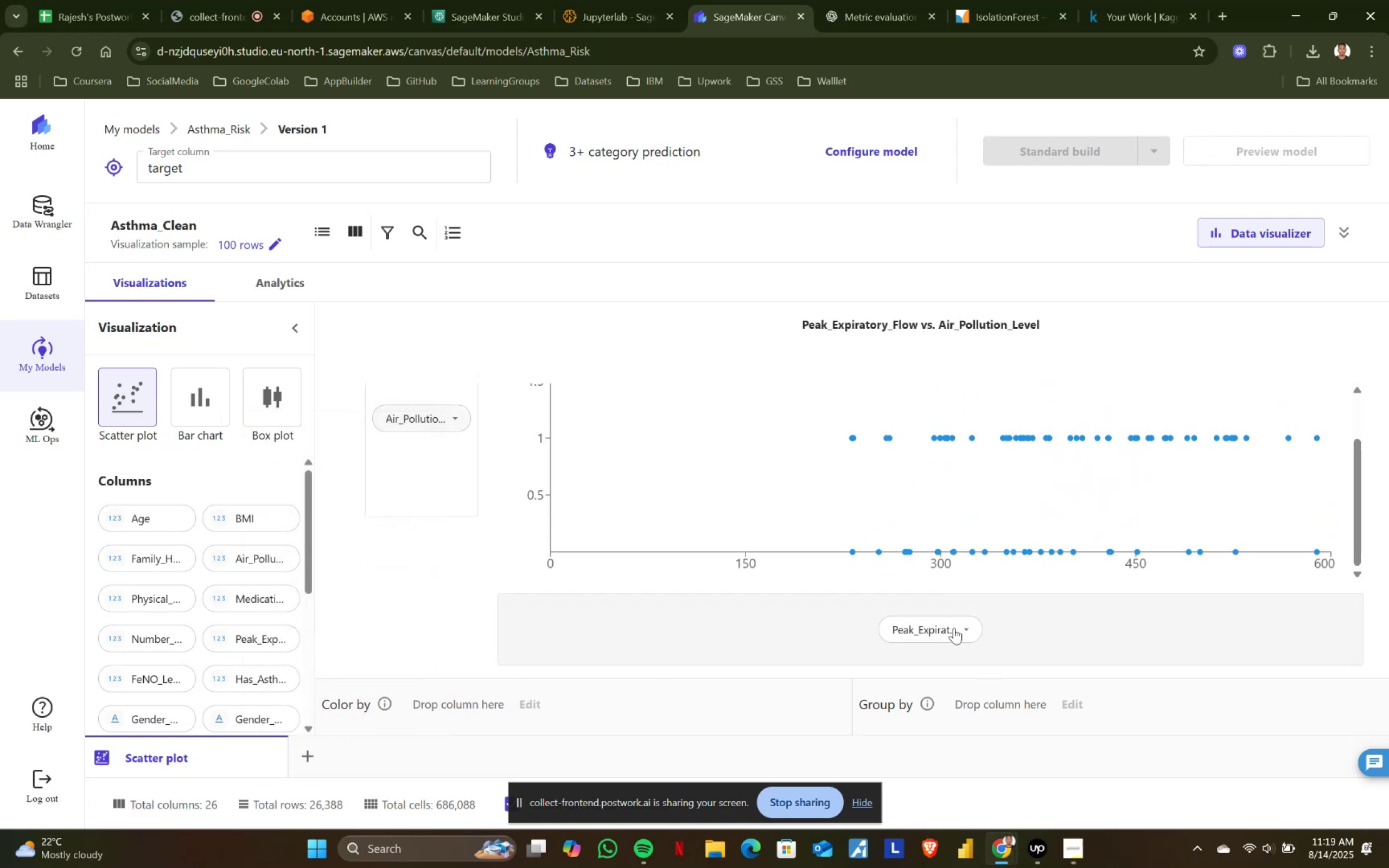 
left_click([963, 627])
 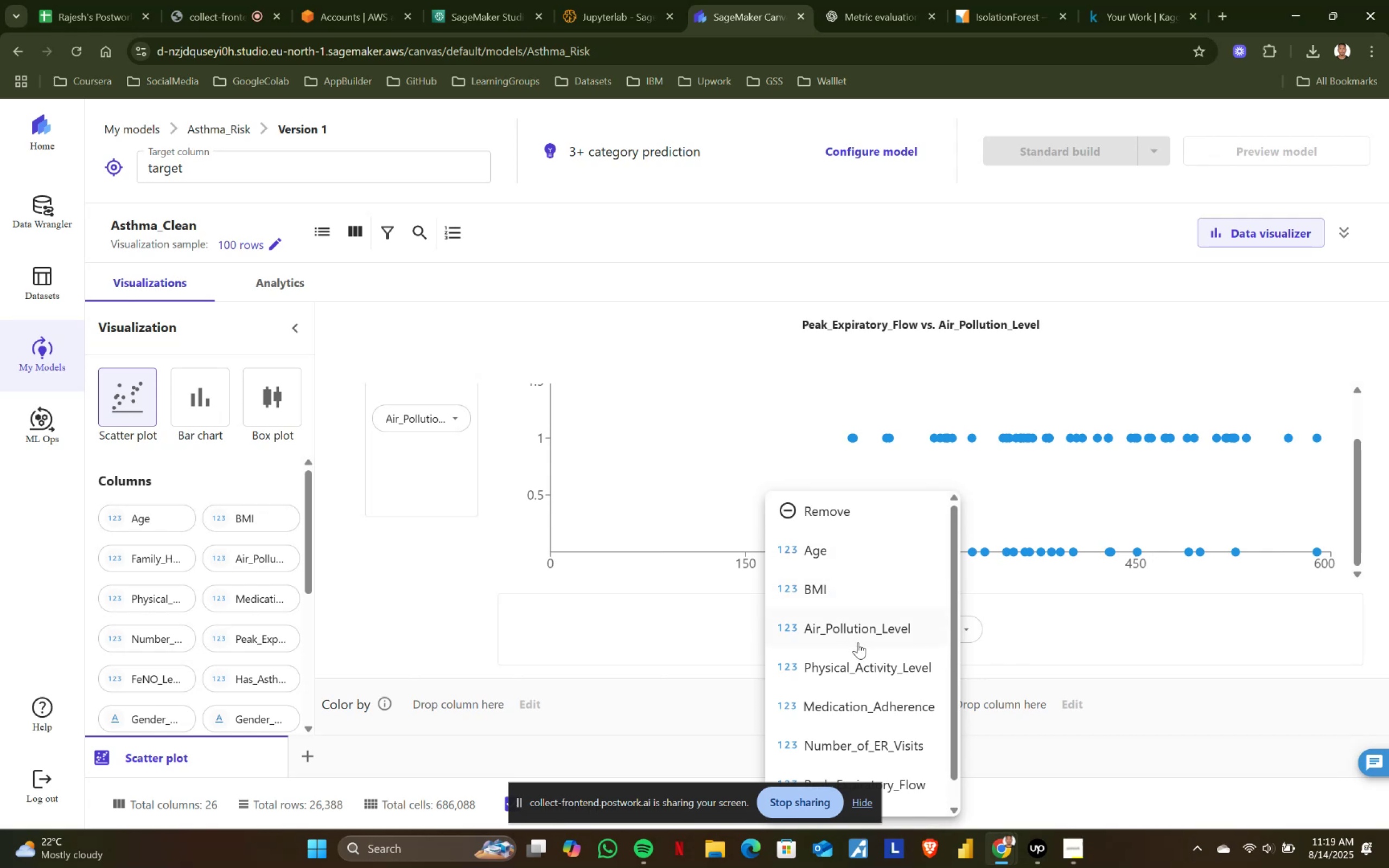 
left_click([871, 666])
 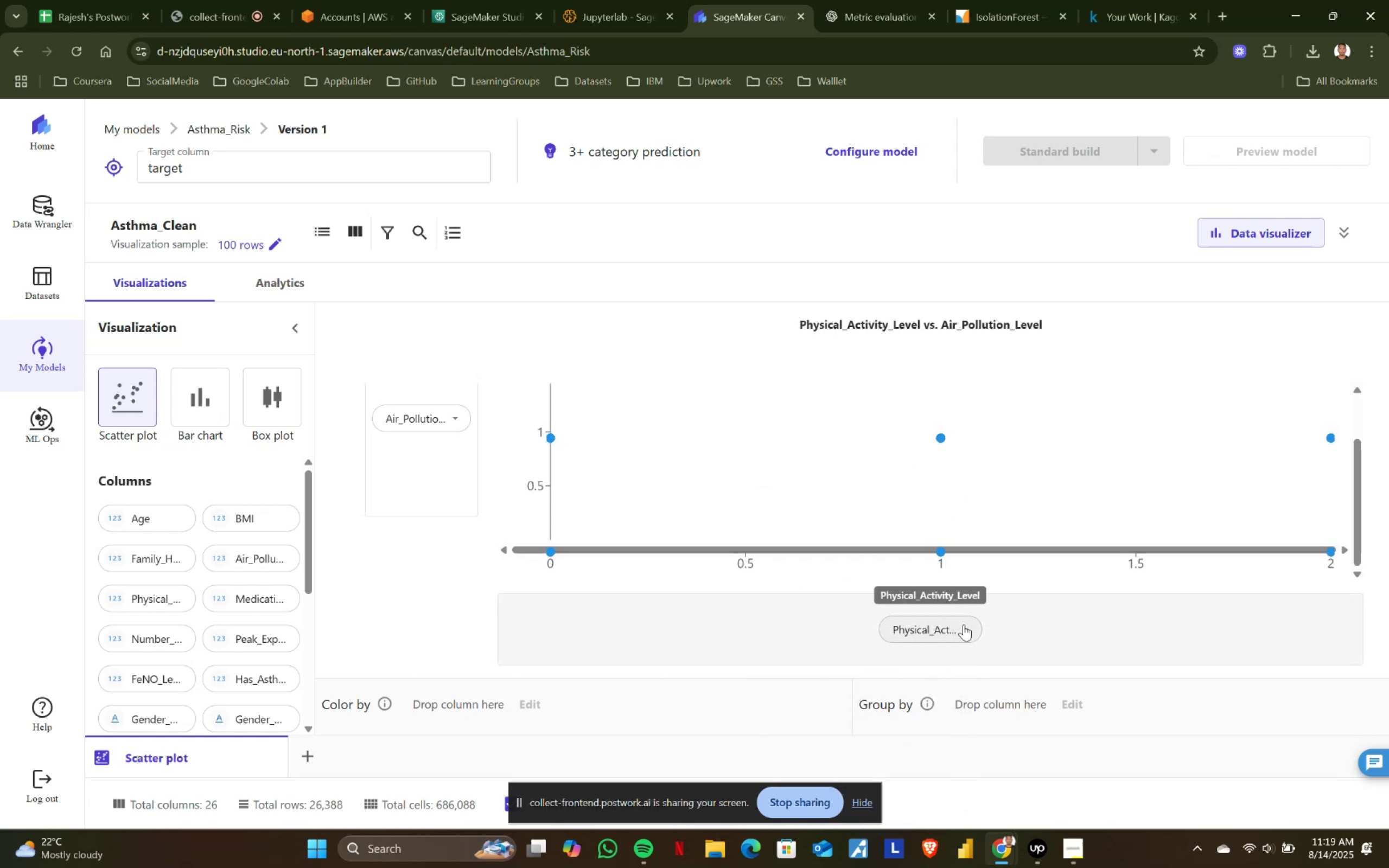 
left_click([964, 624])
 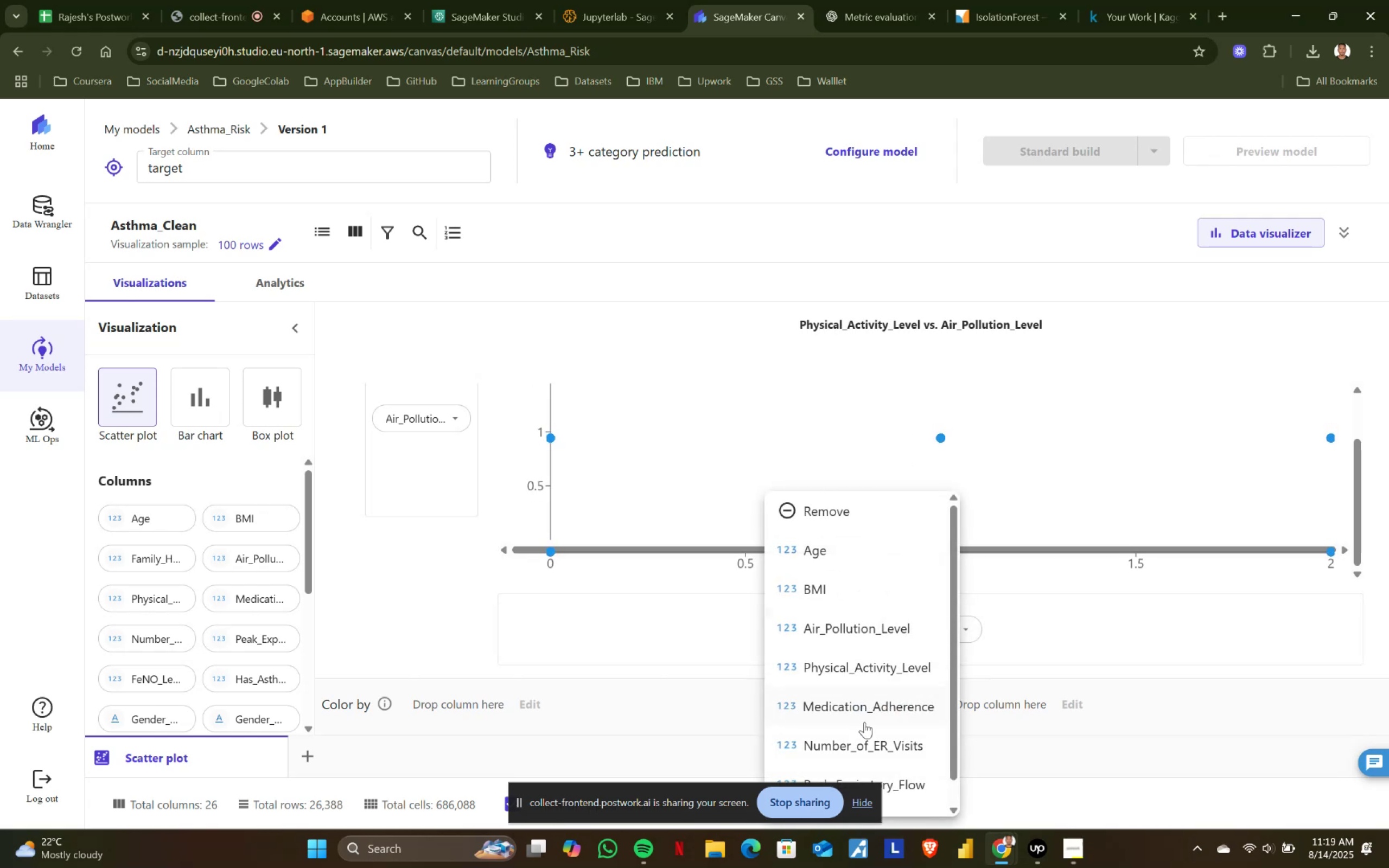 
left_click([877, 716])
 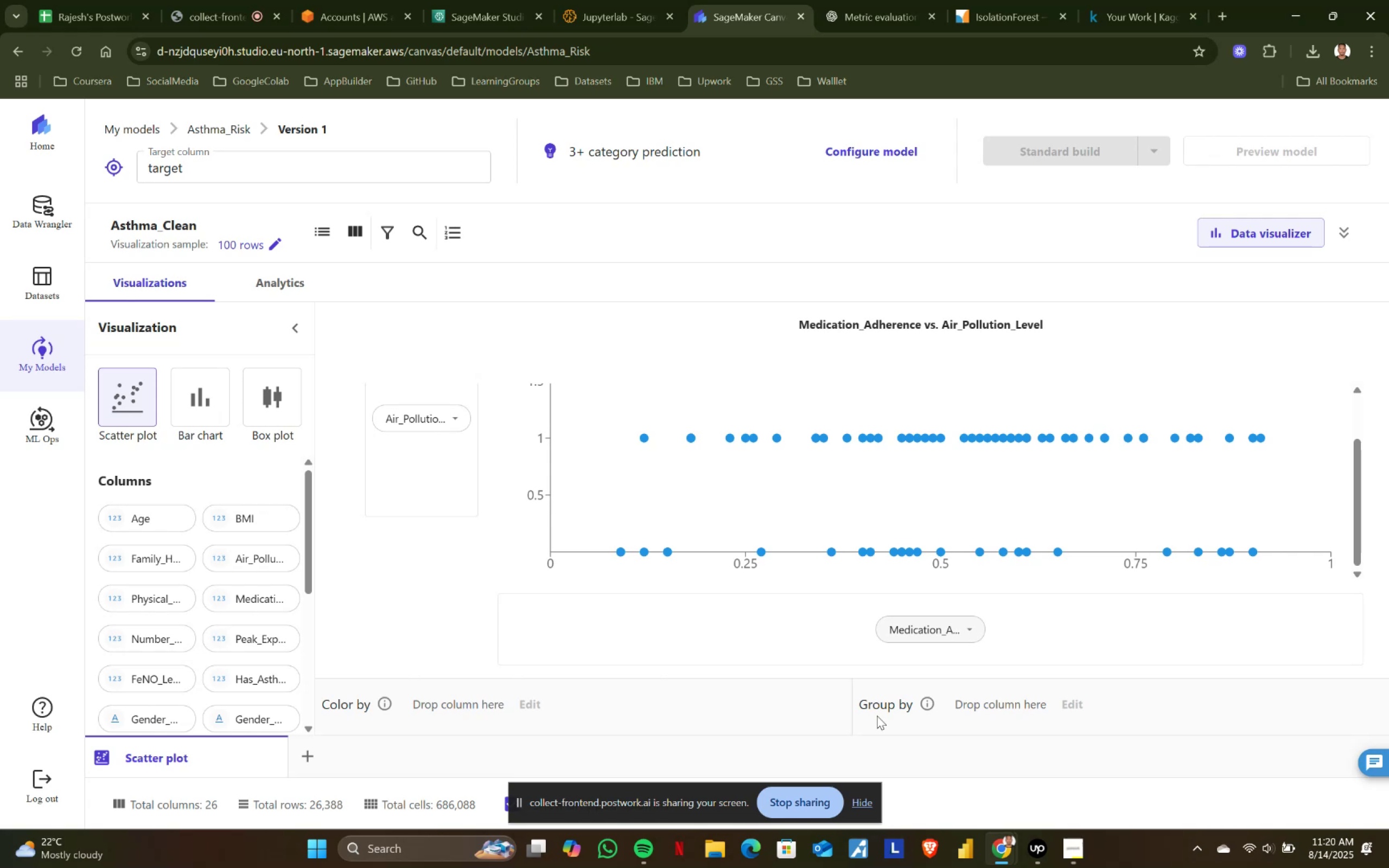 
wait(59.6)
 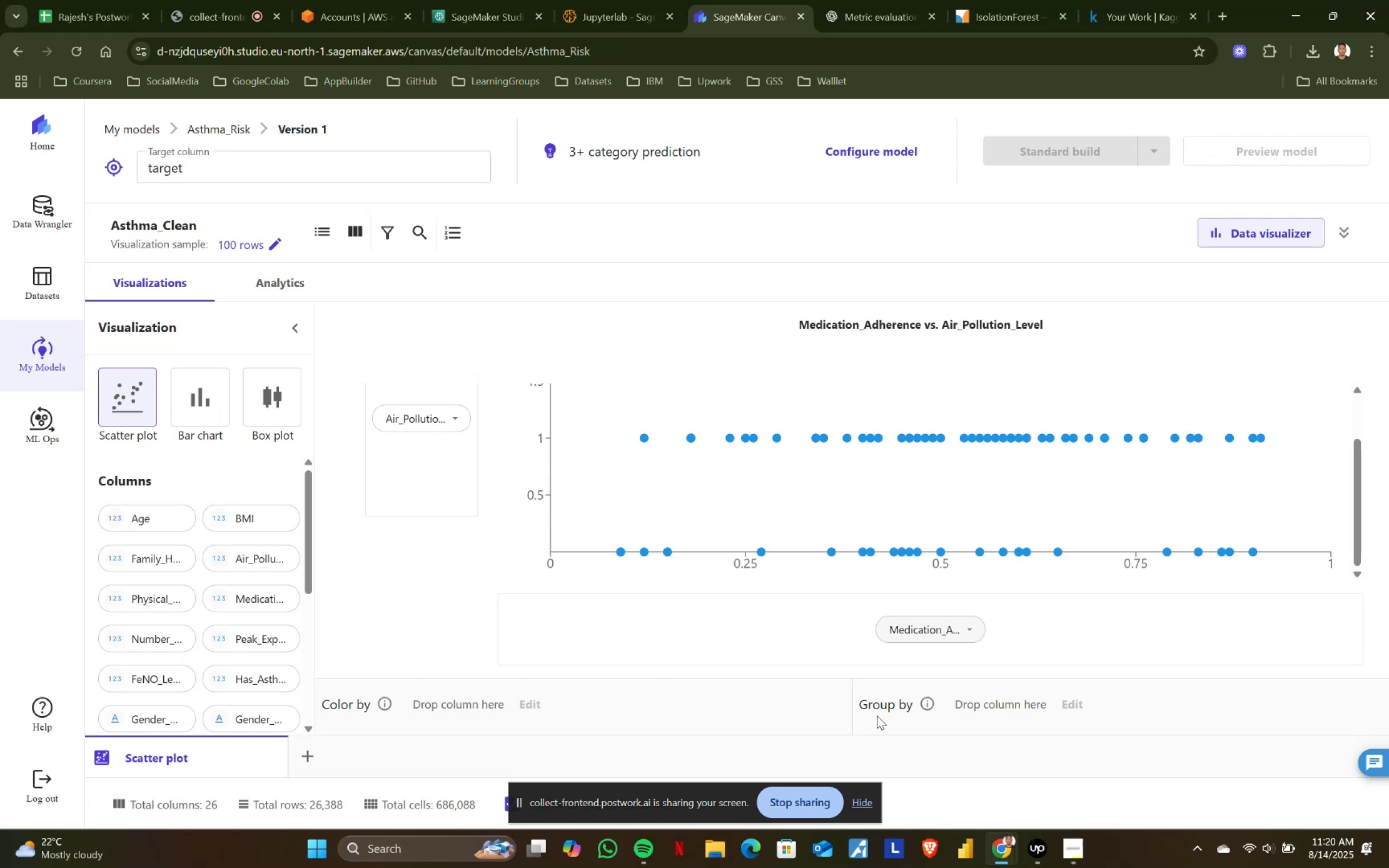 
left_click([978, 628])
 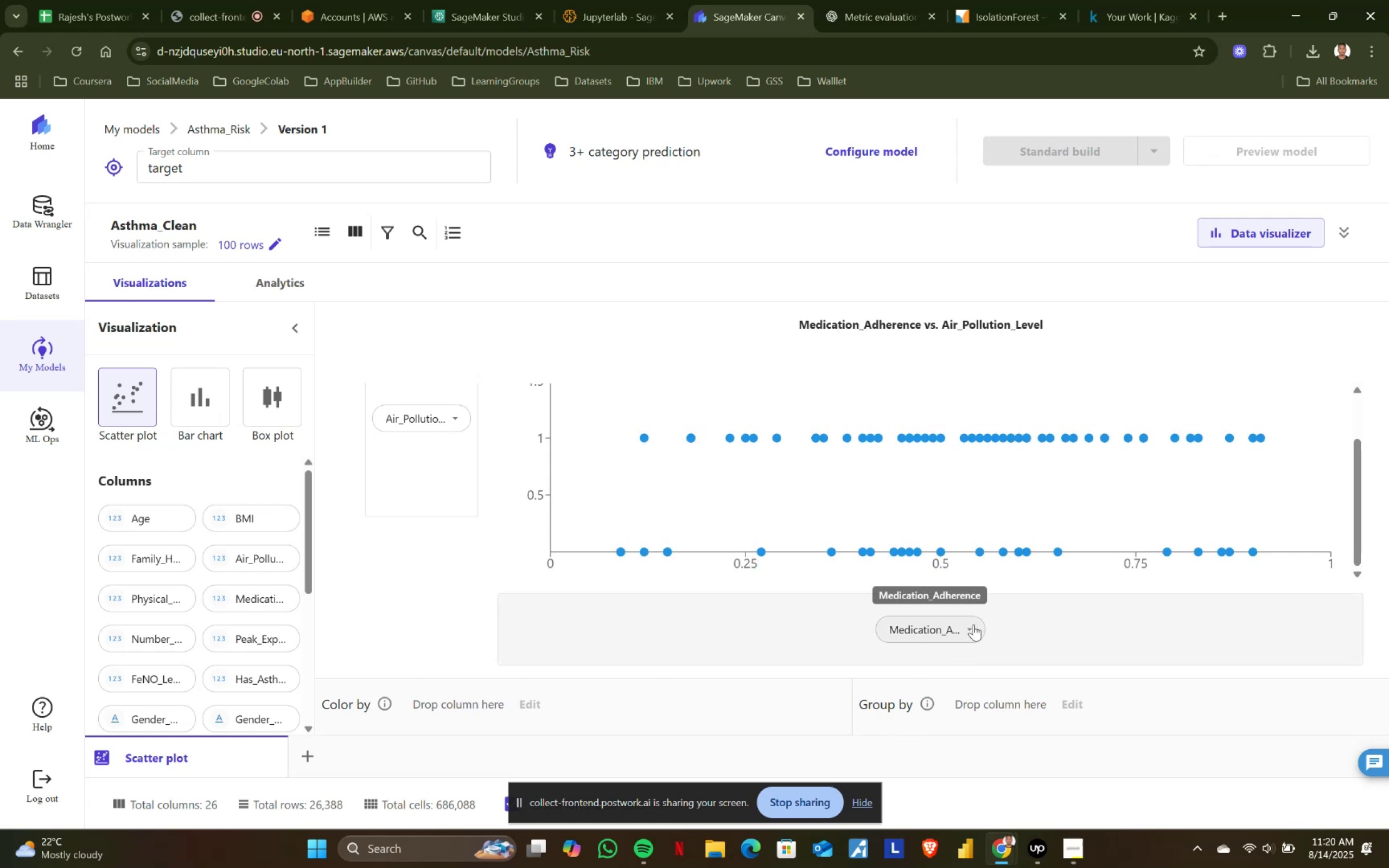 
left_click([972, 624])
 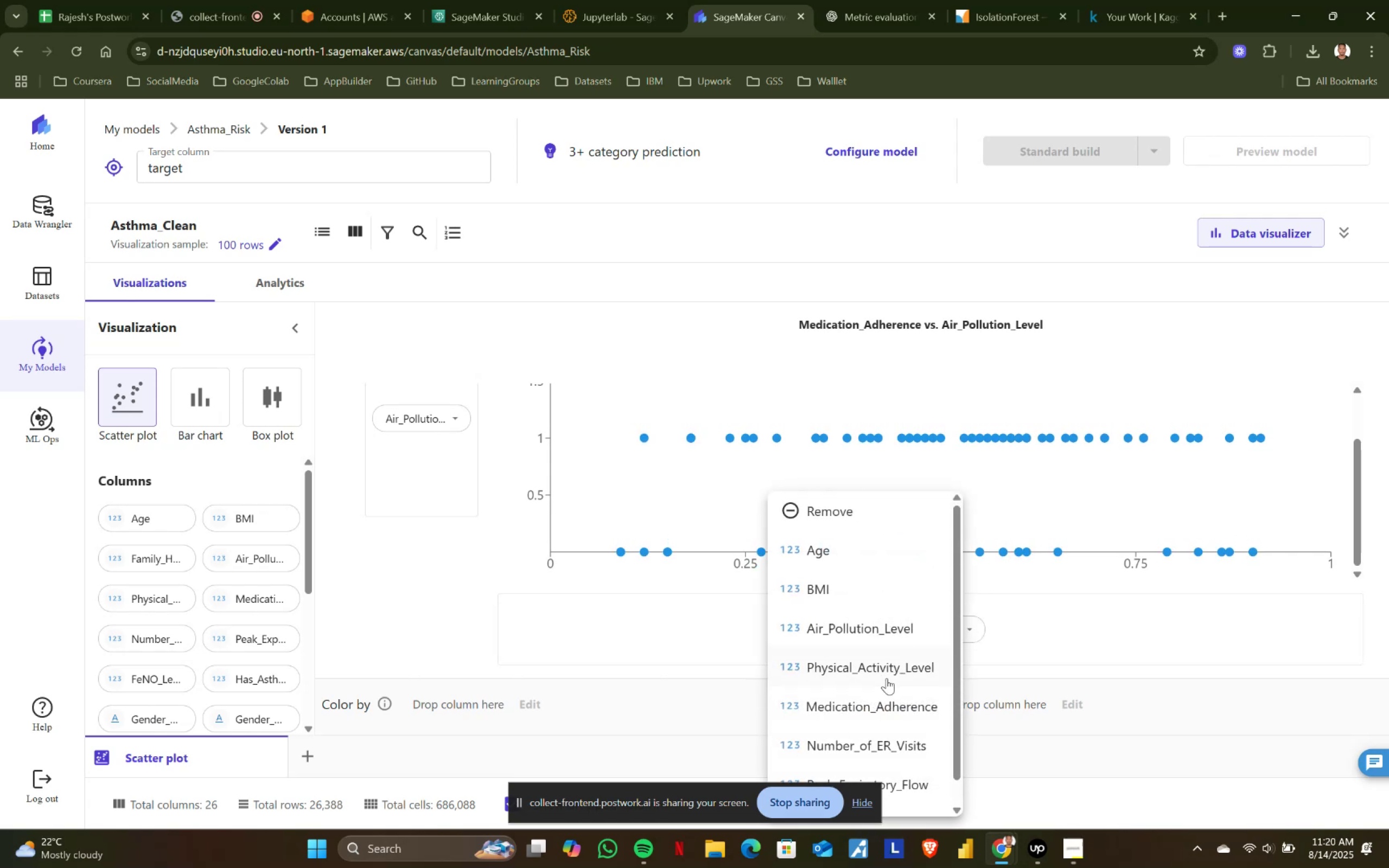 
scroll: coordinate [891, 707], scroll_direction: down, amount: 2.0
 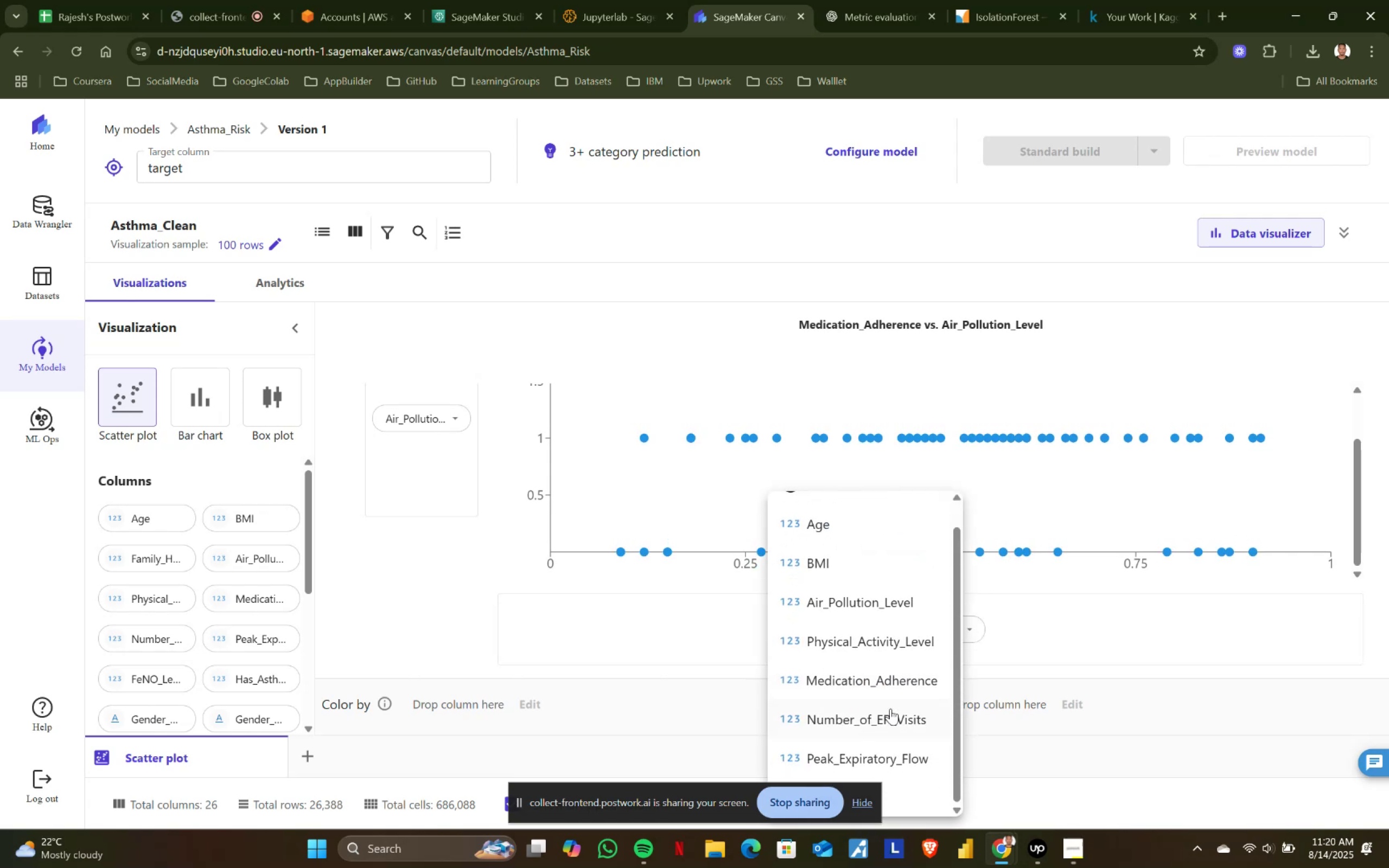 
left_click([890, 709])
 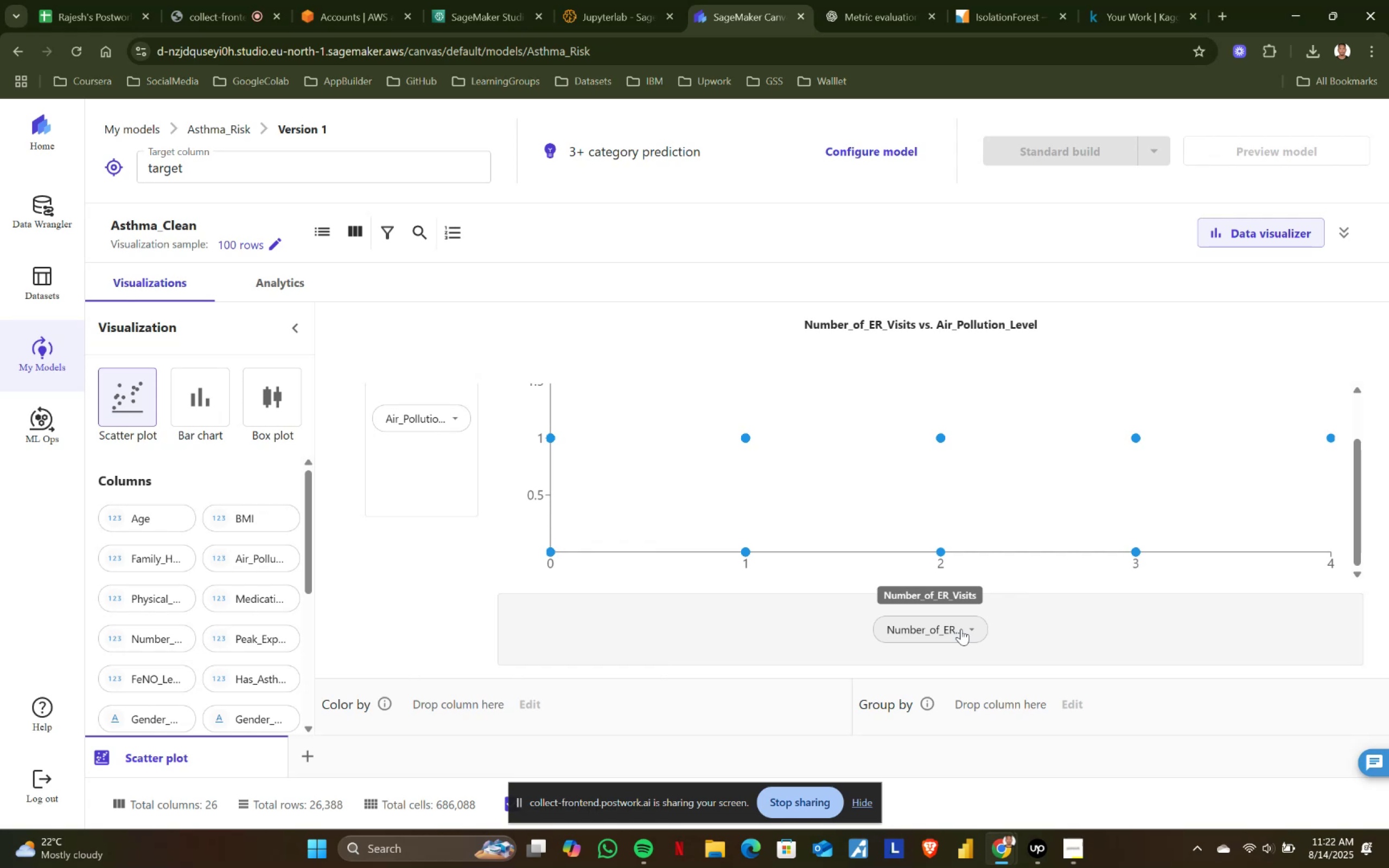 
wait(83.58)
 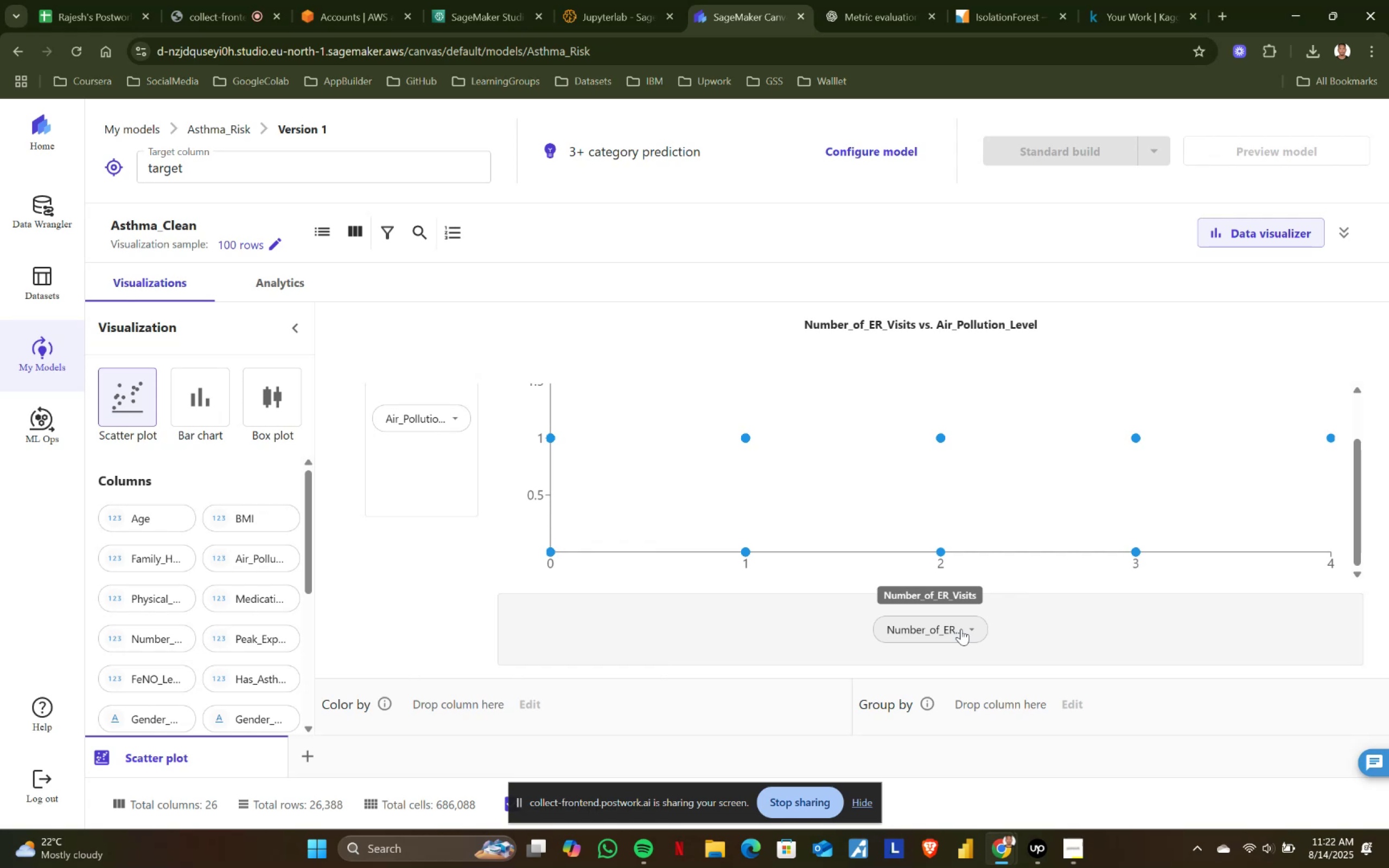 
scroll: coordinate [961, 629], scroll_direction: down, amount: 1.0
 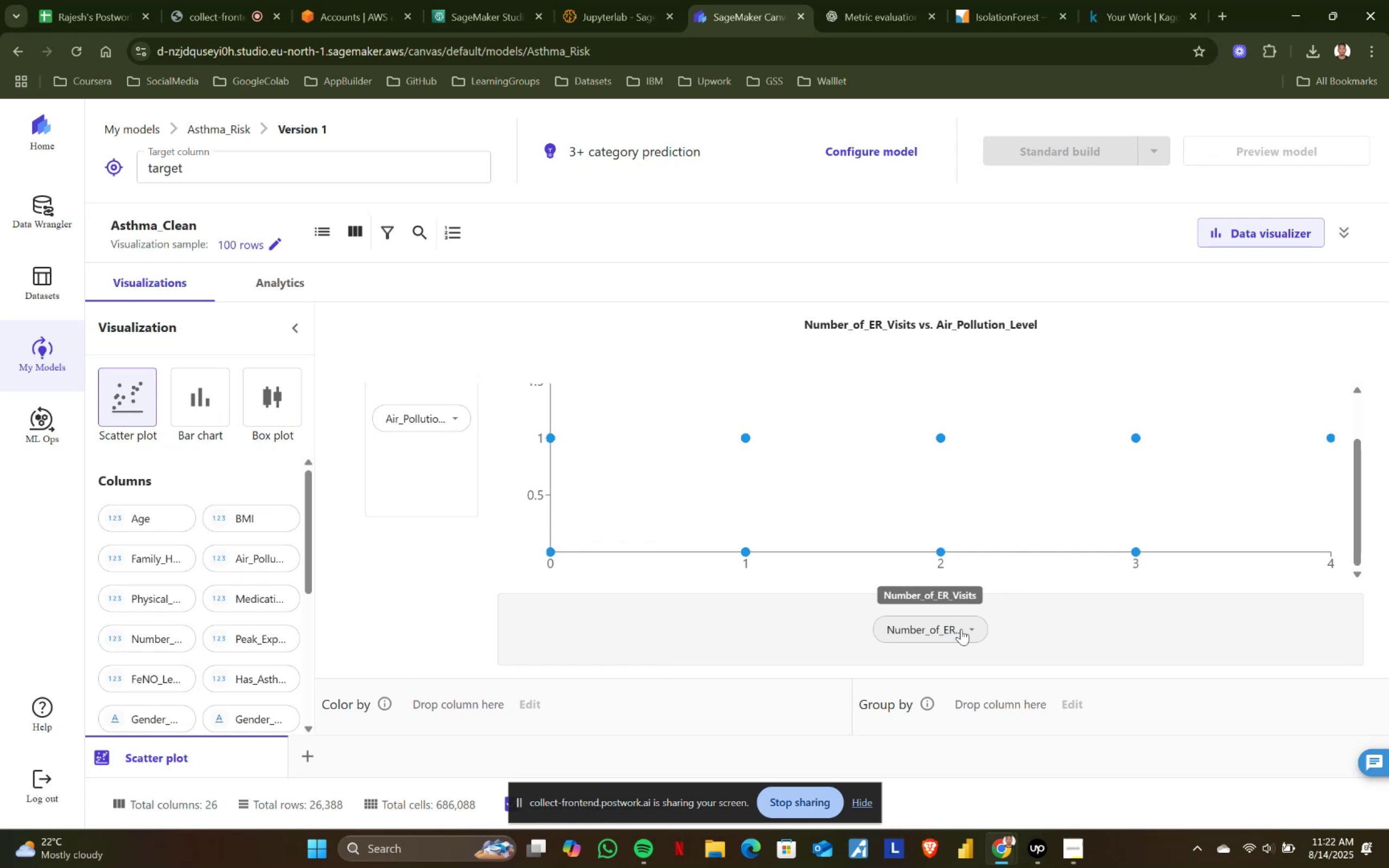 
left_click([961, 629])
 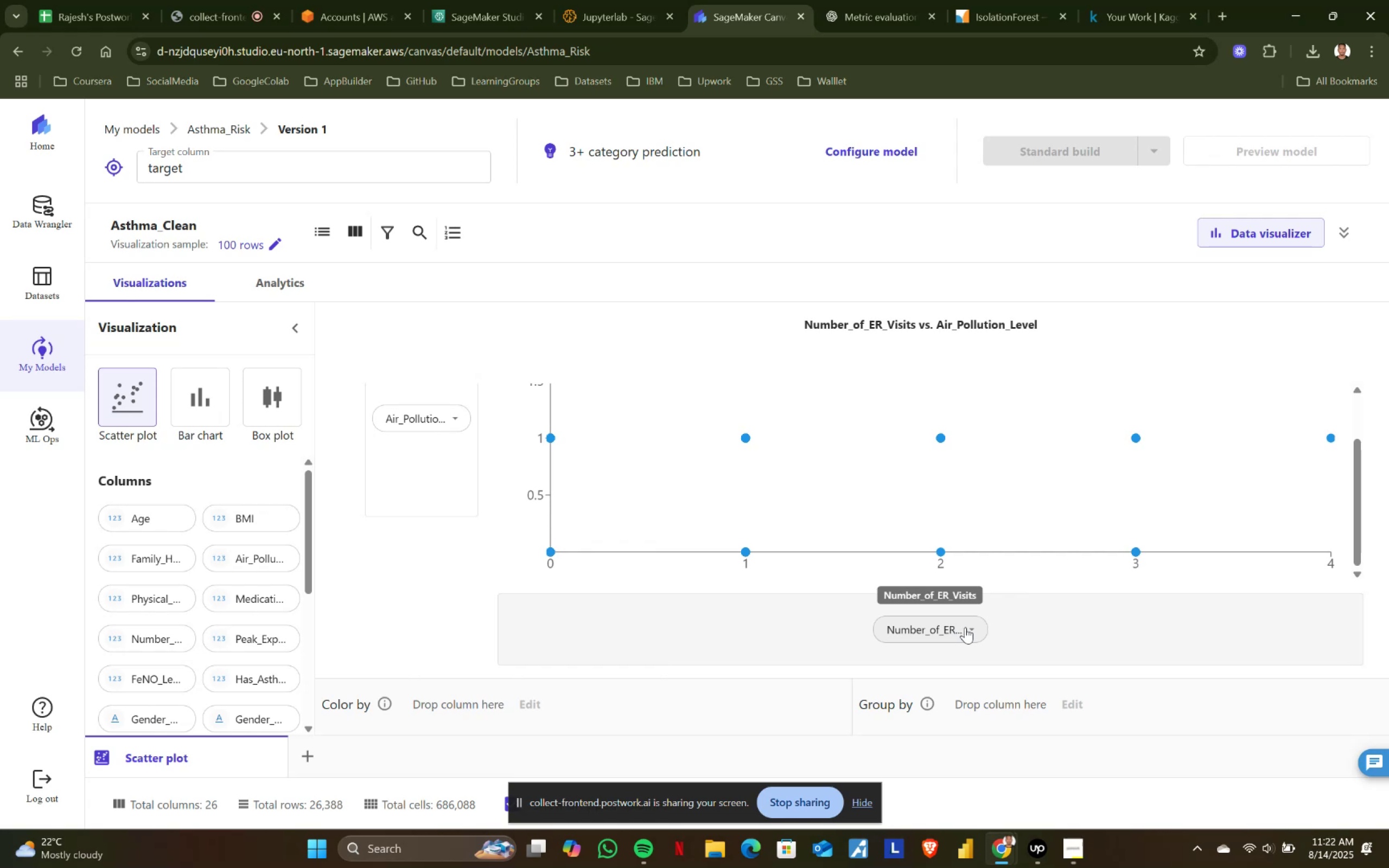 
left_click([974, 627])
 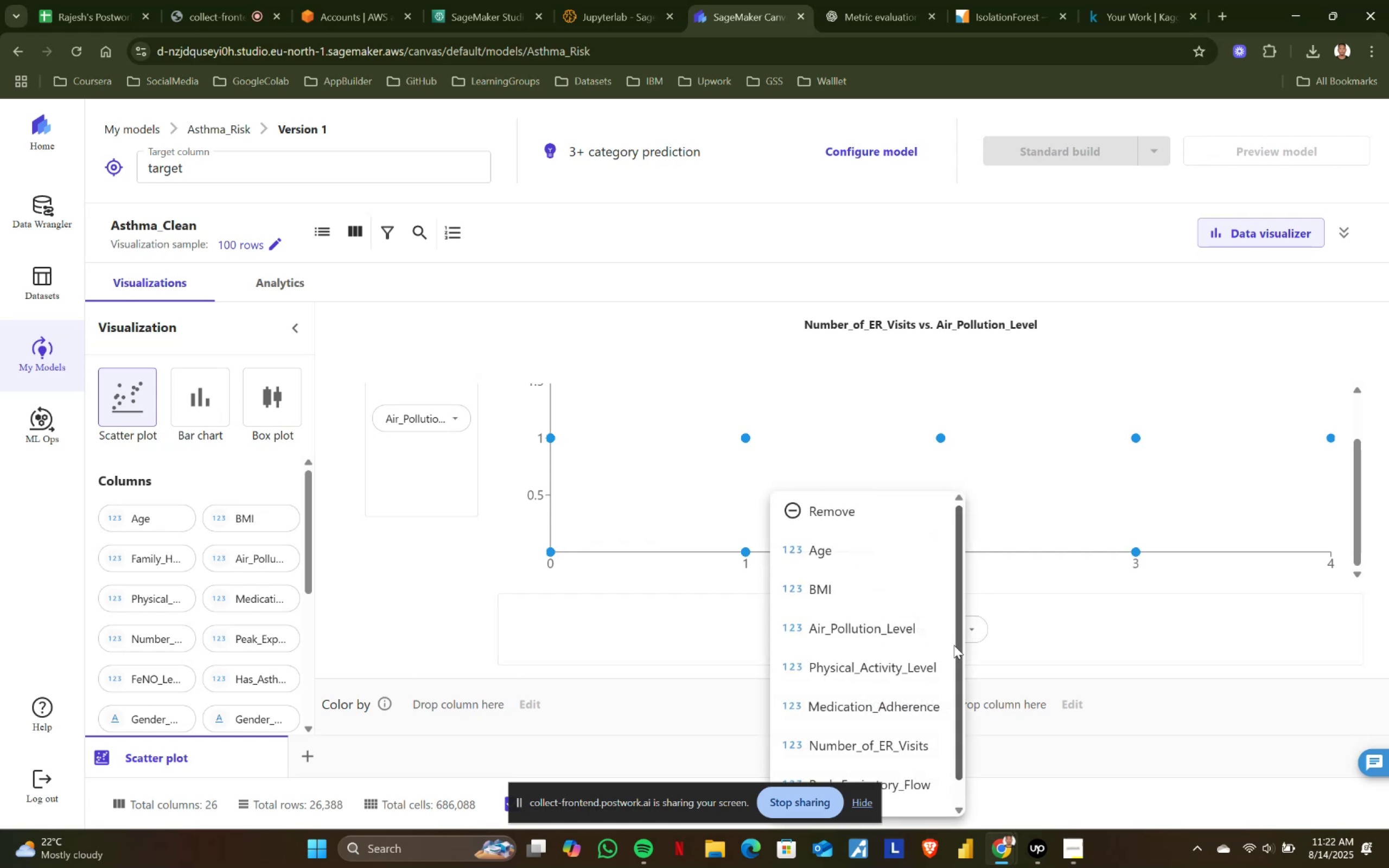 
scroll: coordinate [892, 676], scroll_direction: down, amount: 2.0
 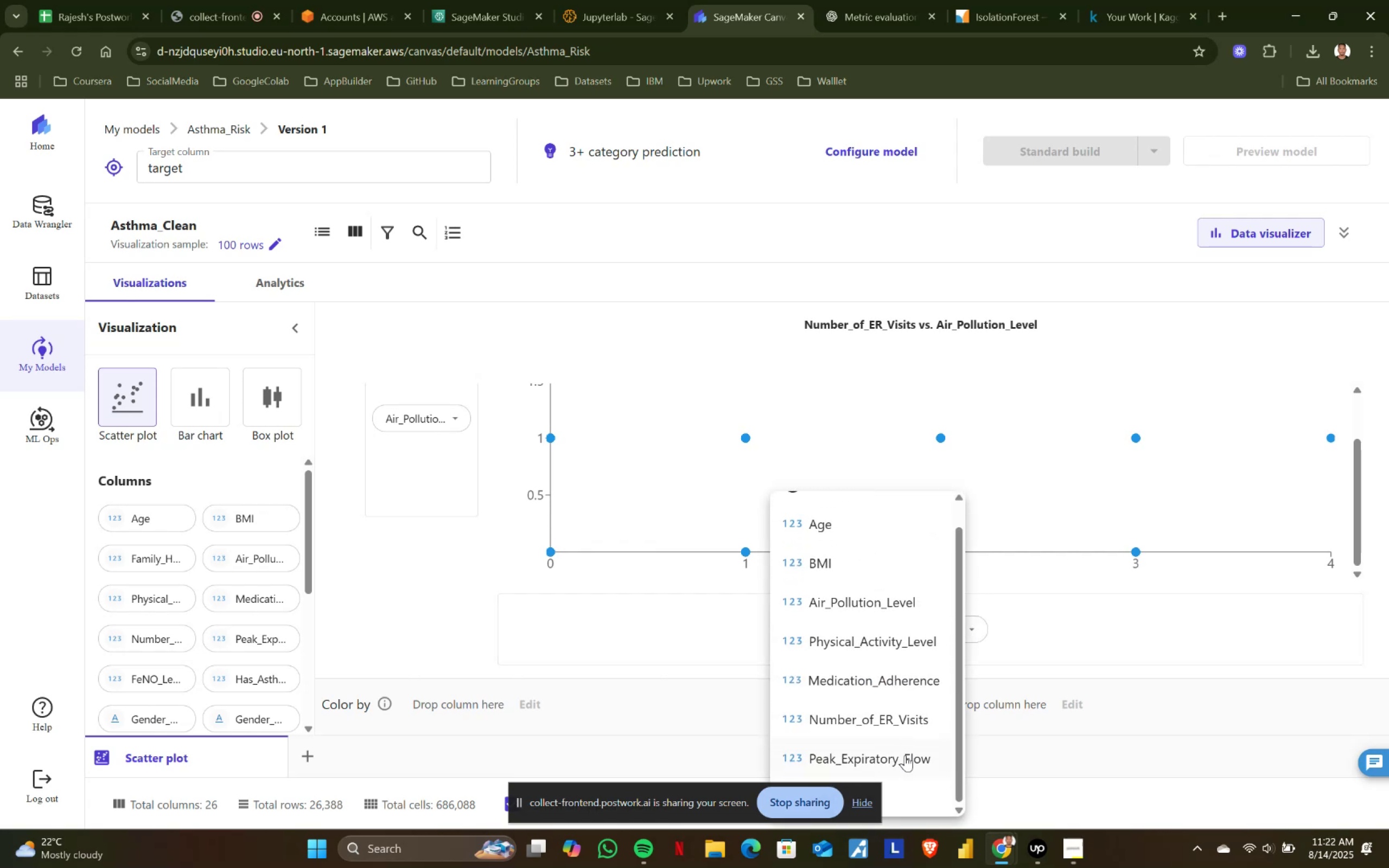 
left_click([905, 758])
 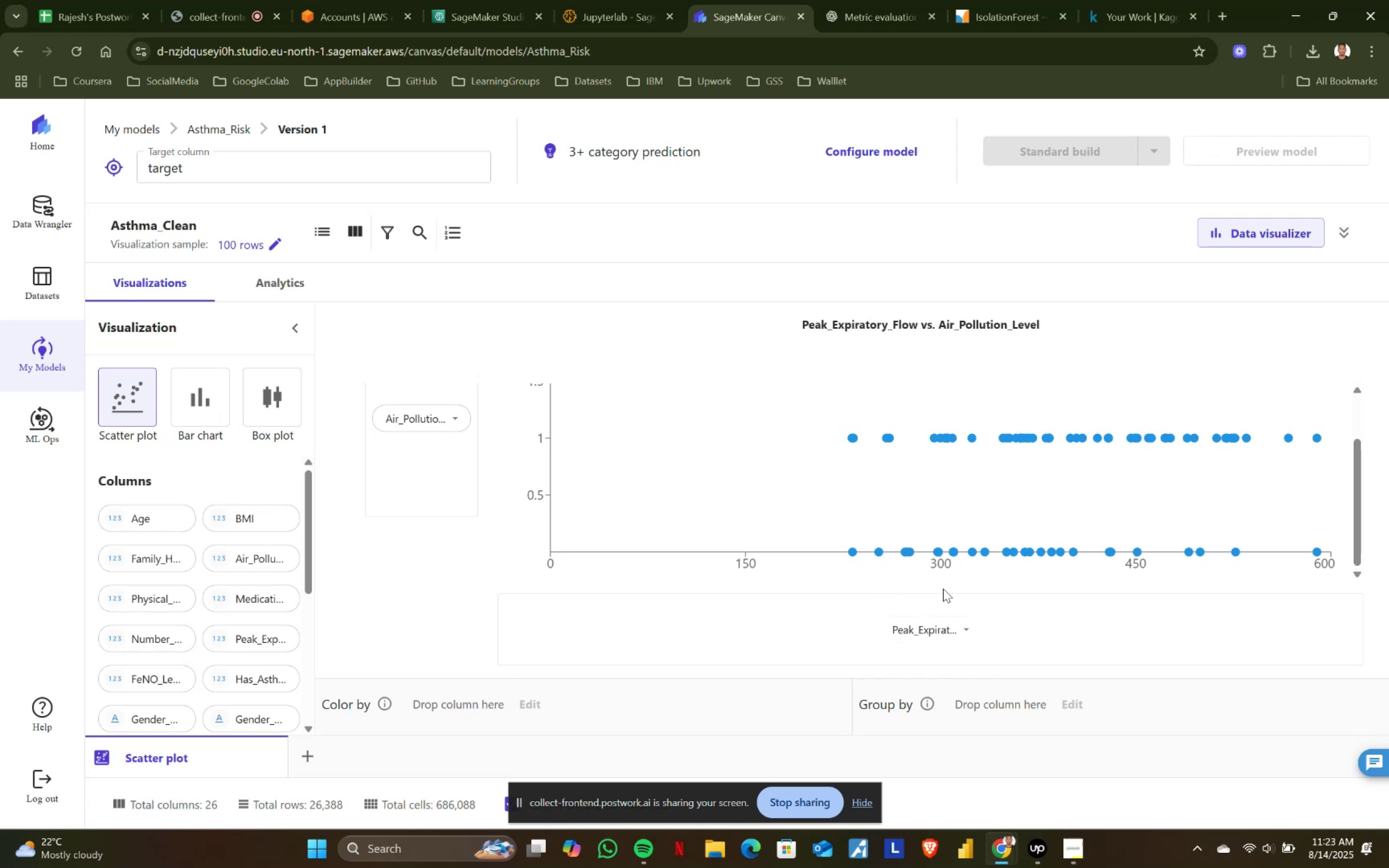 
wait(53.03)
 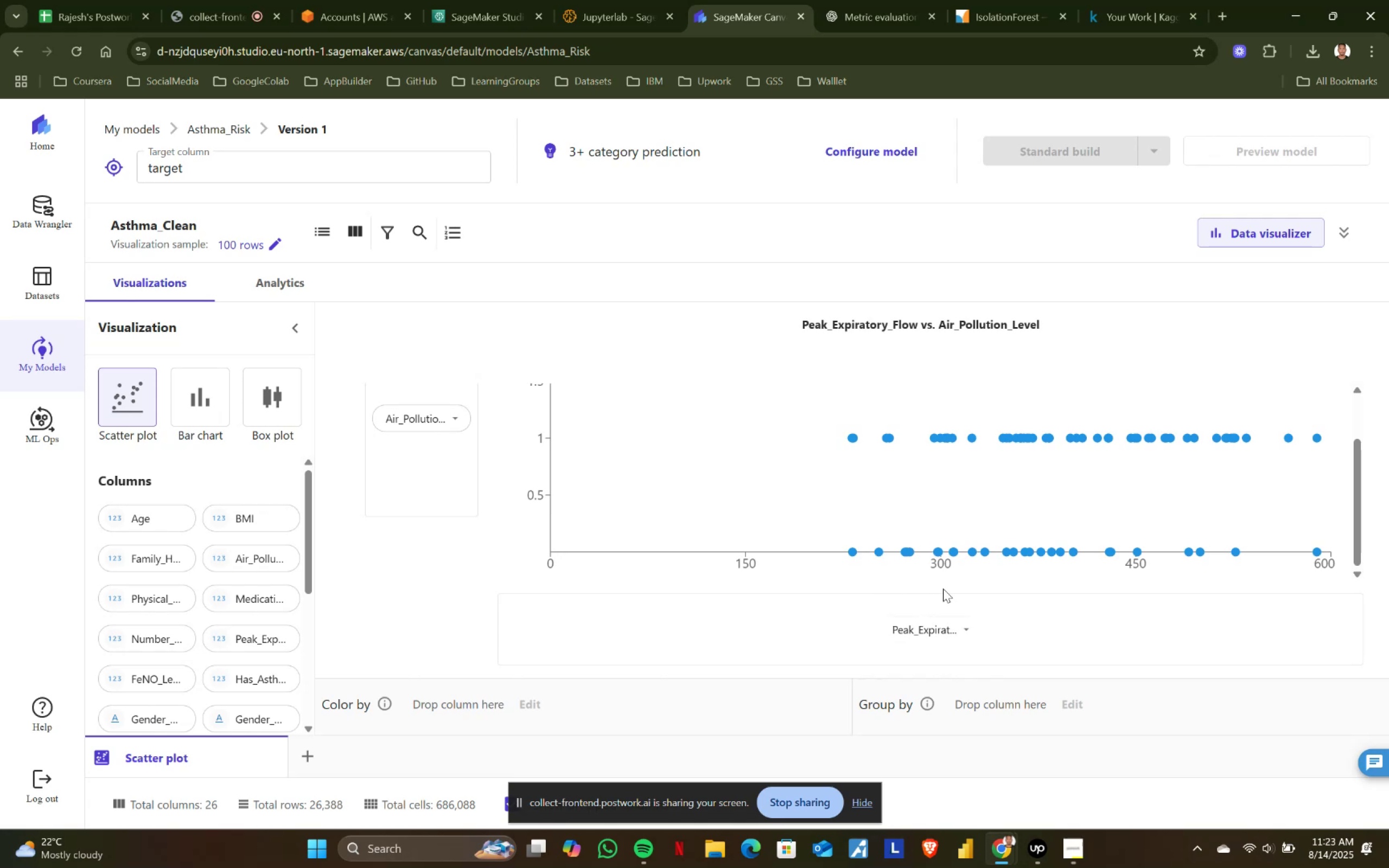 
left_click([969, 627])
 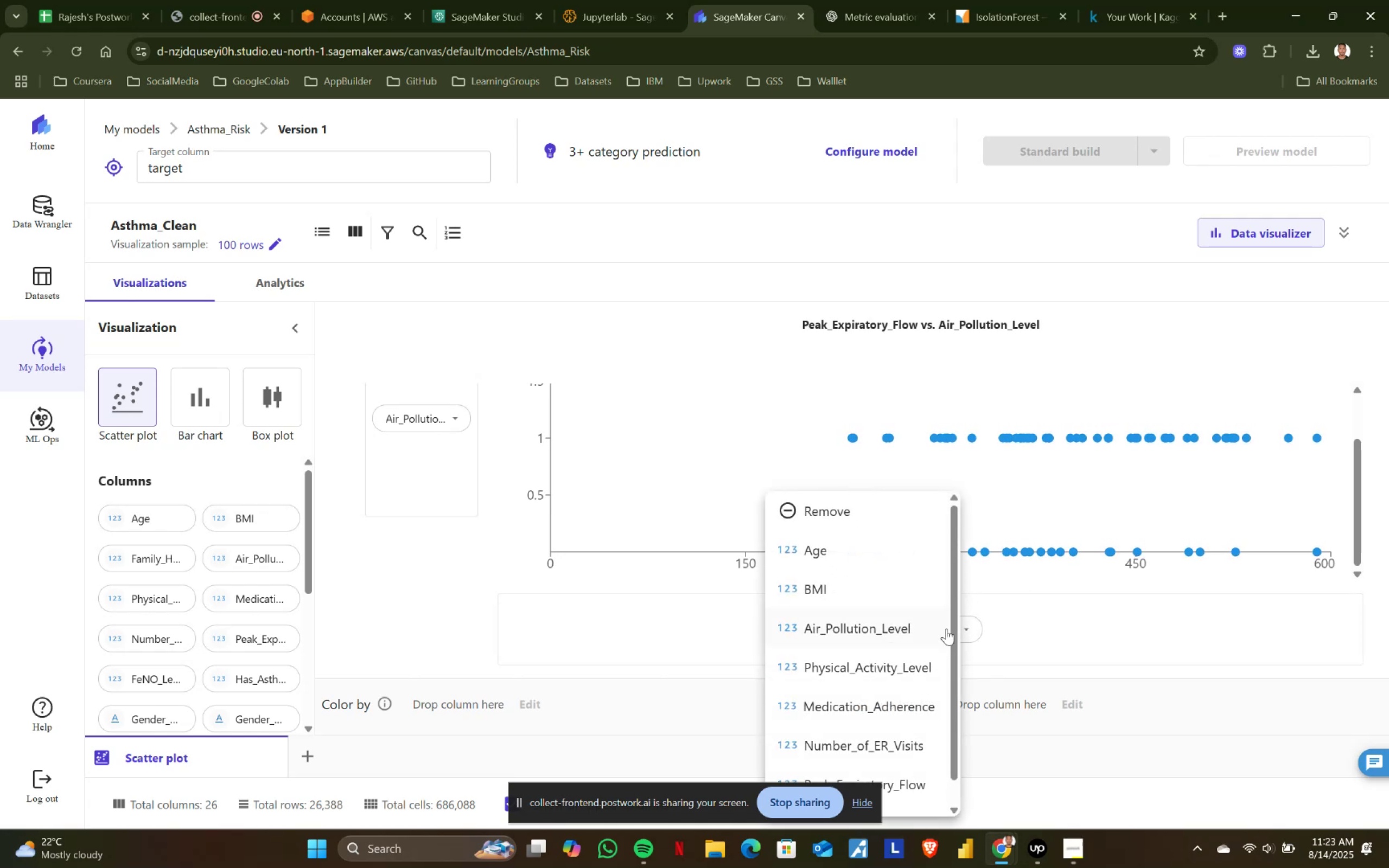 
scroll: coordinate [913, 704], scroll_direction: down, amount: 5.0
 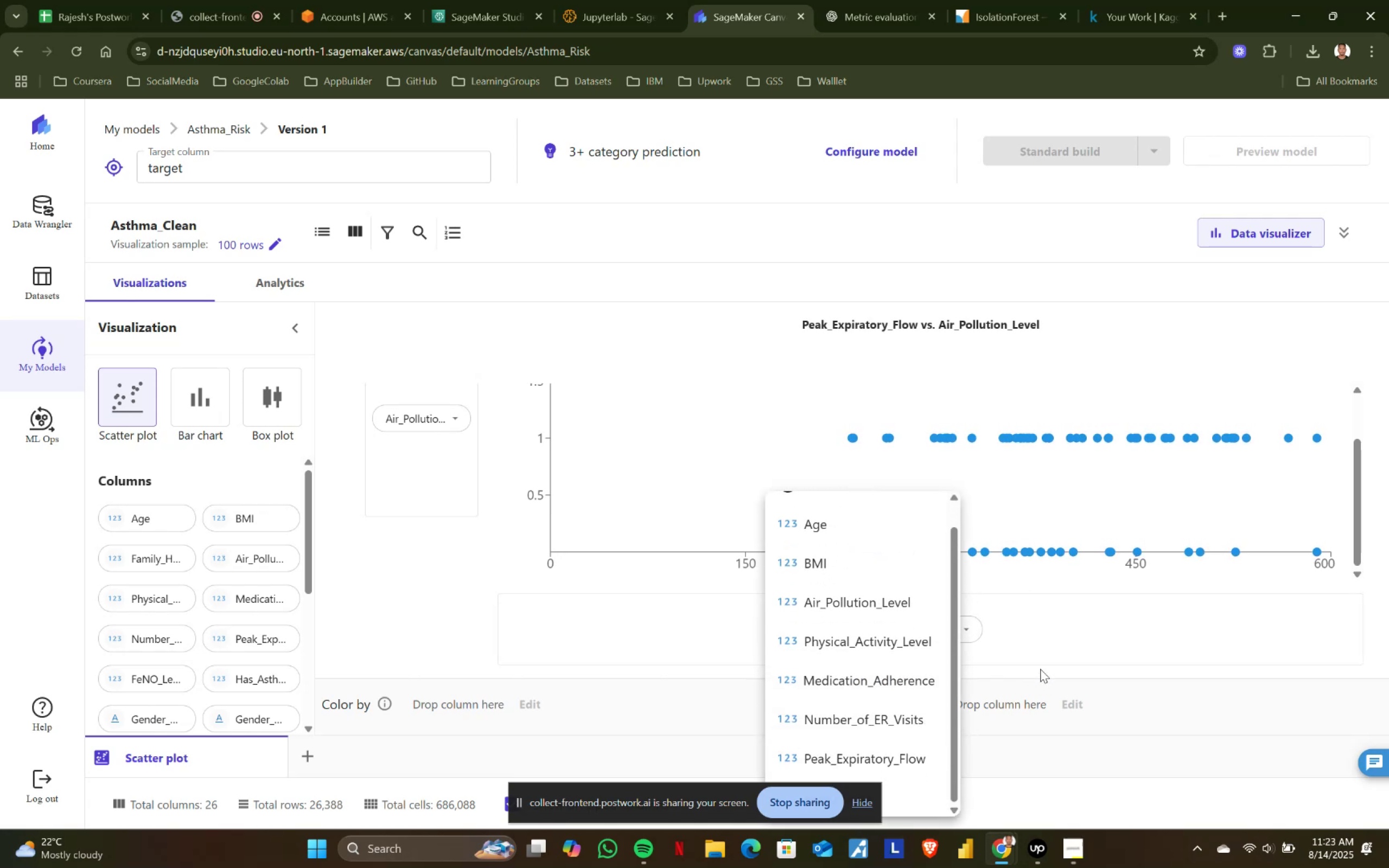 
left_click([1051, 627])
 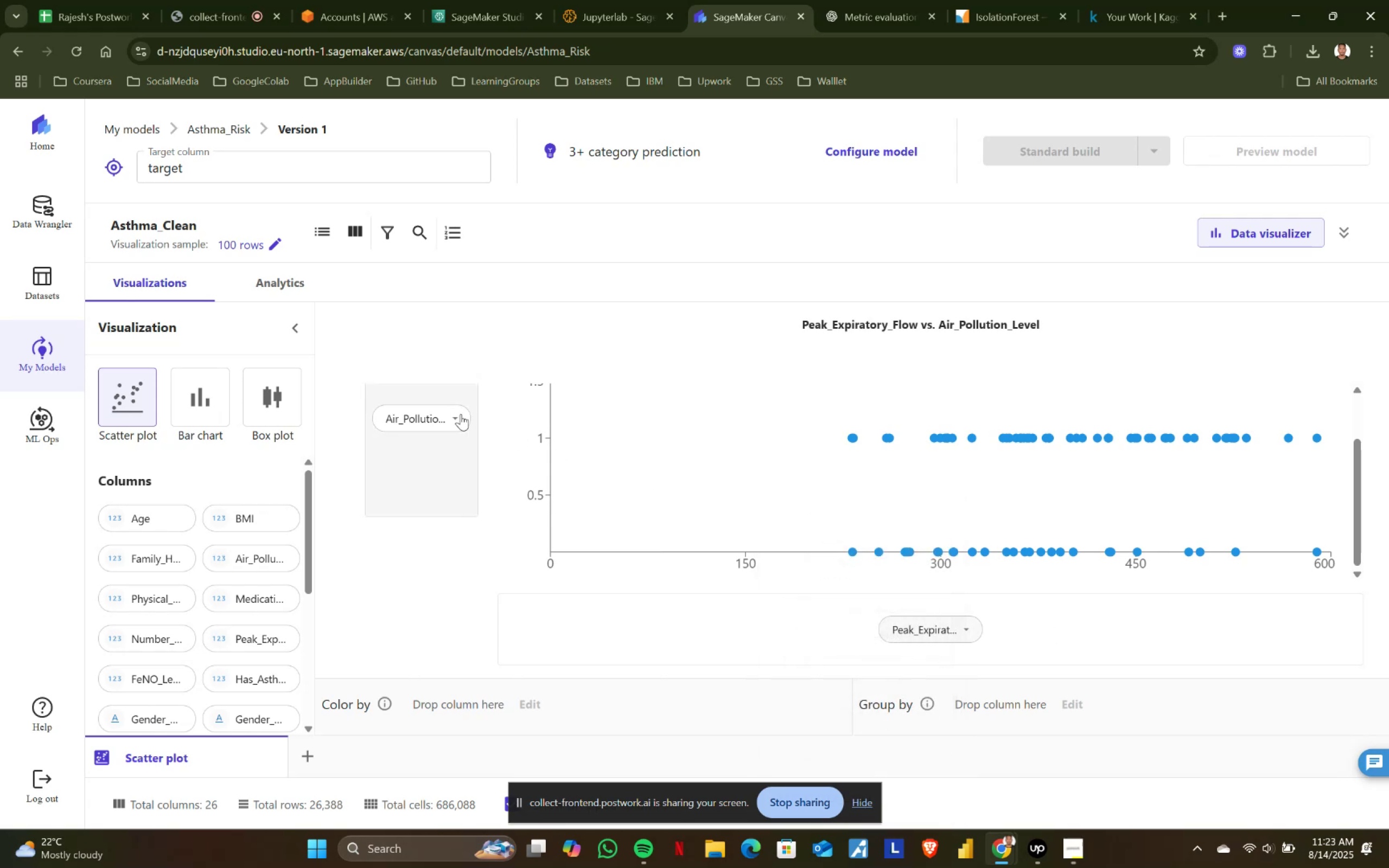 
left_click([450, 422])
 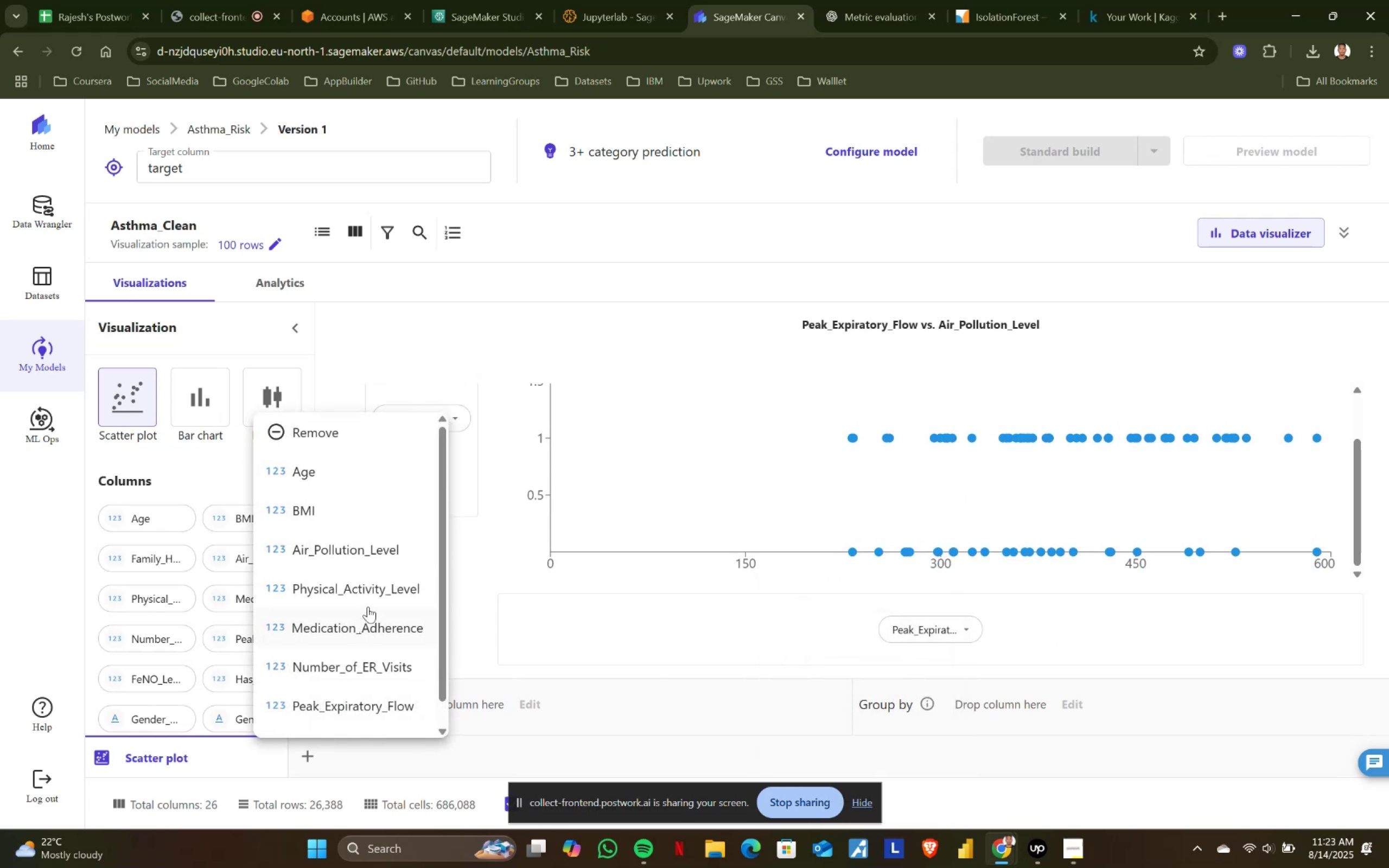 
left_click([373, 592])
 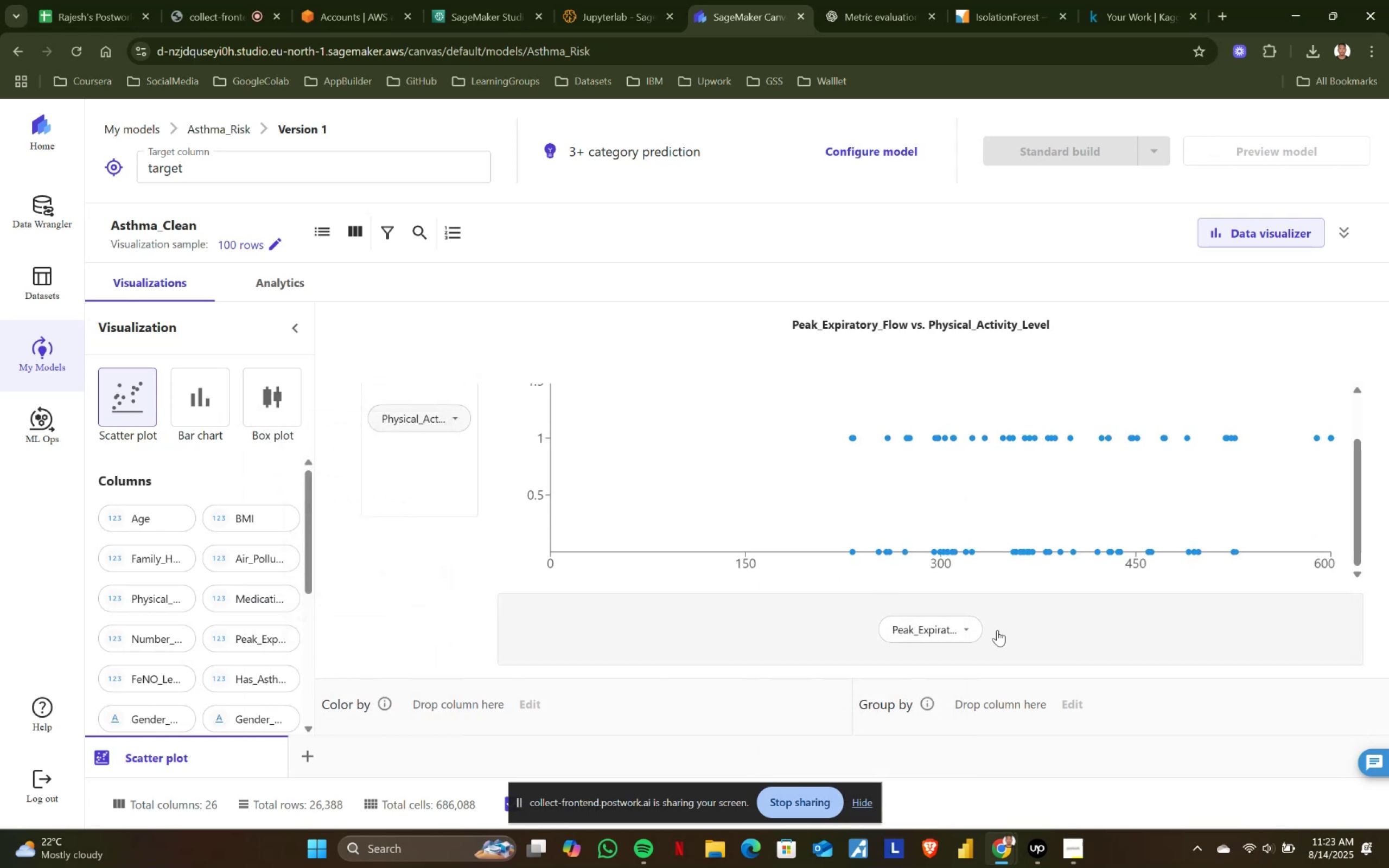 
left_click([971, 628])
 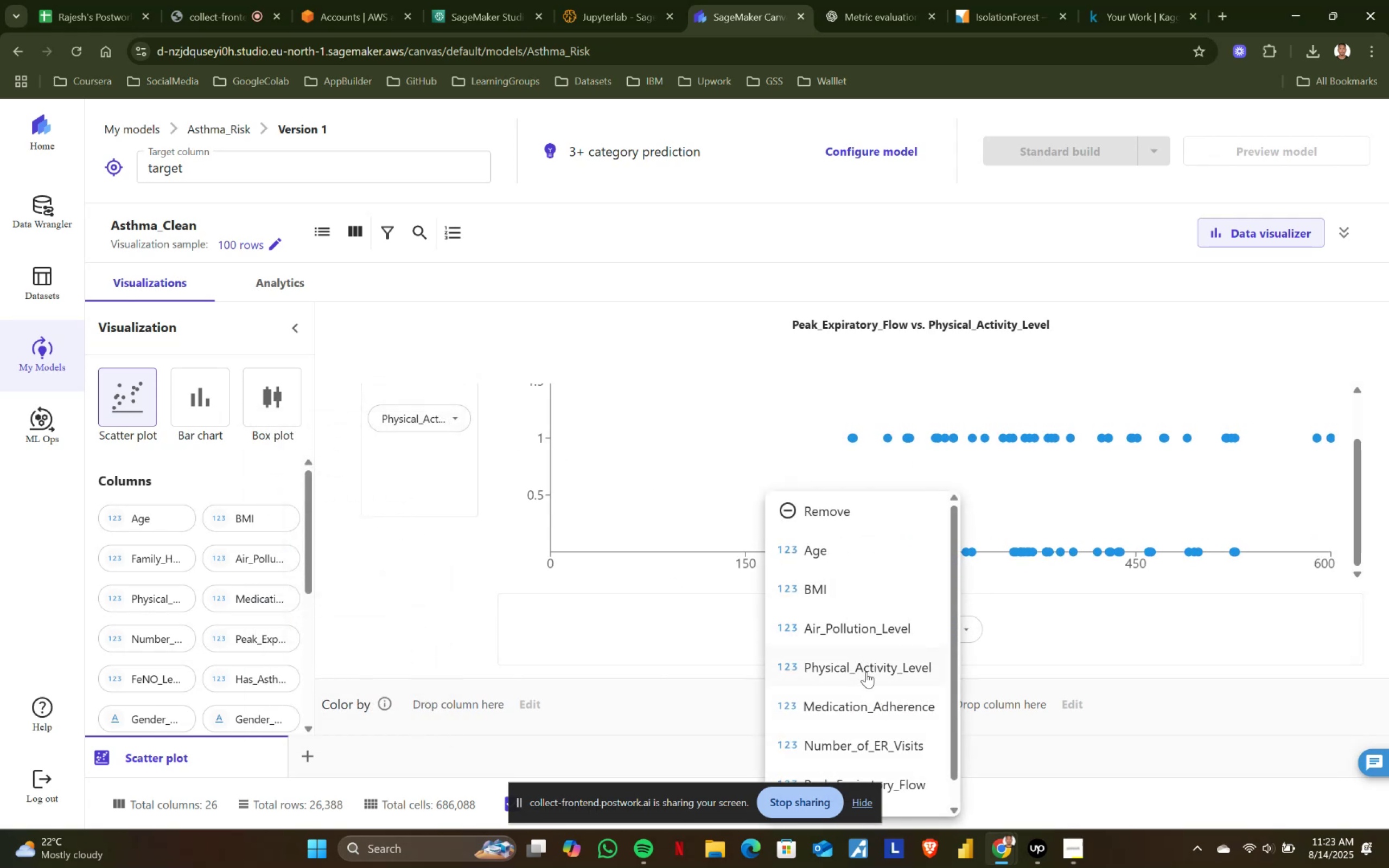 
left_click([865, 699])
 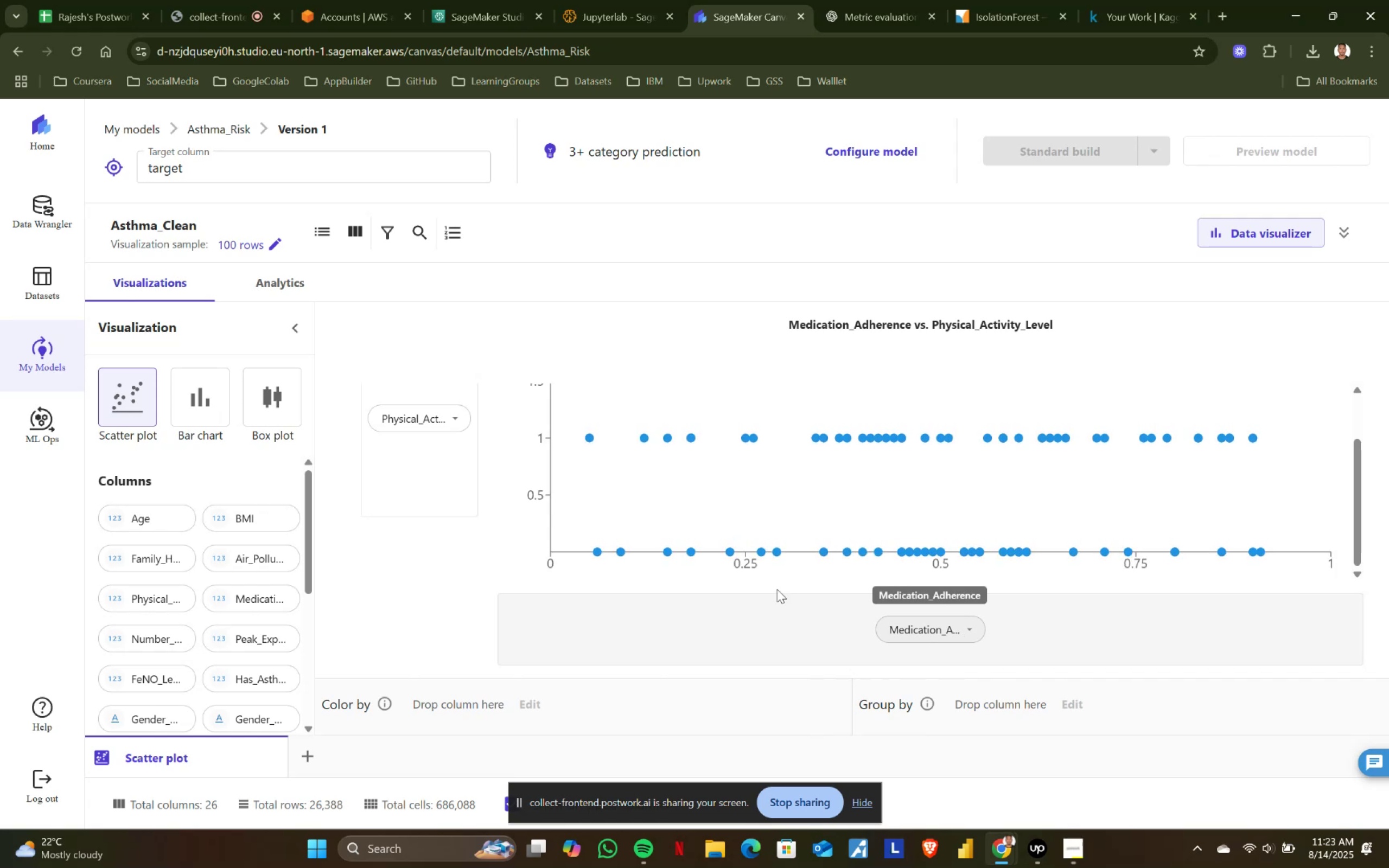 
left_click([206, 414])
 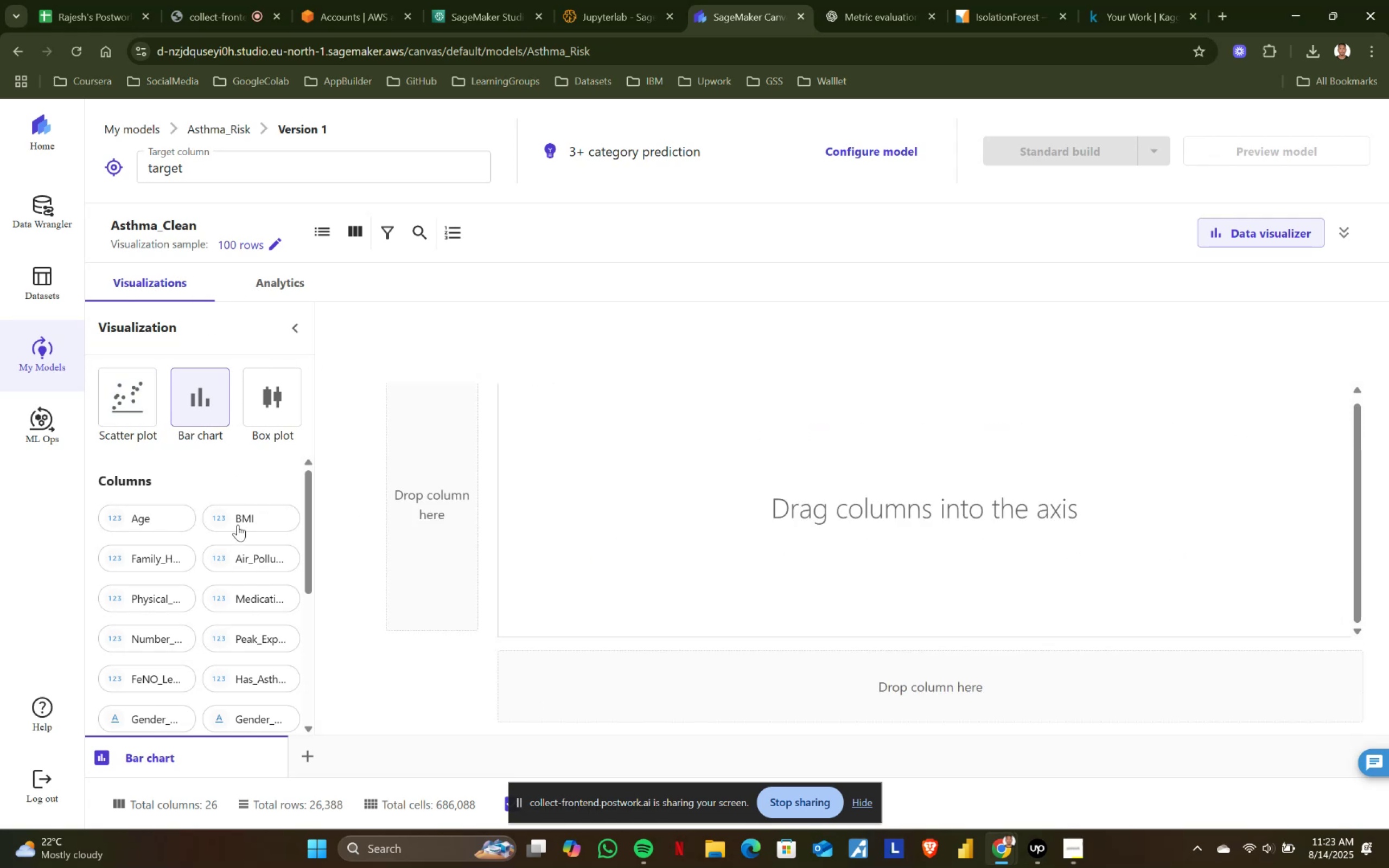 
left_click_drag(start_coordinate=[256, 525], to_coordinate=[391, 514])
 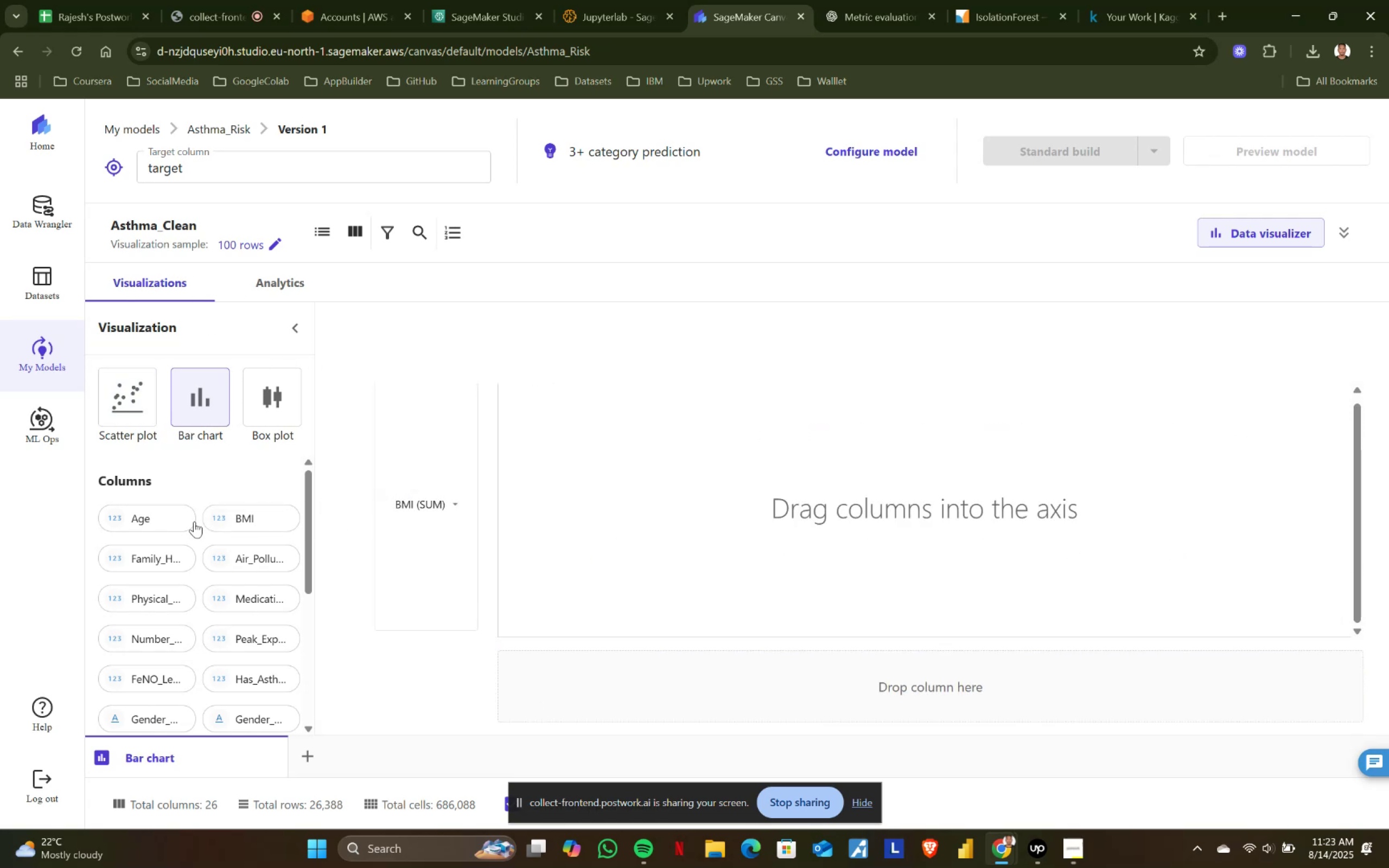 
left_click_drag(start_coordinate=[144, 521], to_coordinate=[893, 704])
 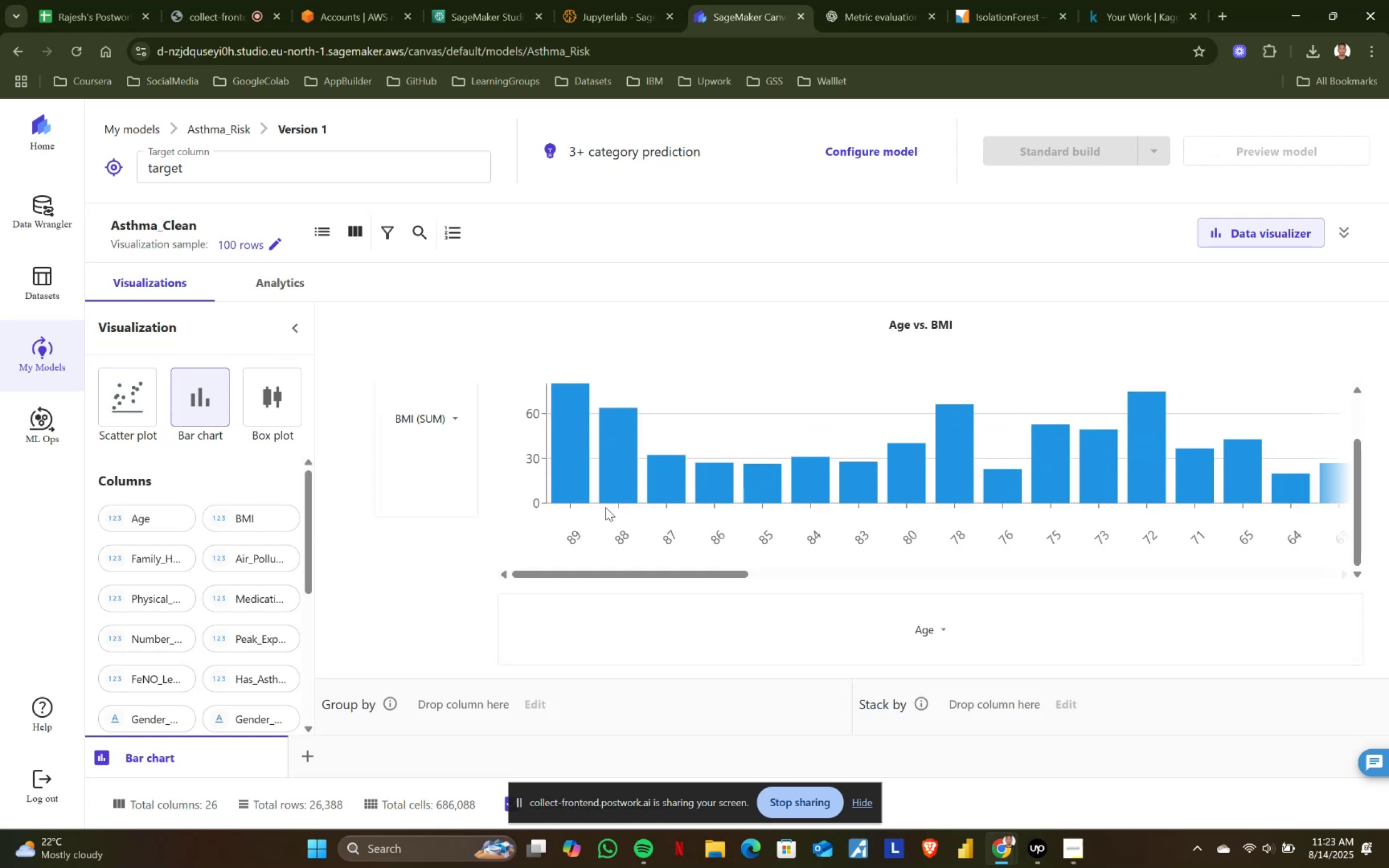 
left_click_drag(start_coordinate=[611, 572], to_coordinate=[523, 593])
 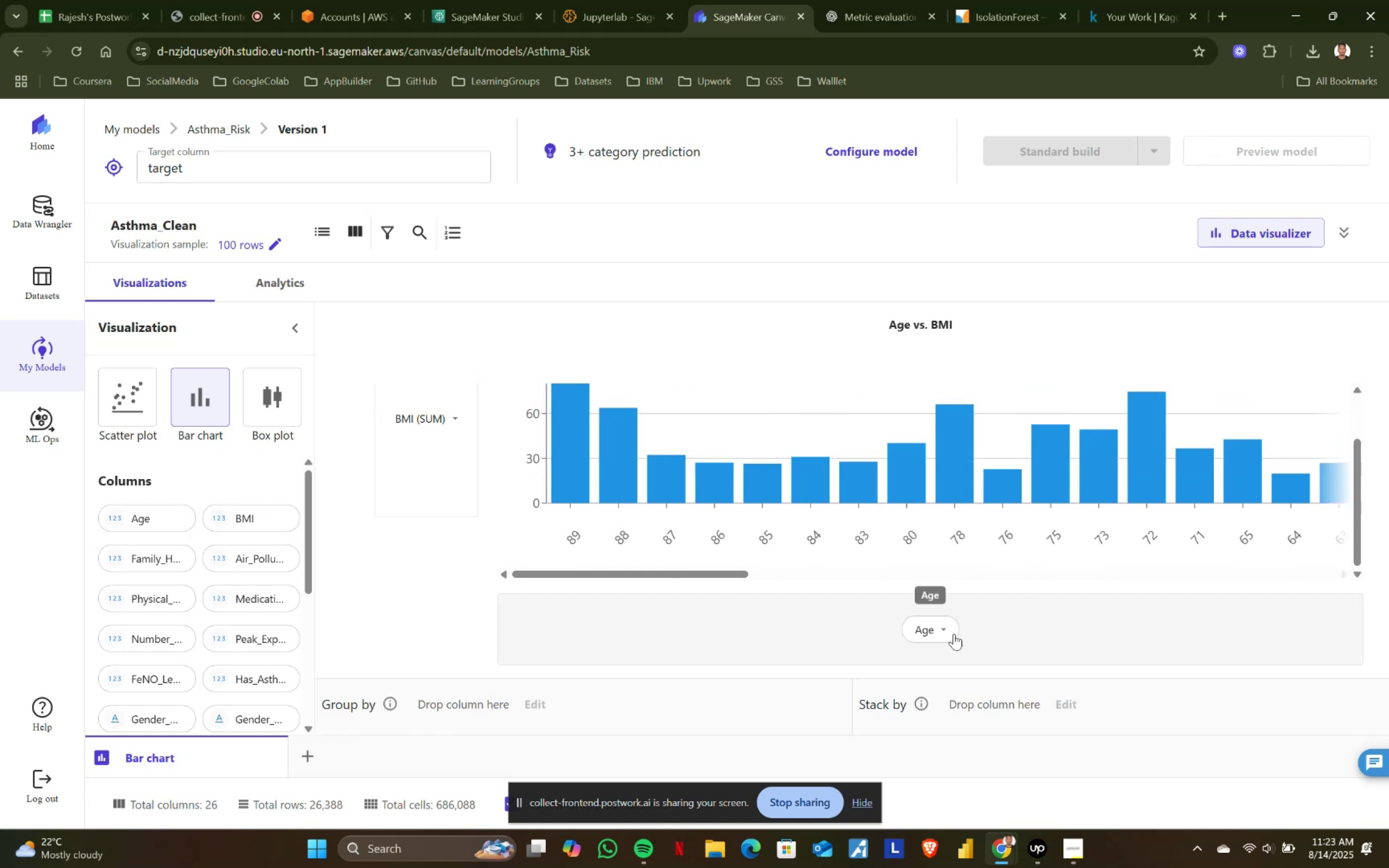 
left_click([950, 627])
 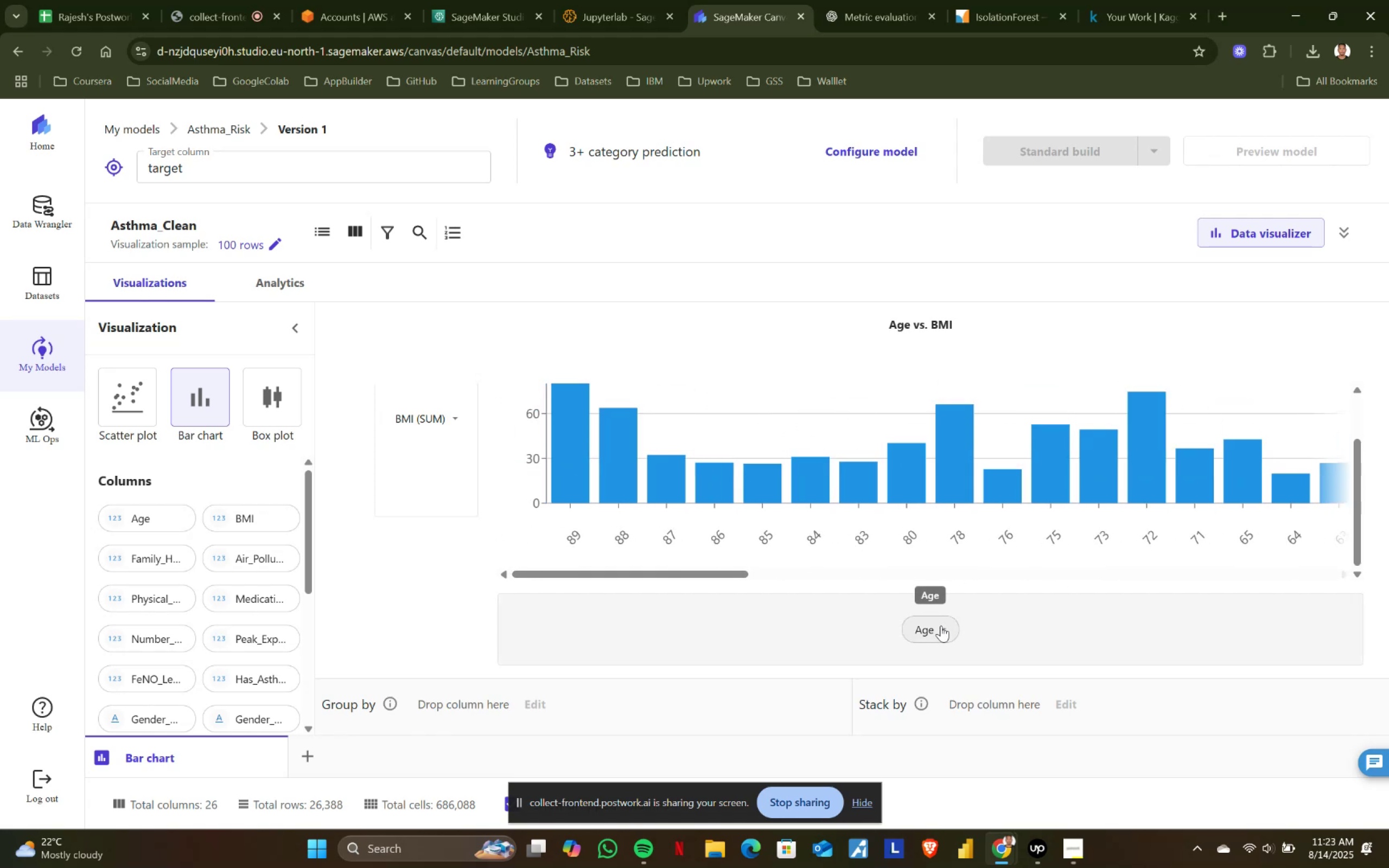 
left_click([941, 626])
 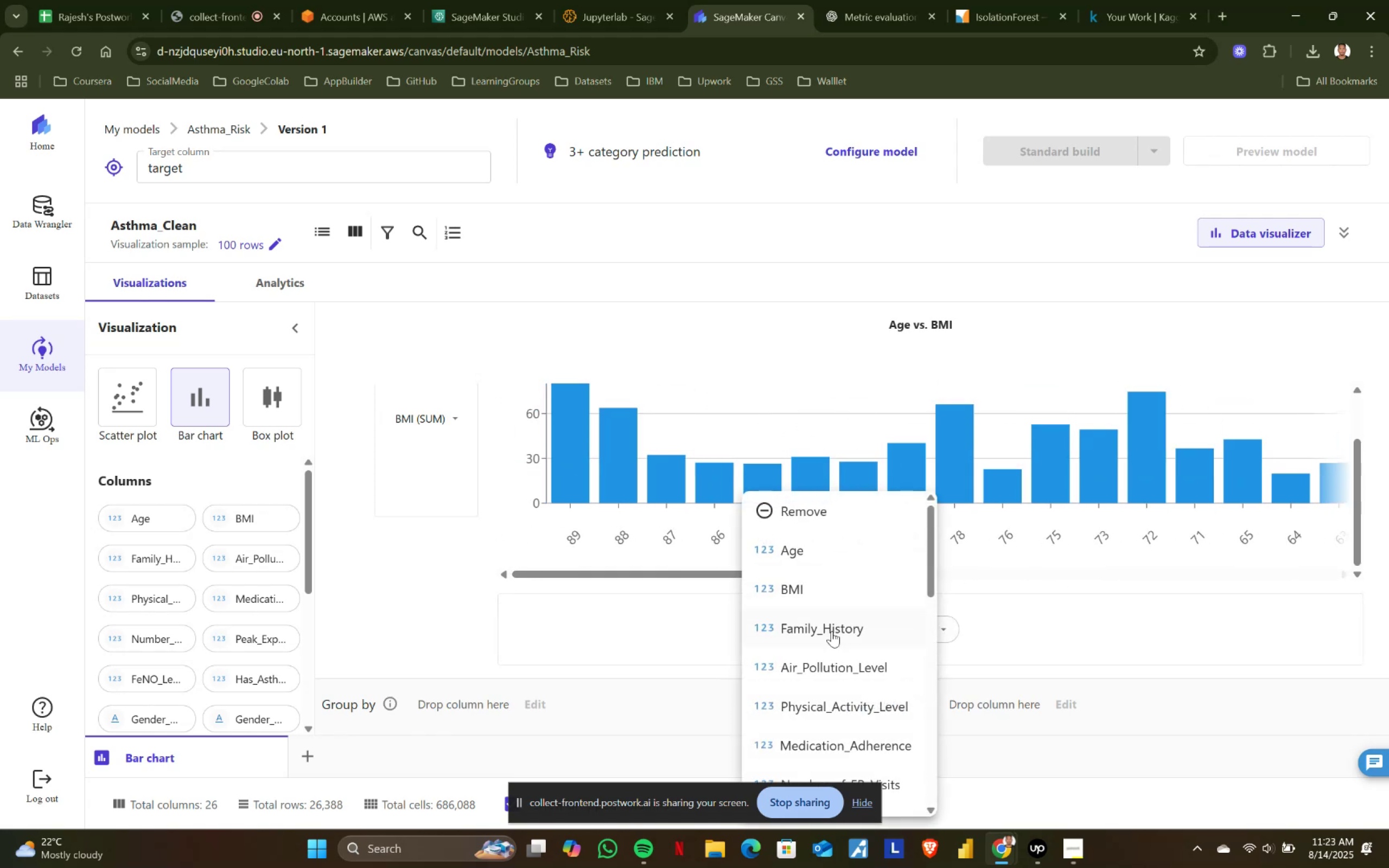 
left_click([848, 625])
 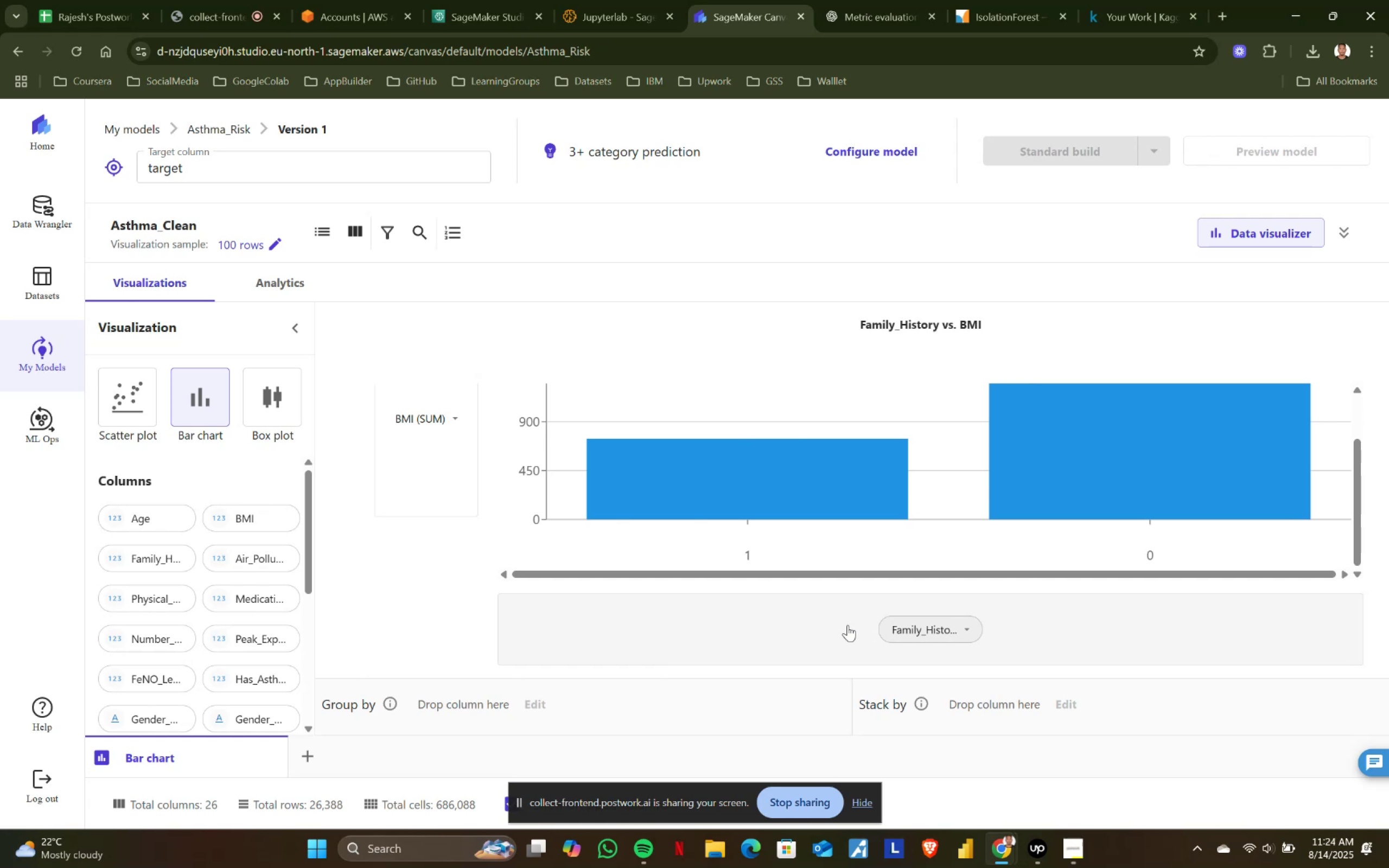 
wait(51.63)
 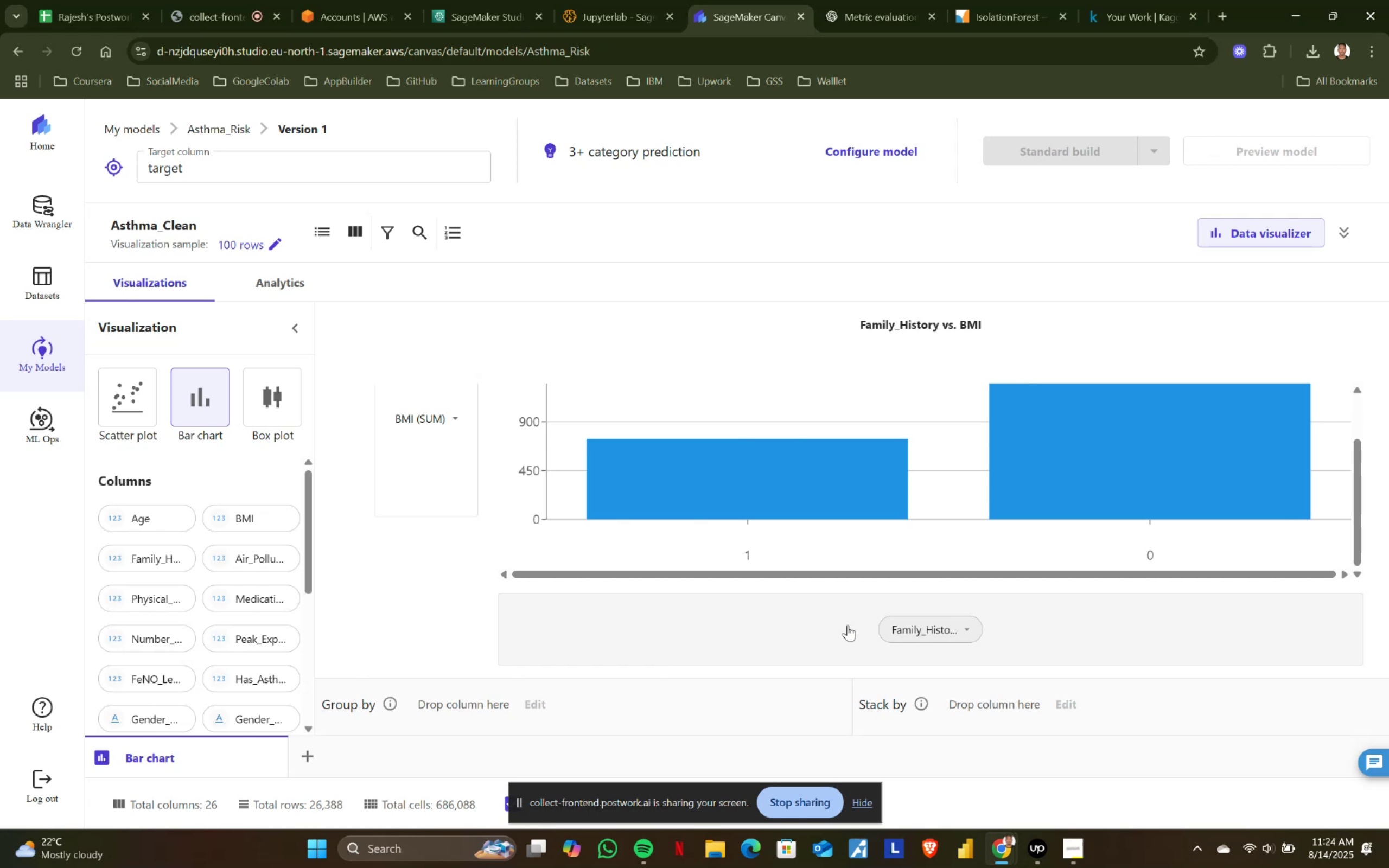 
left_click([970, 628])
 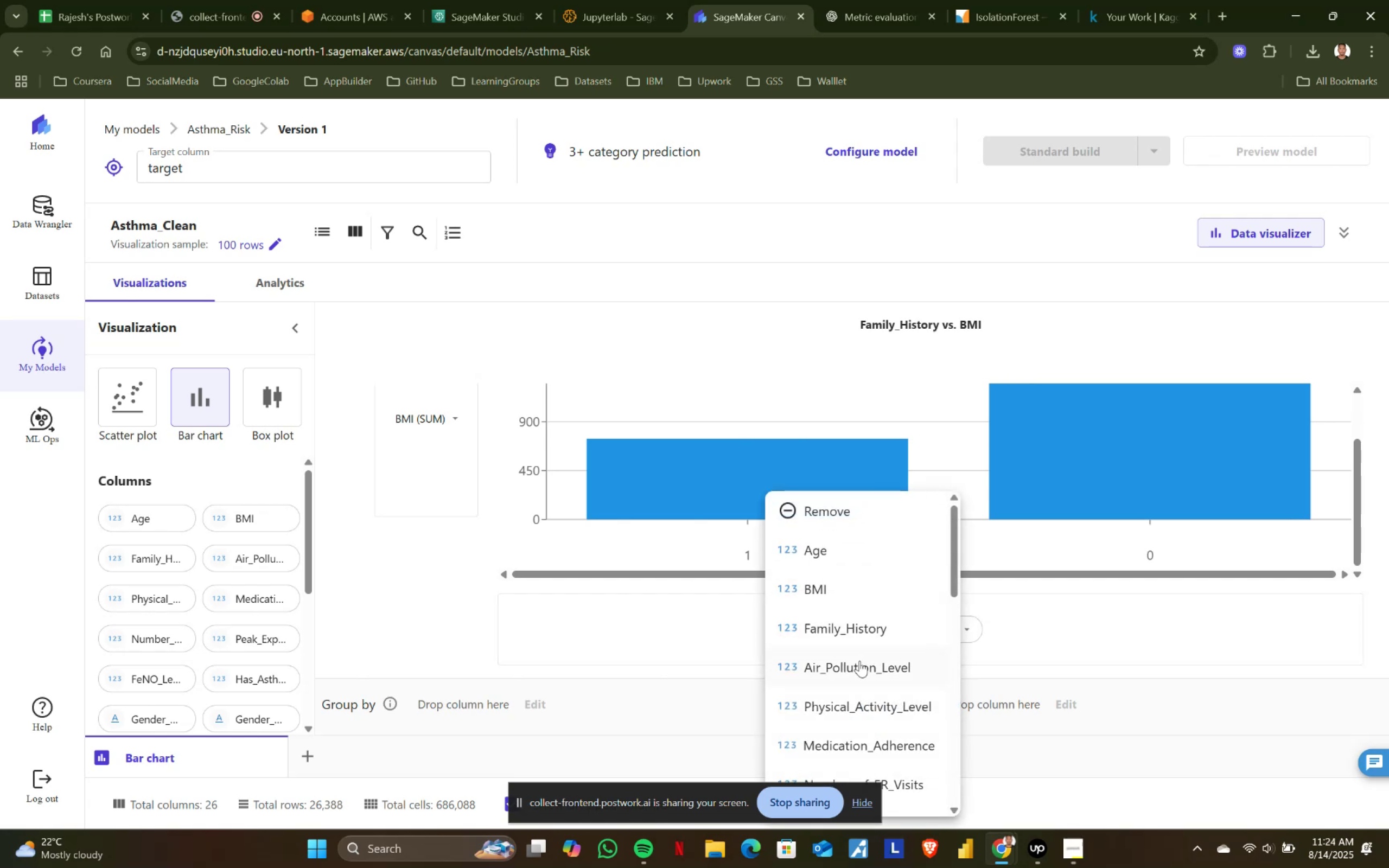 
left_click([859, 668])
 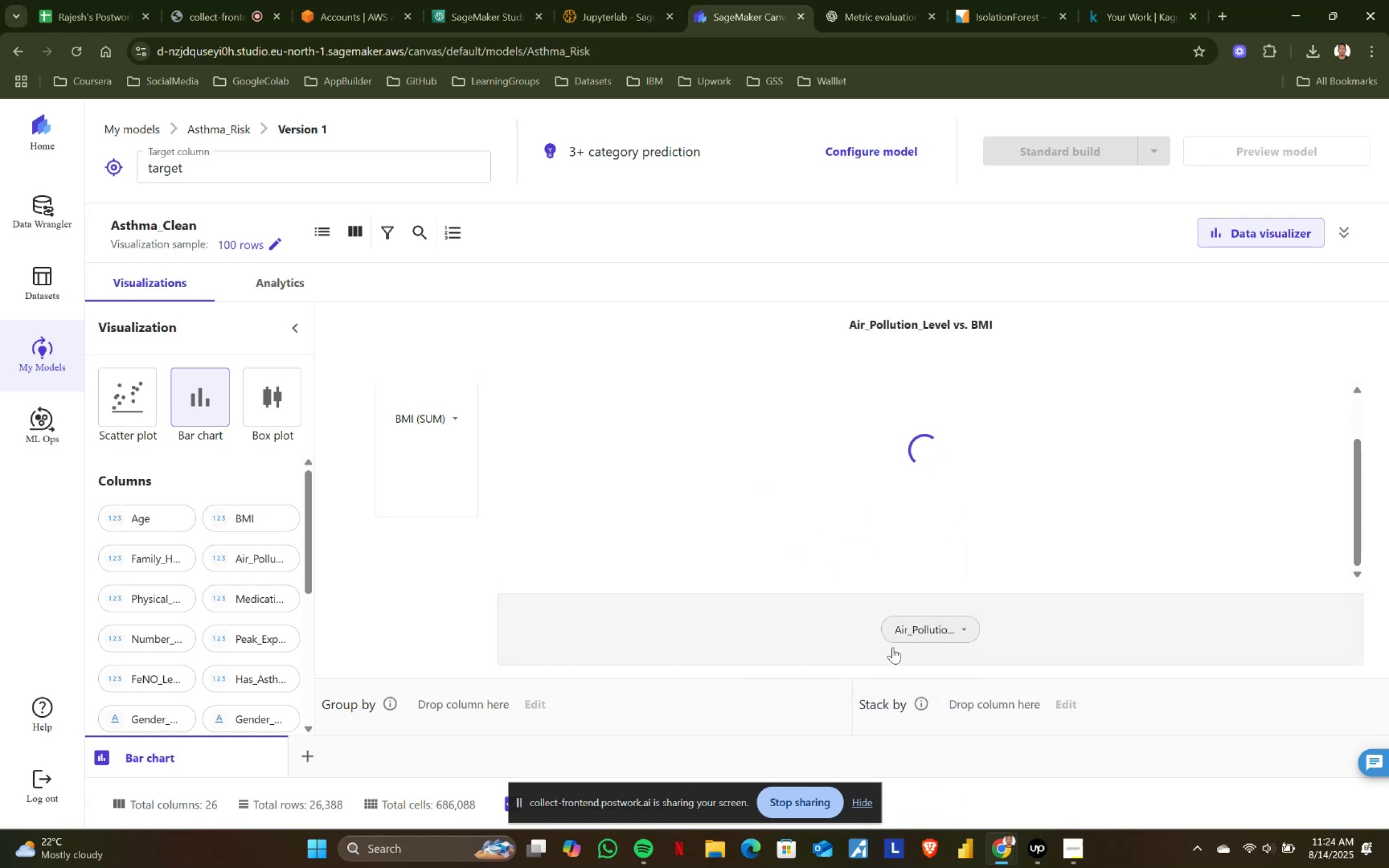 
mouse_move([951, 617])
 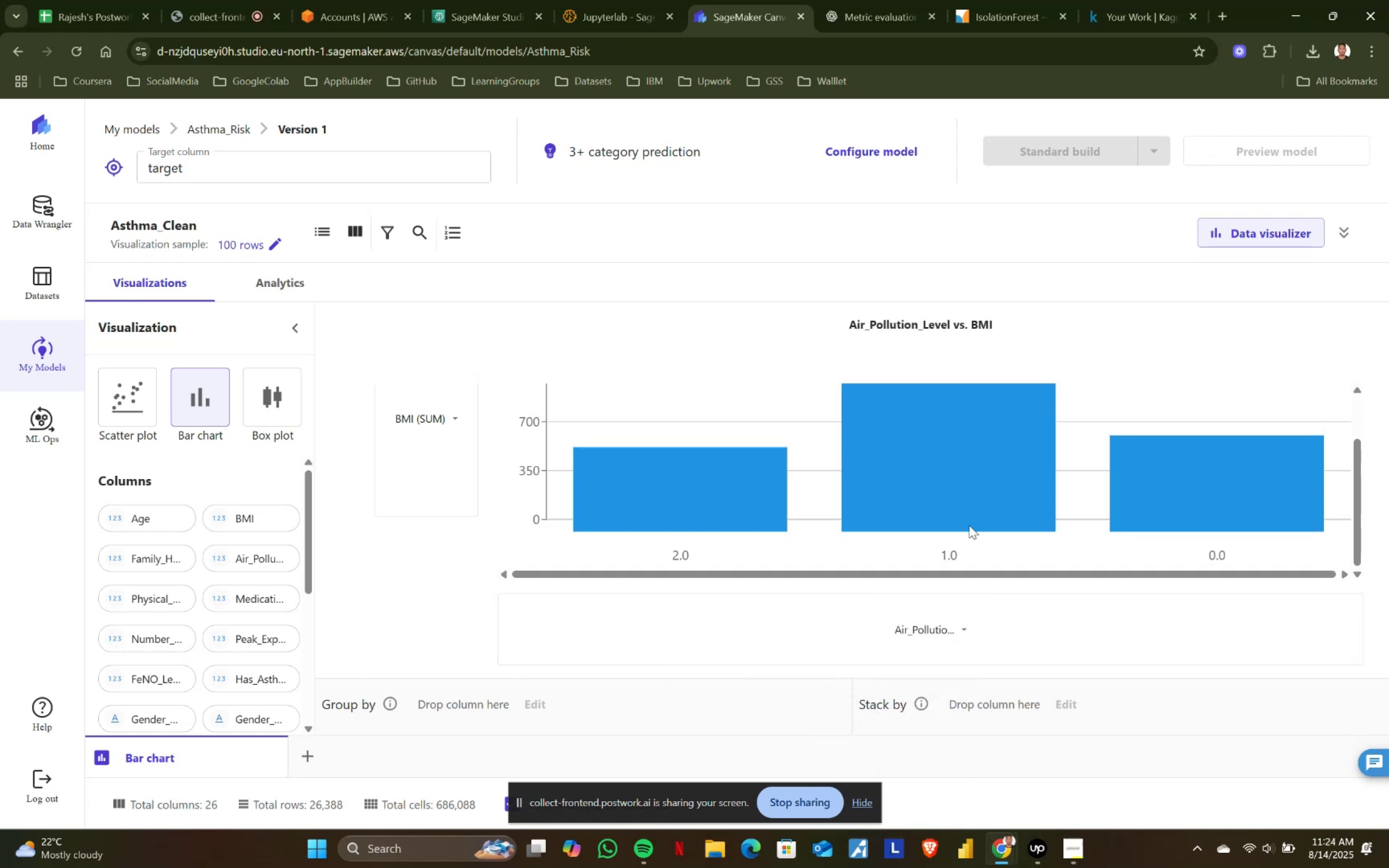 
scroll: coordinate [969, 525], scroll_direction: down, amount: 1.0
 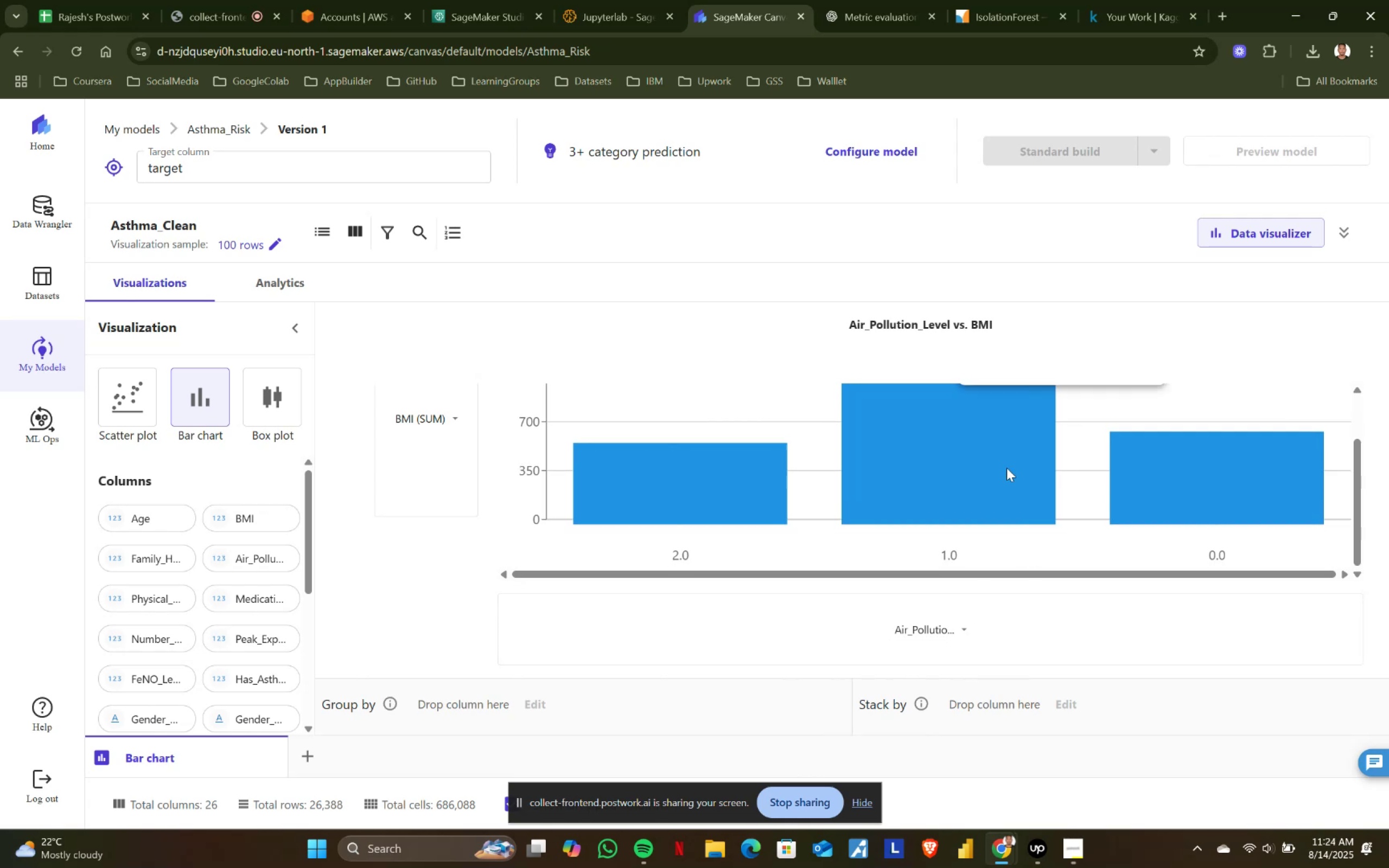 
scroll: coordinate [987, 458], scroll_direction: up, amount: 2.0
 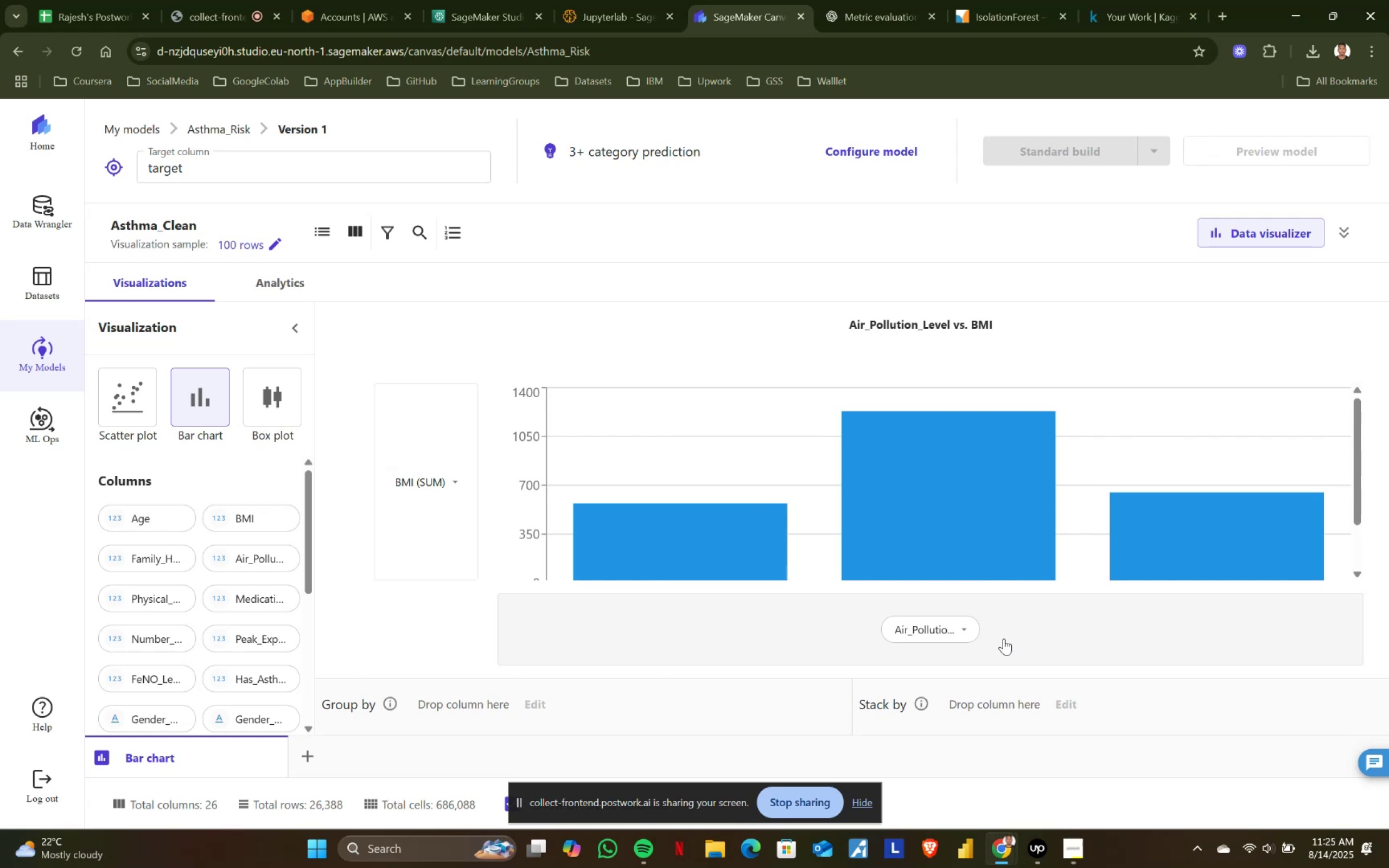 
wait(65.14)
 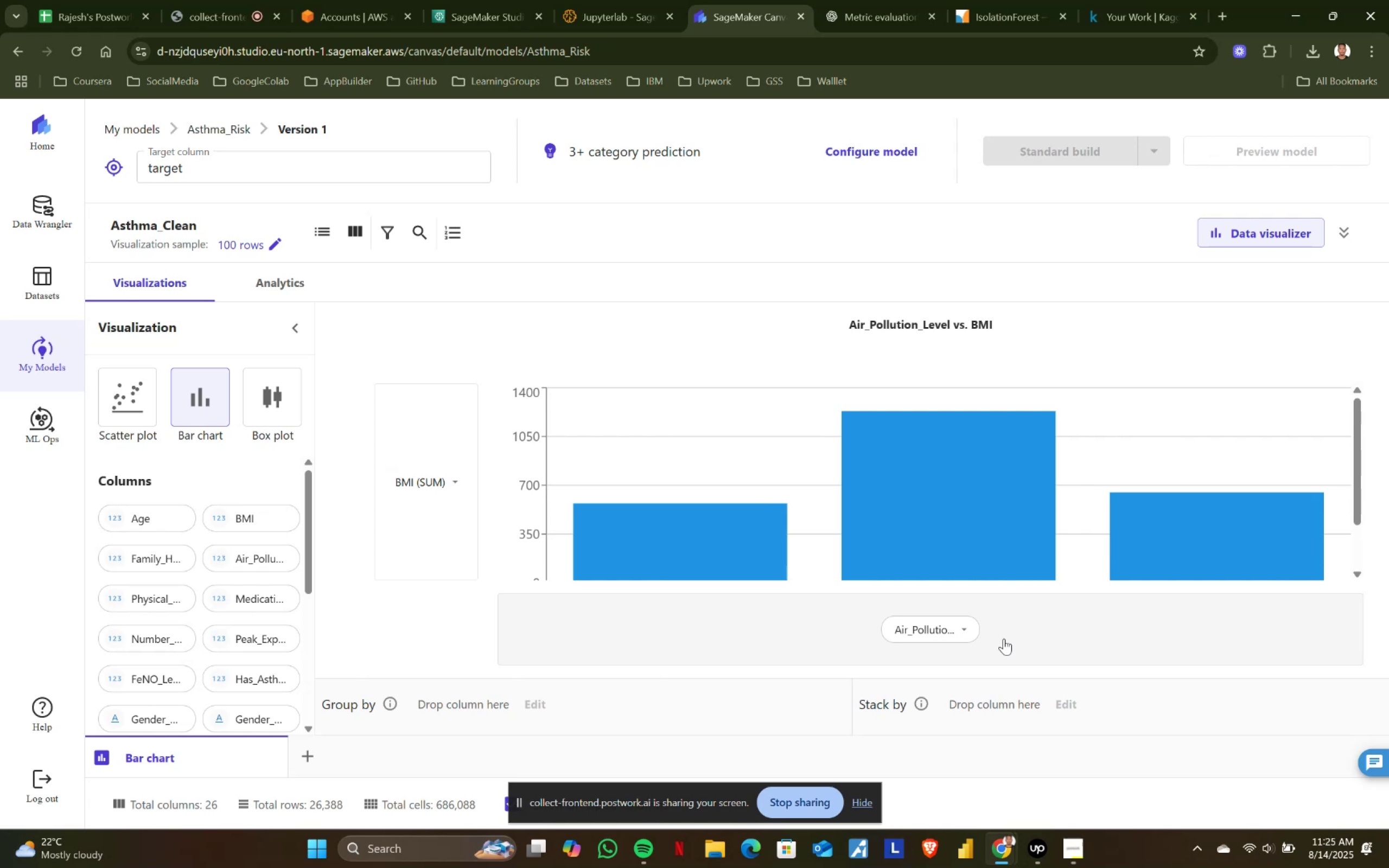 
left_click([964, 628])
 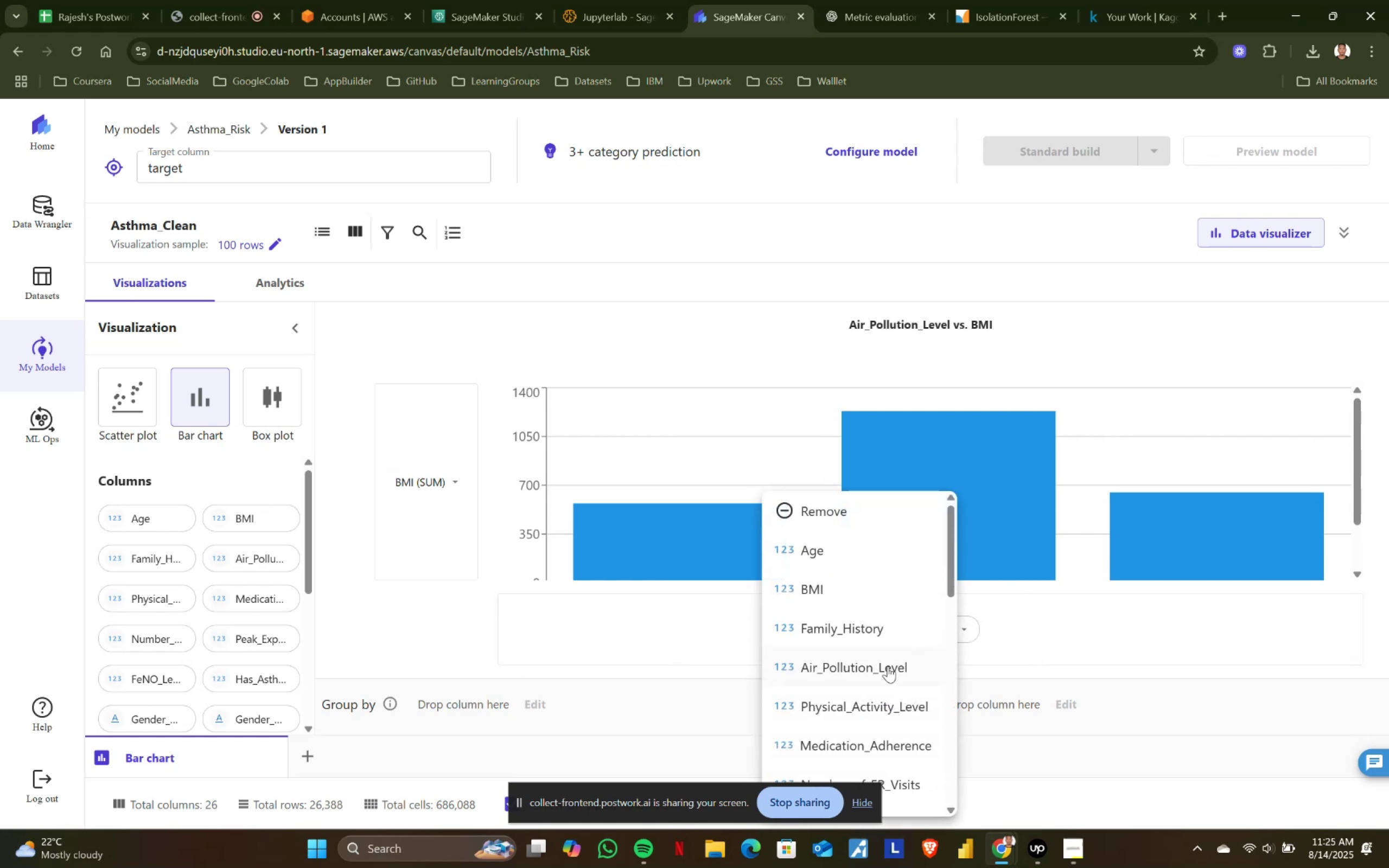 
scroll: coordinate [888, 674], scroll_direction: down, amount: 1.0
 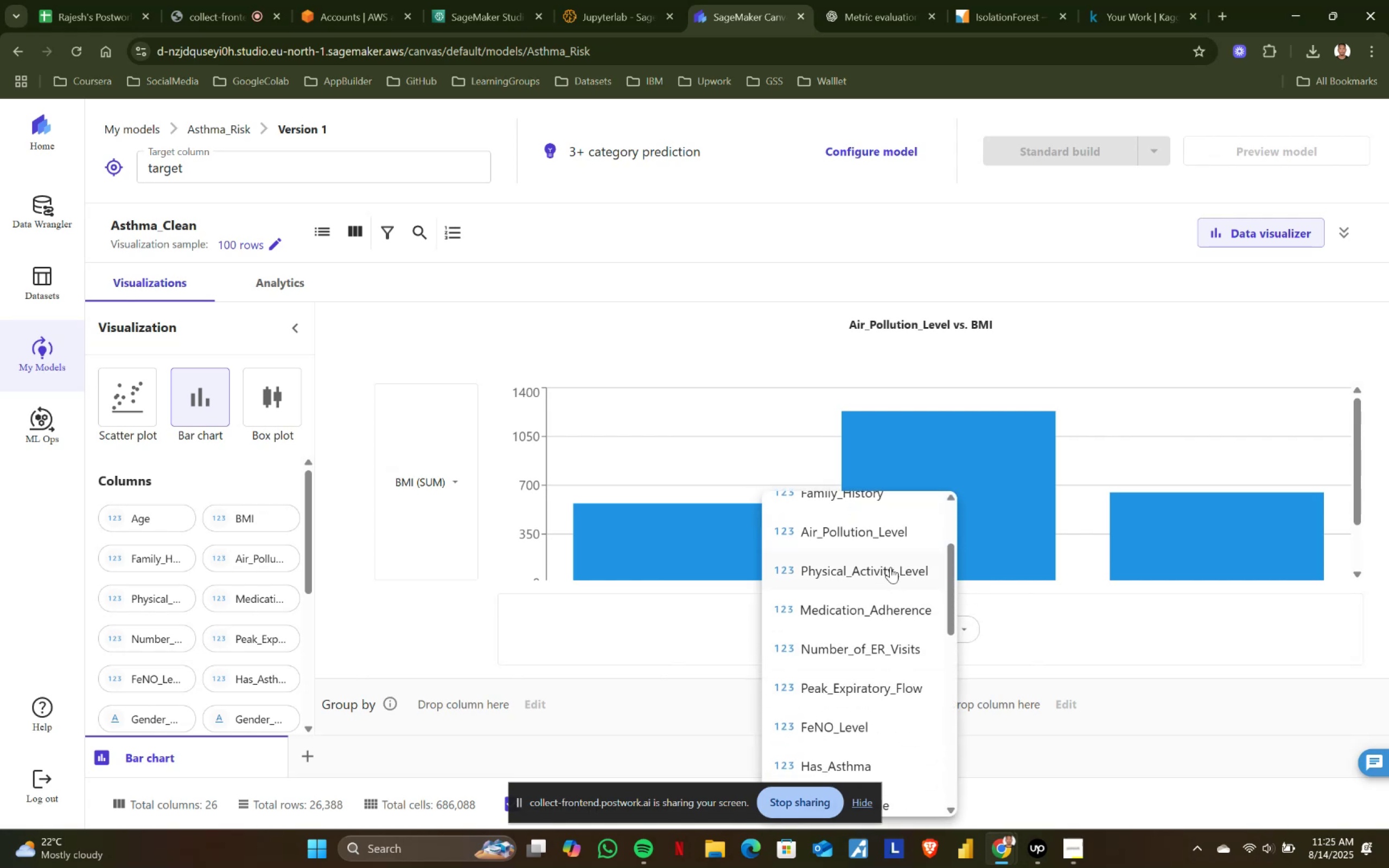 
left_click([890, 567])
 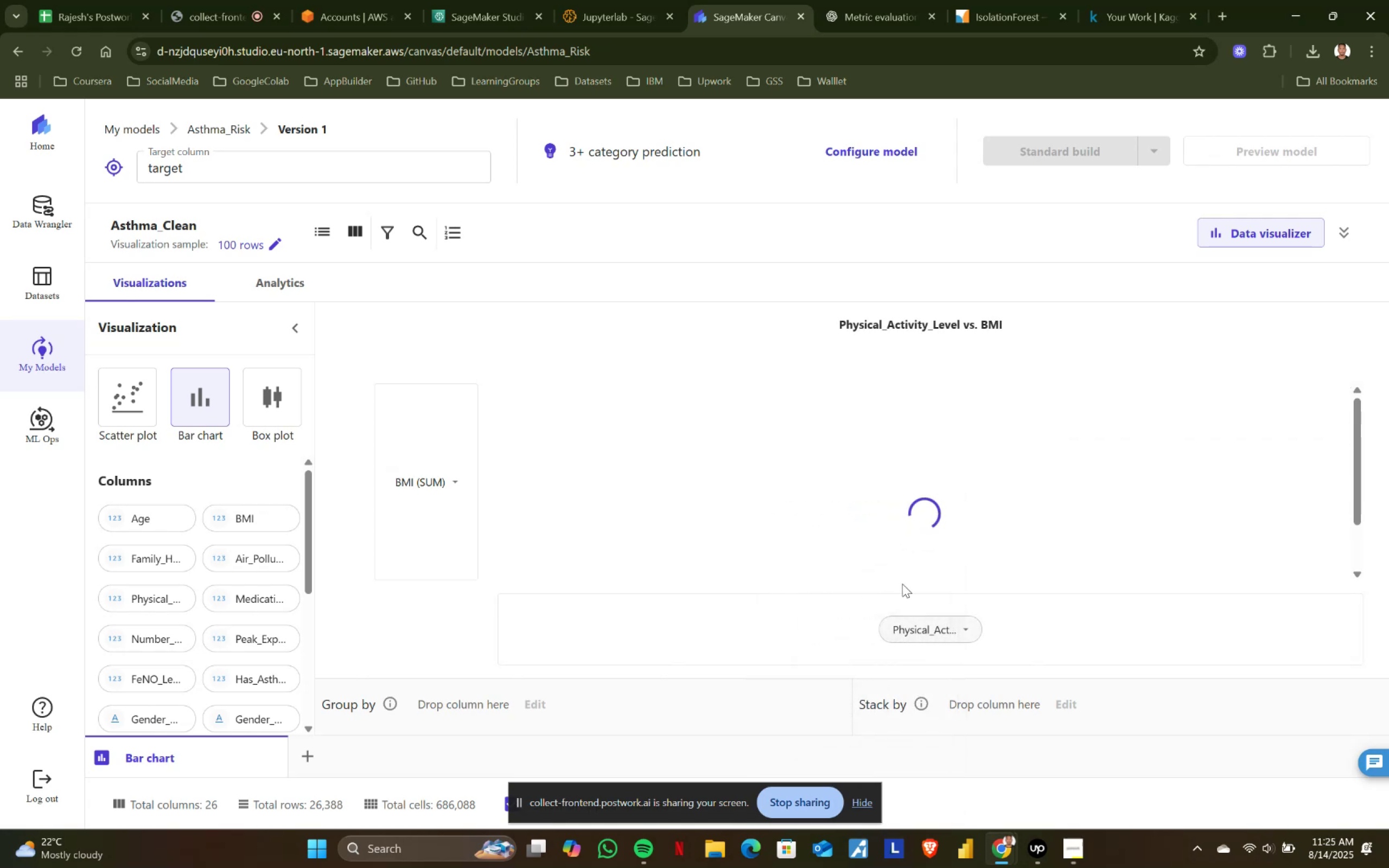 
mouse_move([959, 612])
 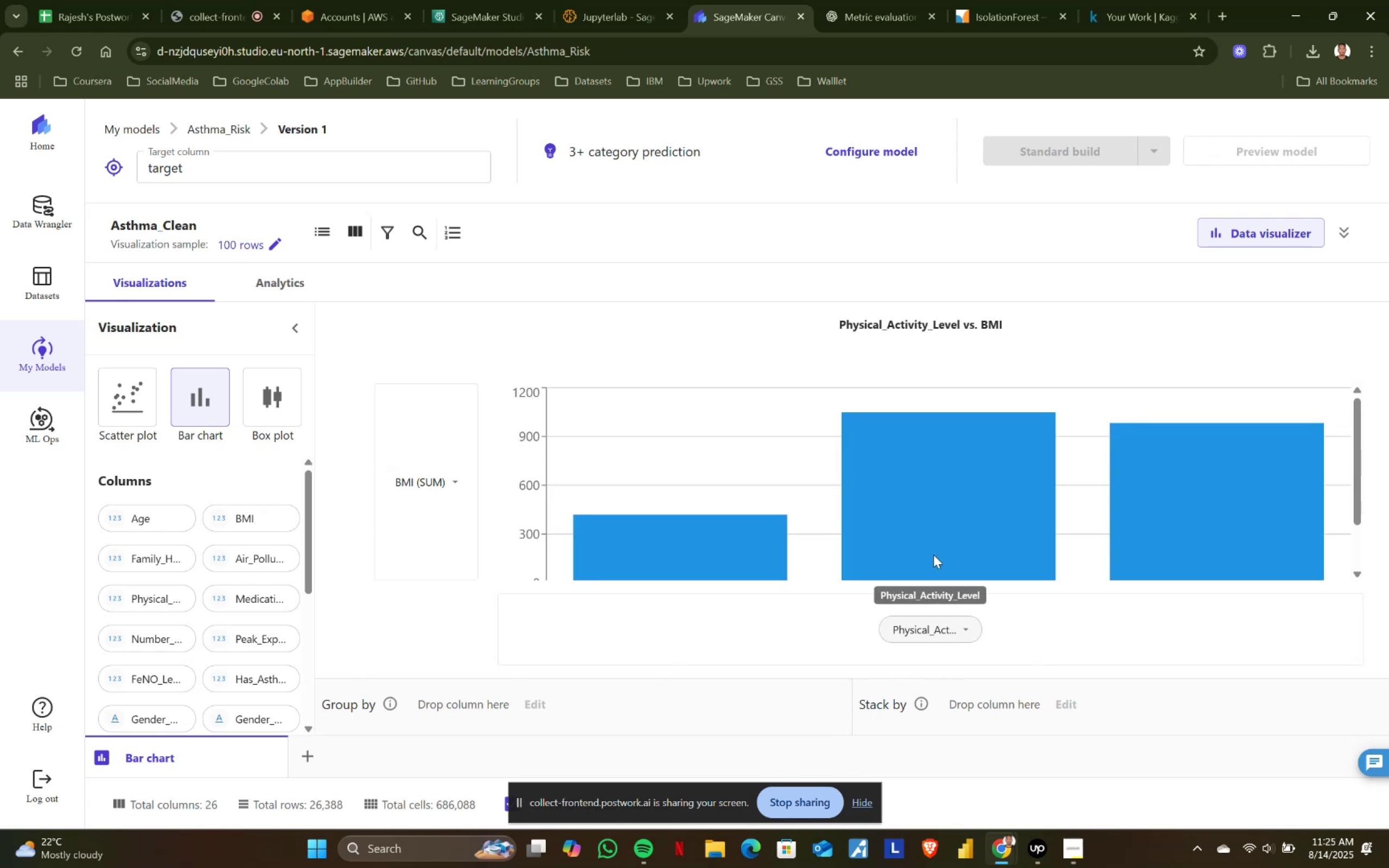 
scroll: coordinate [933, 541], scroll_direction: none, amount: 0.0
 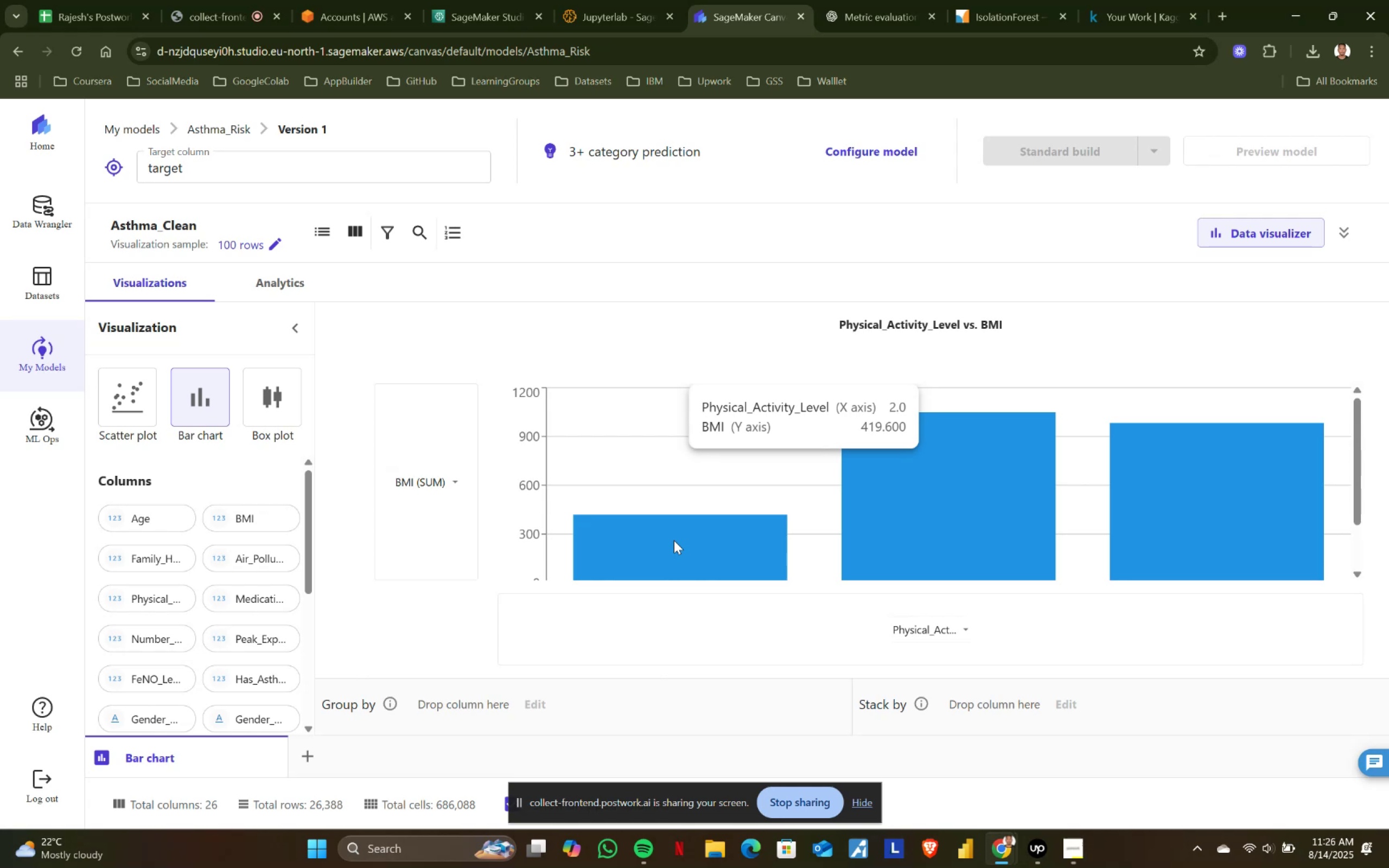 
wait(60.18)
 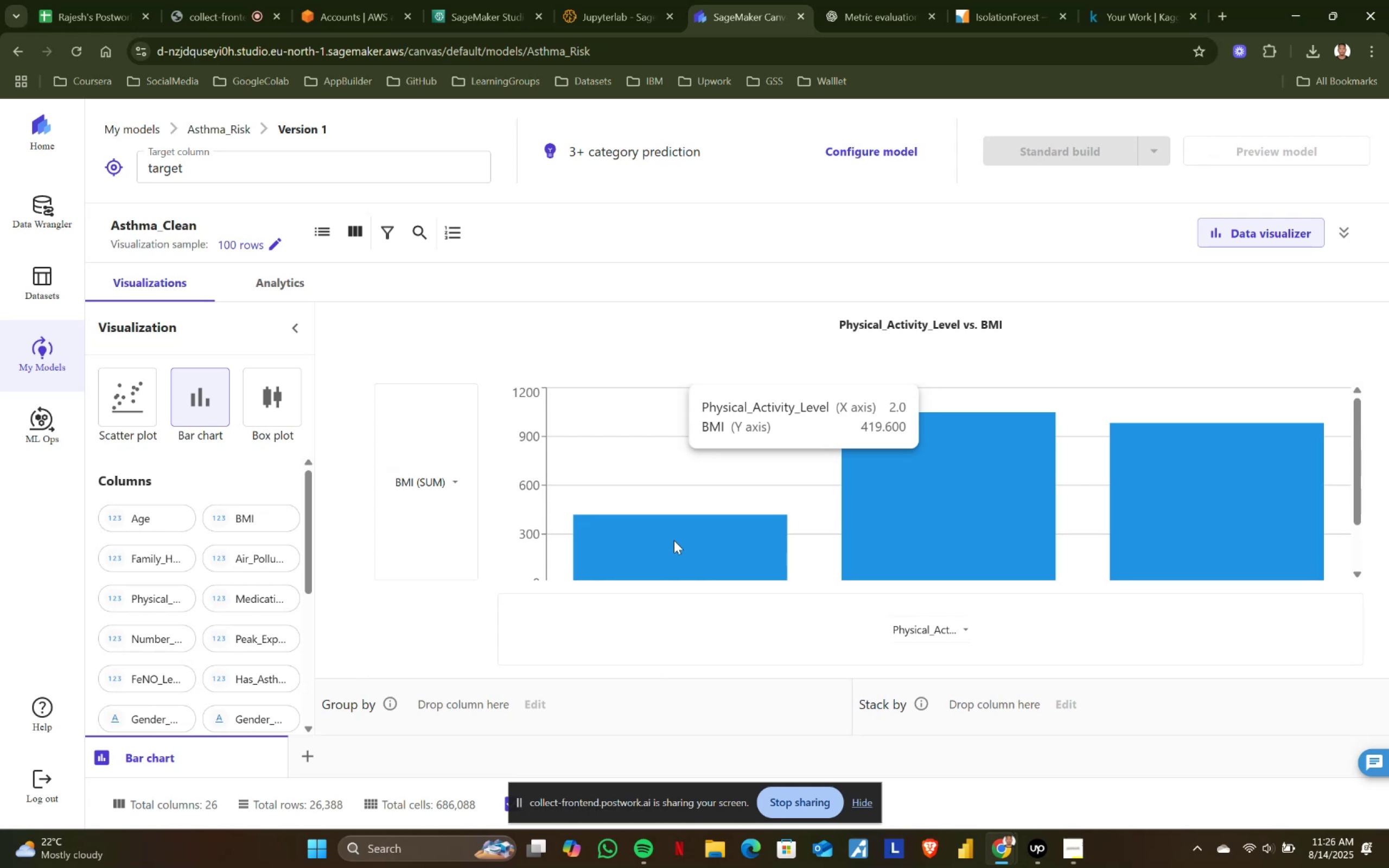 
left_click([970, 627])
 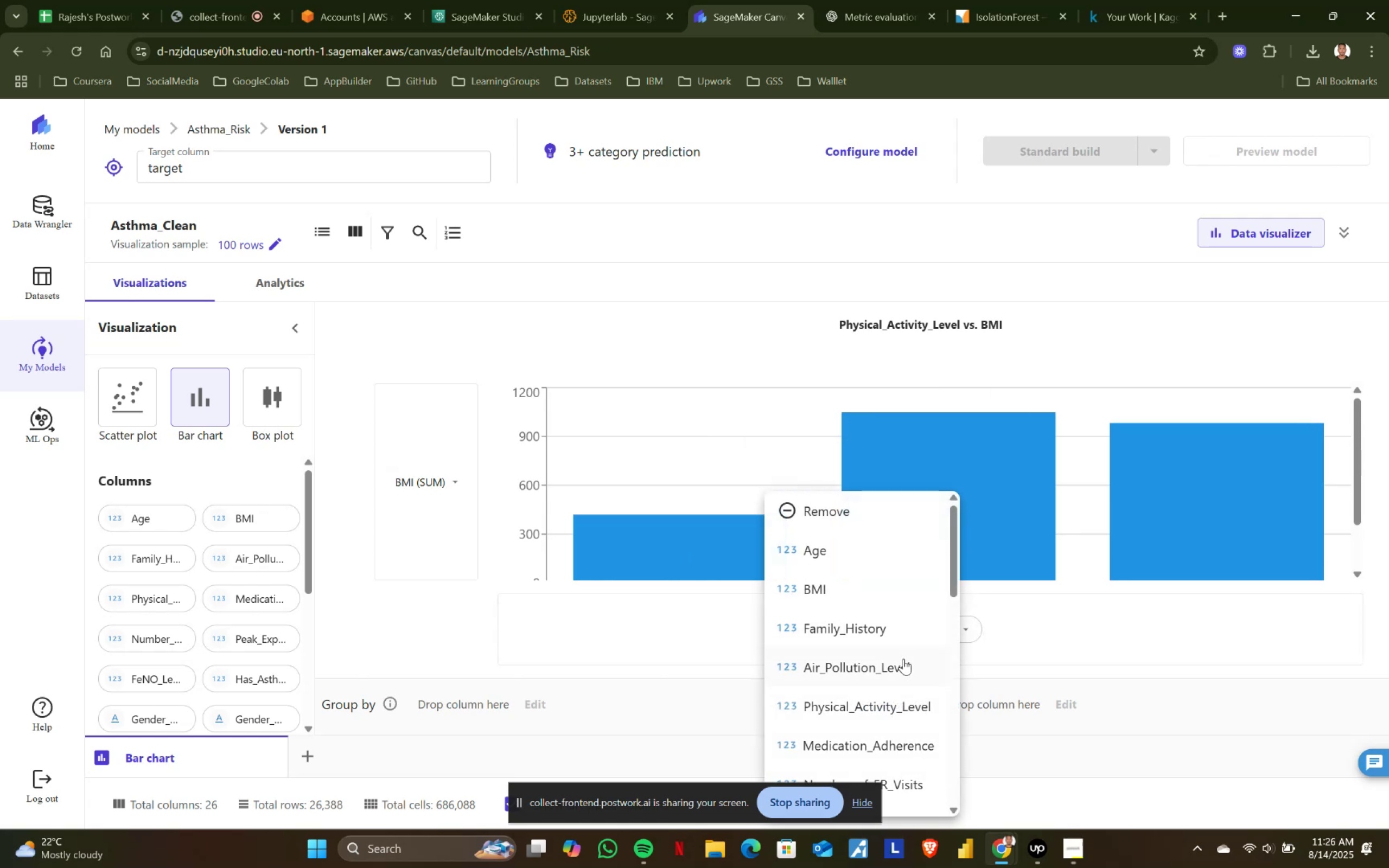 
left_click([1037, 644])
 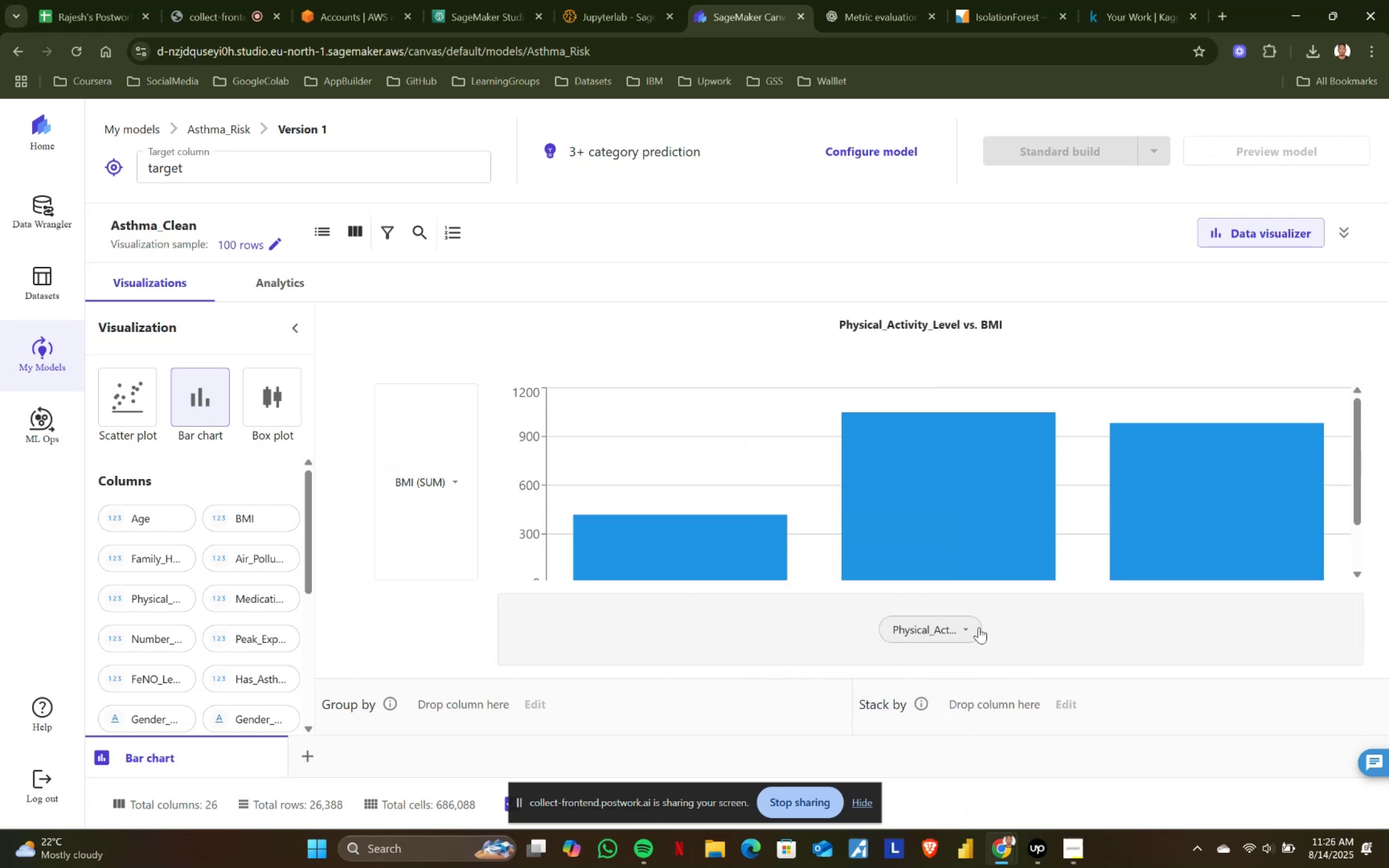 
left_click([979, 627])
 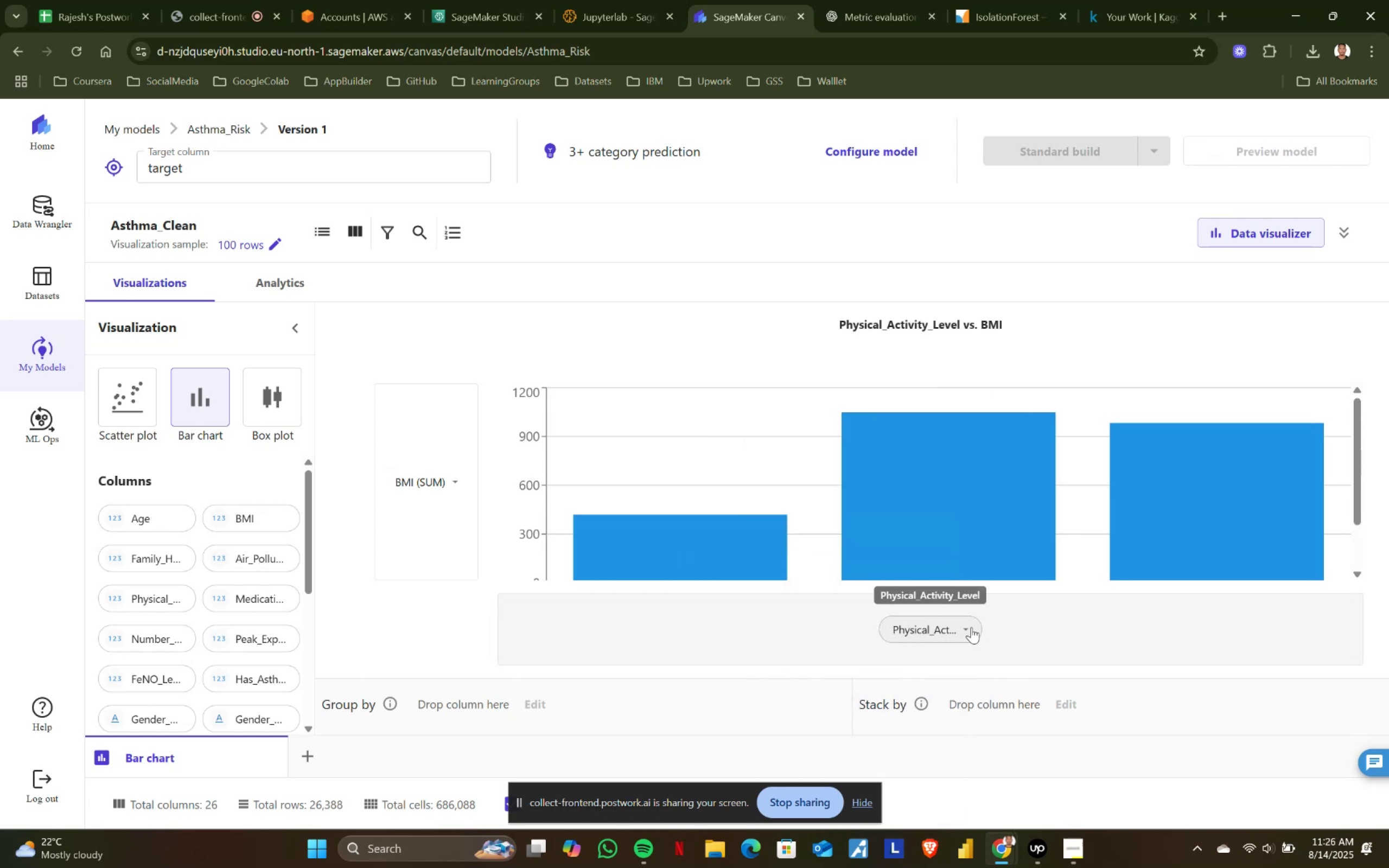 
left_click([971, 627])
 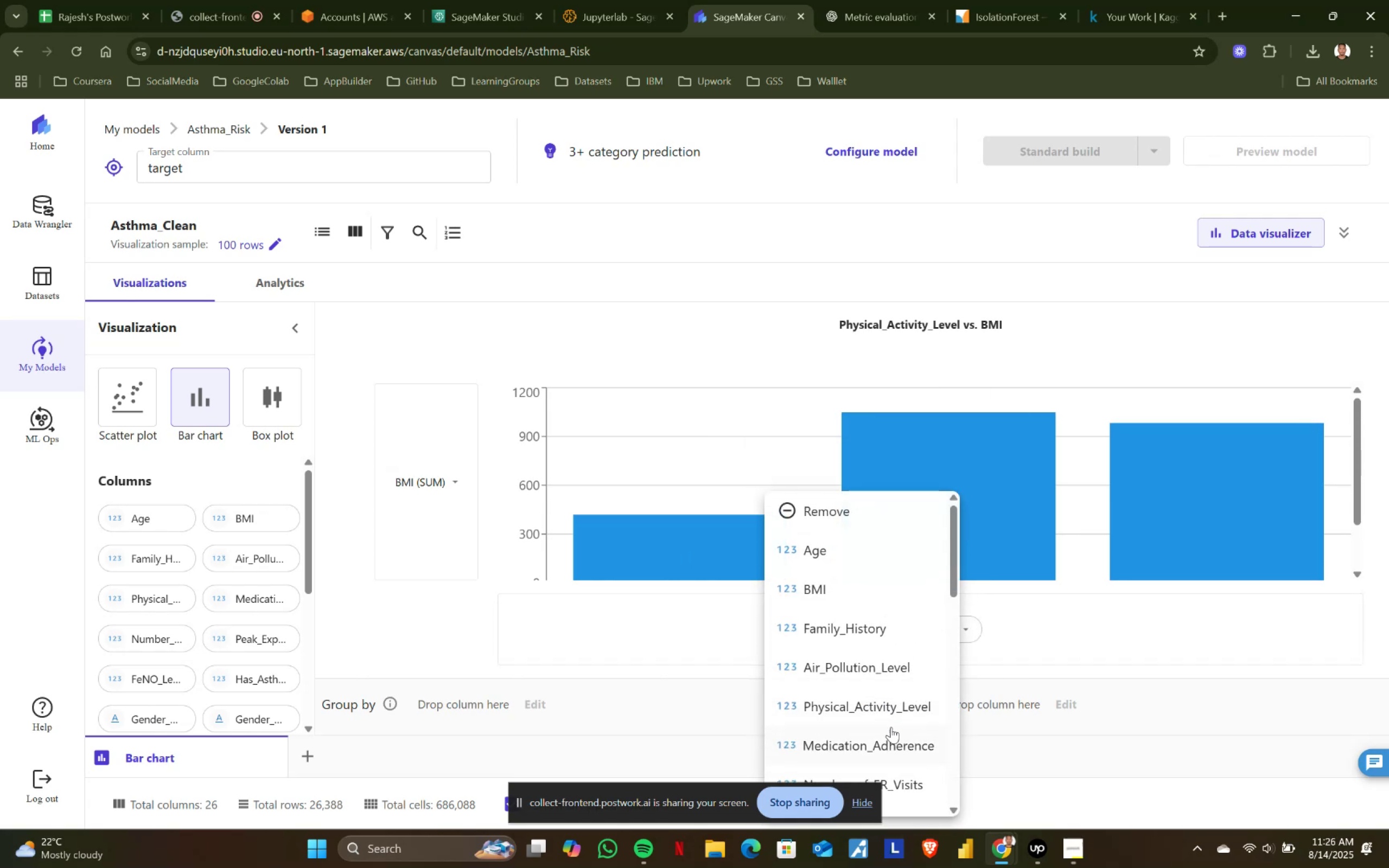 
left_click([891, 743])
 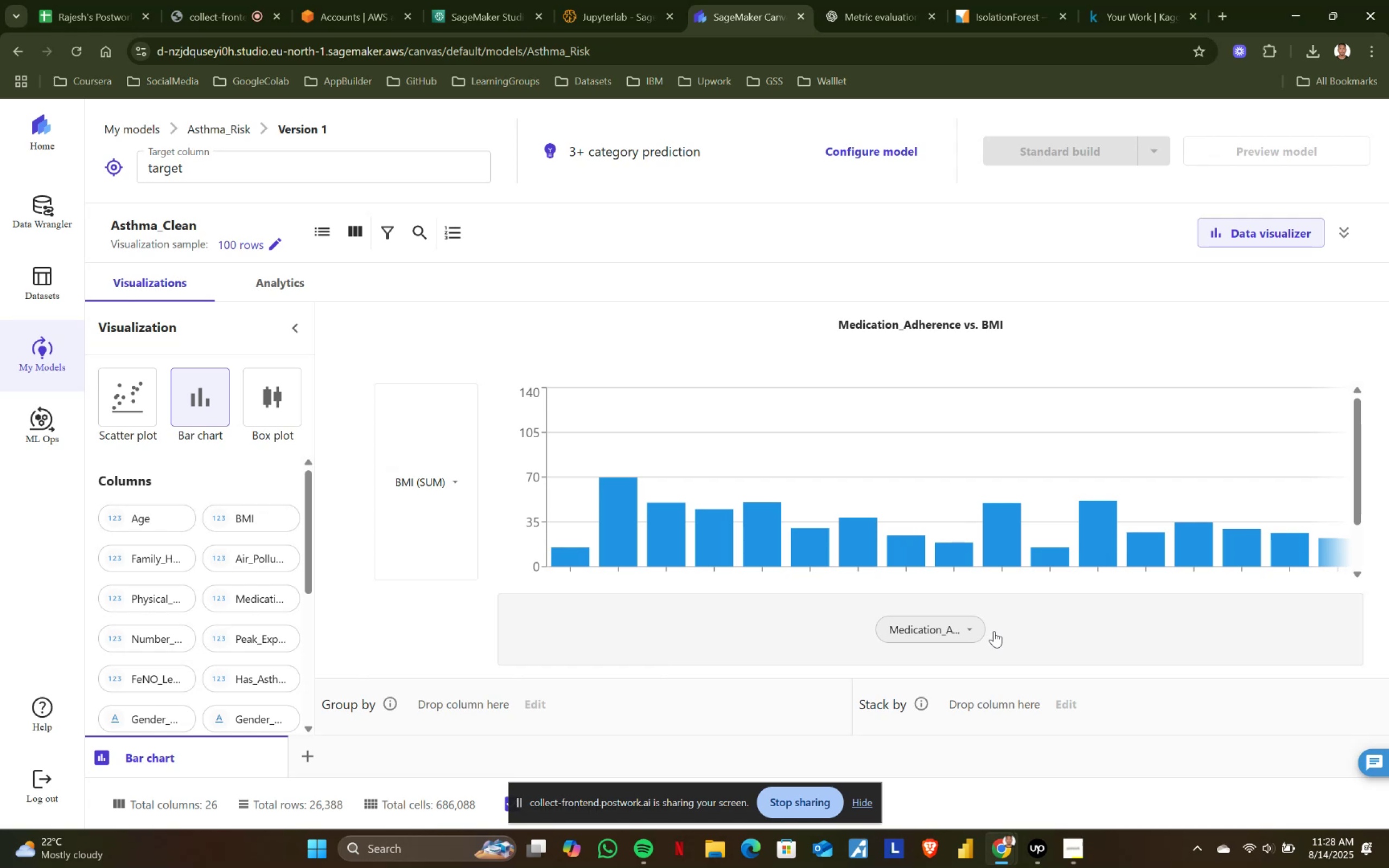 
wait(97.79)
 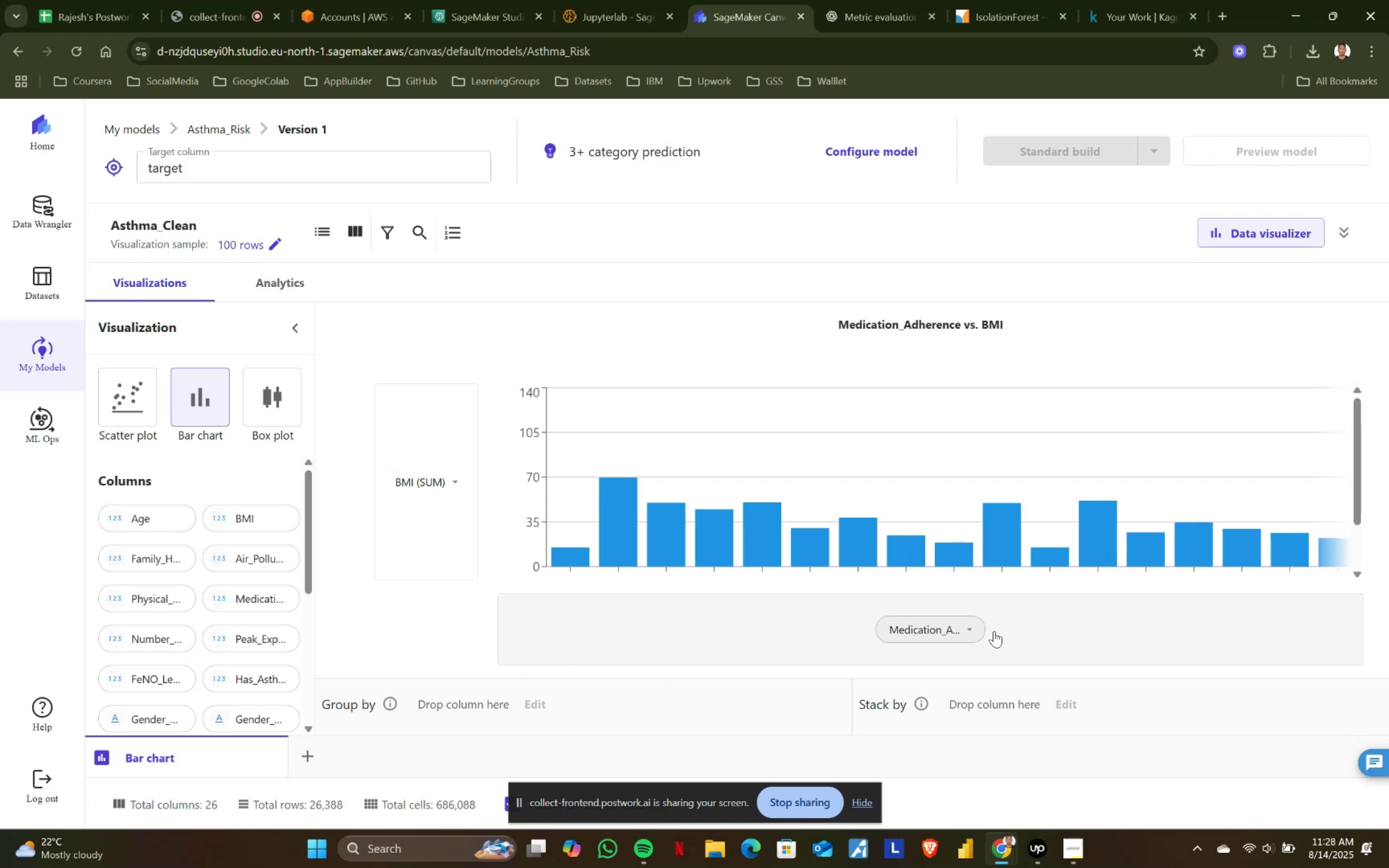 
left_click([971, 631])
 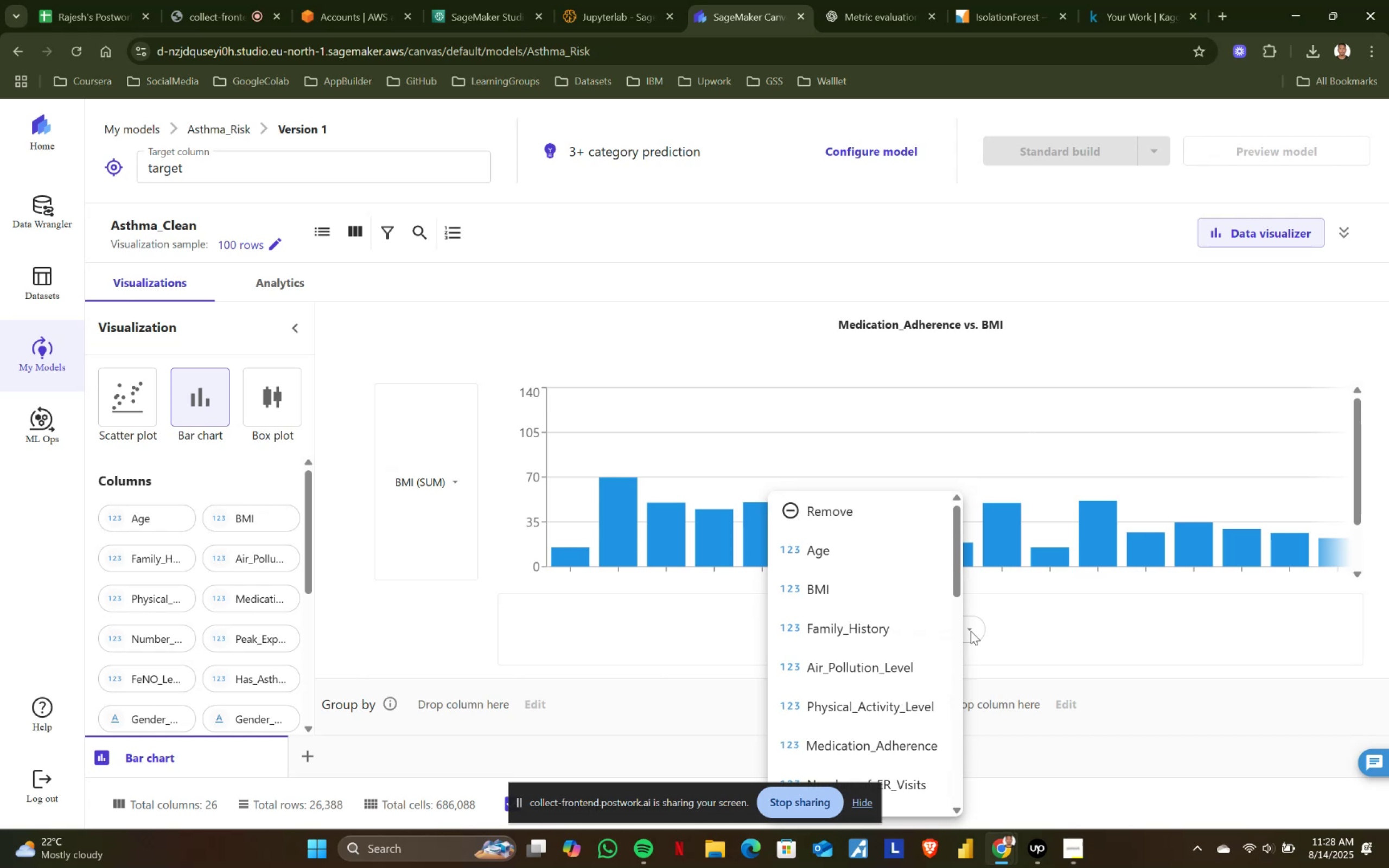 
wait(30.77)
 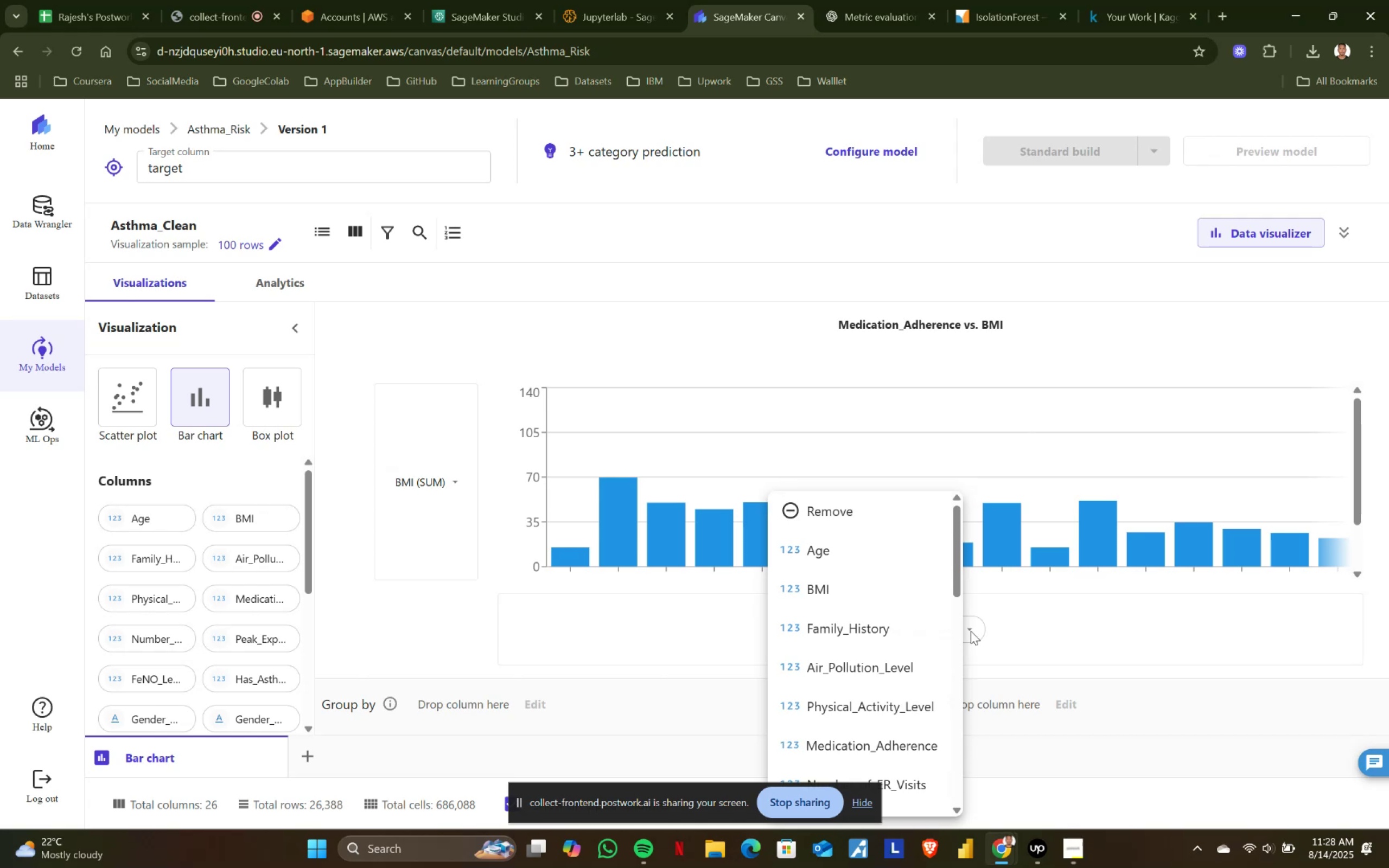 
left_click([1054, 642])
 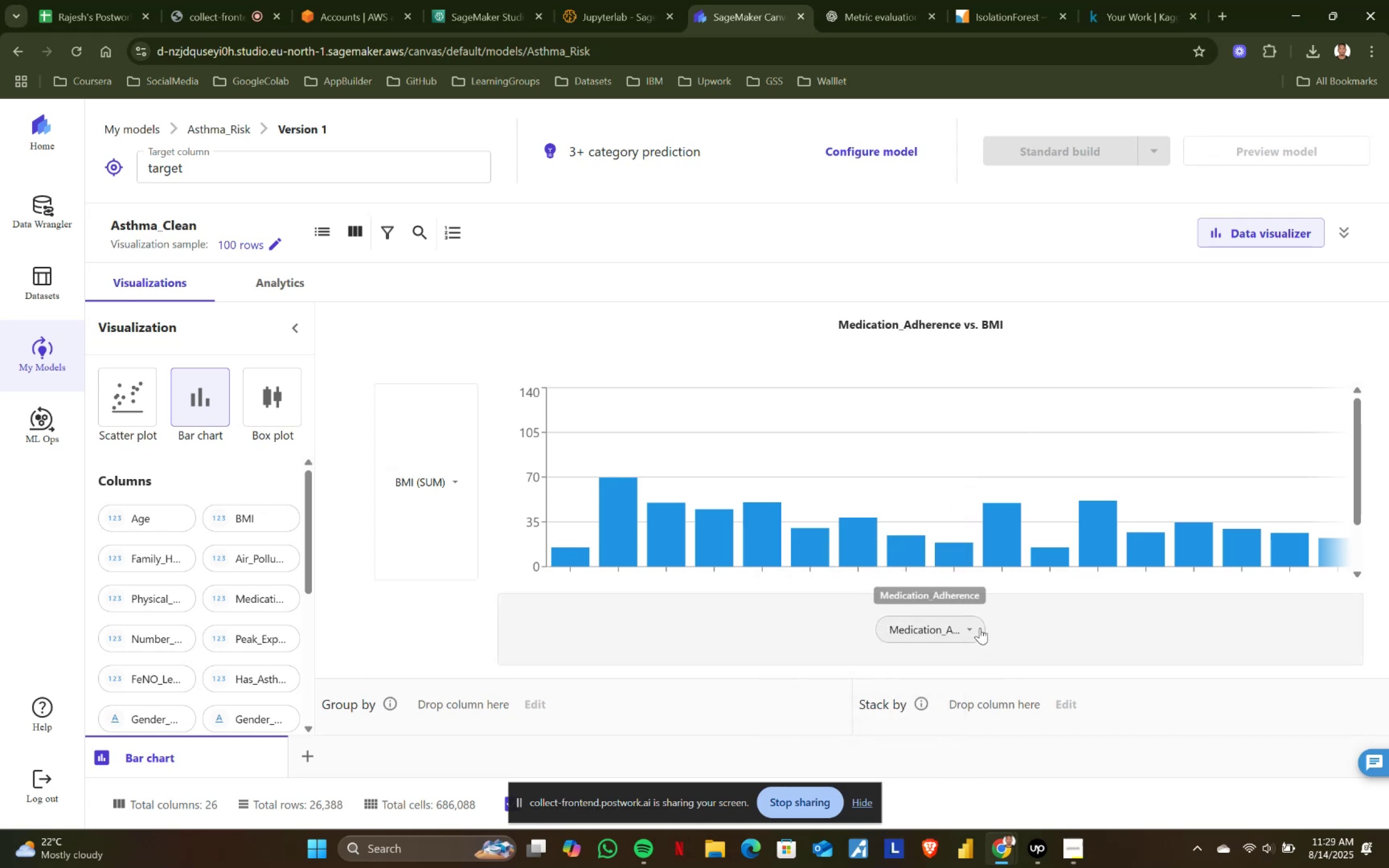 
left_click([978, 623])
 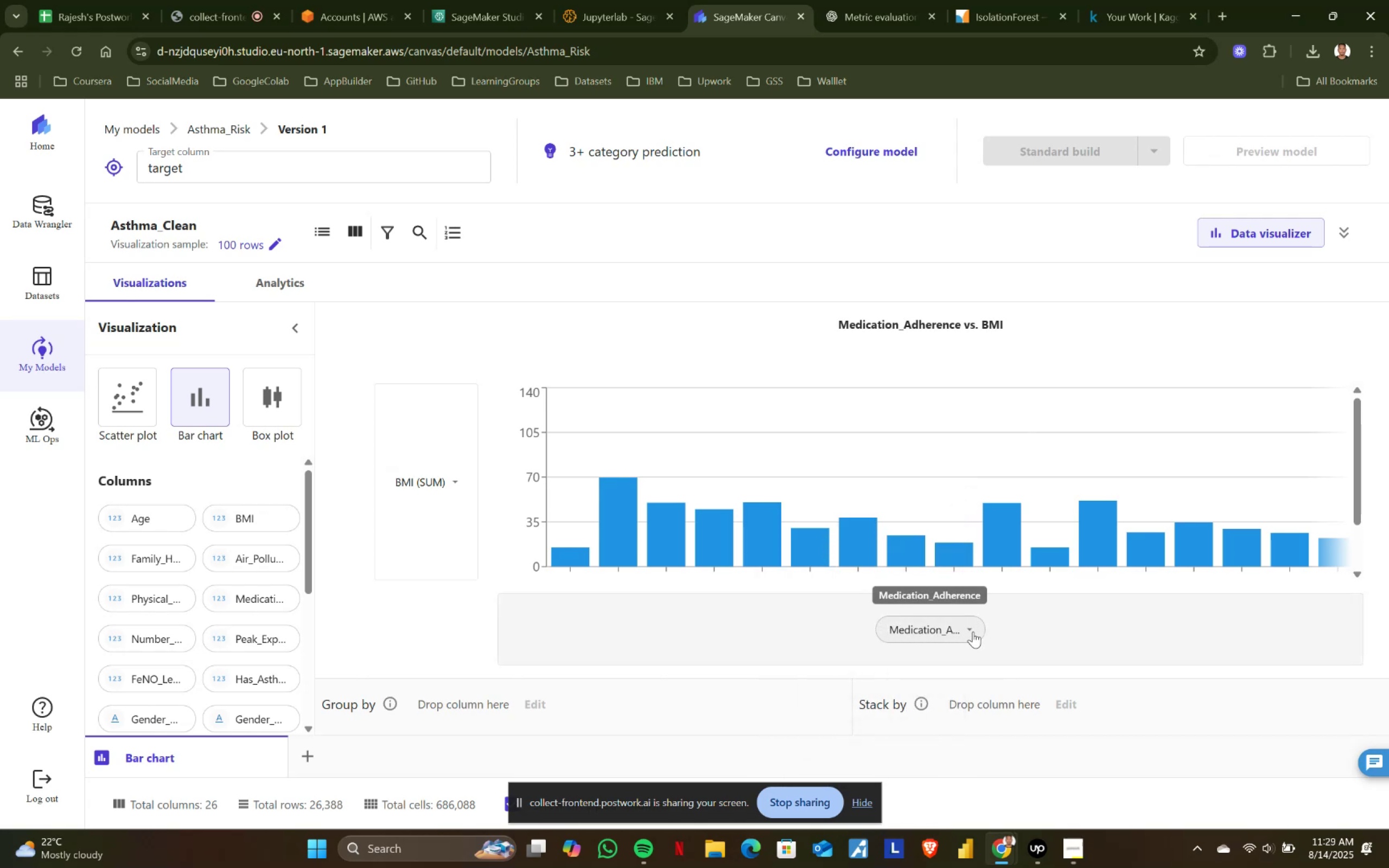 
left_click([973, 631])
 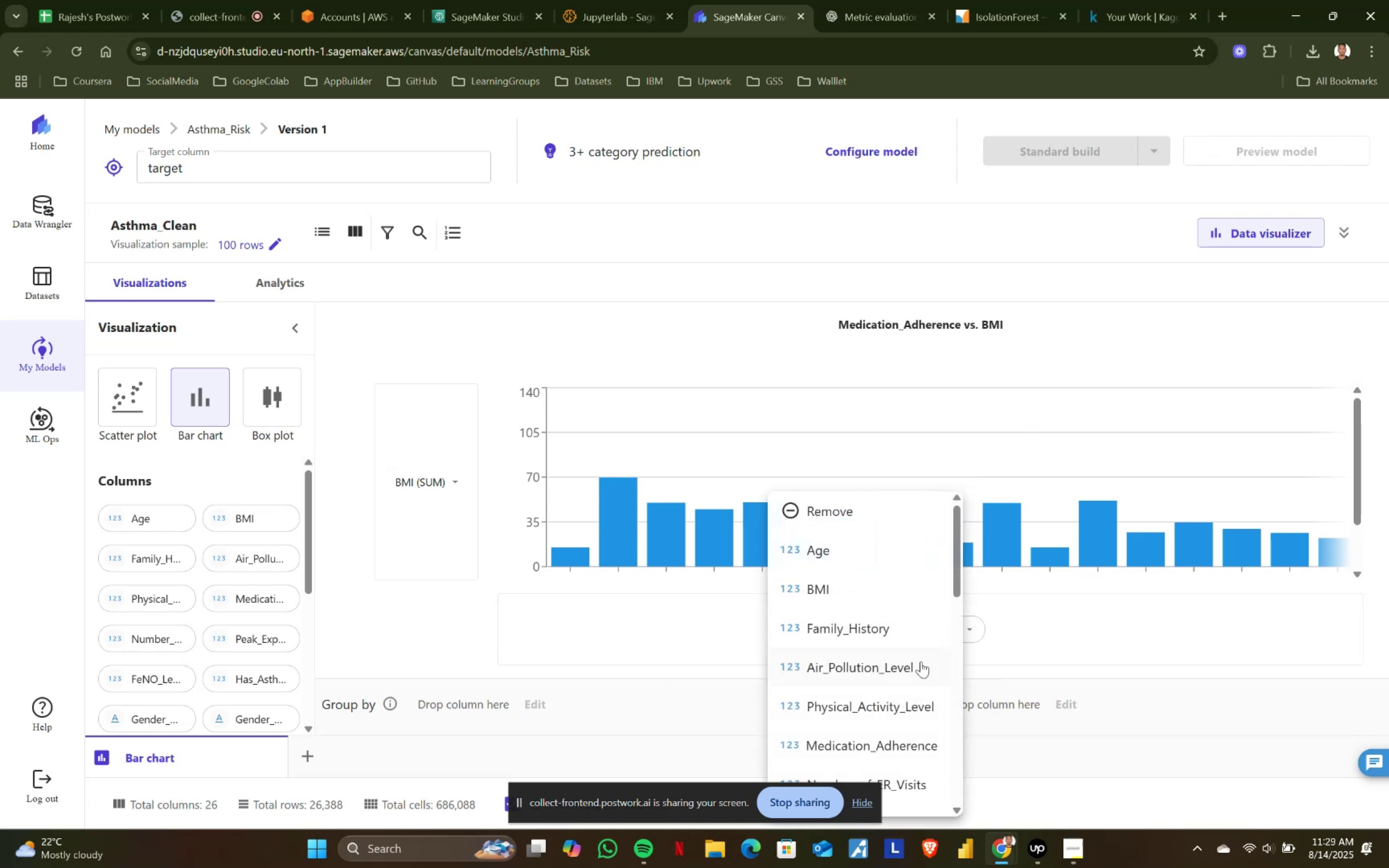 
scroll: coordinate [908, 694], scroll_direction: down, amount: 1.0
 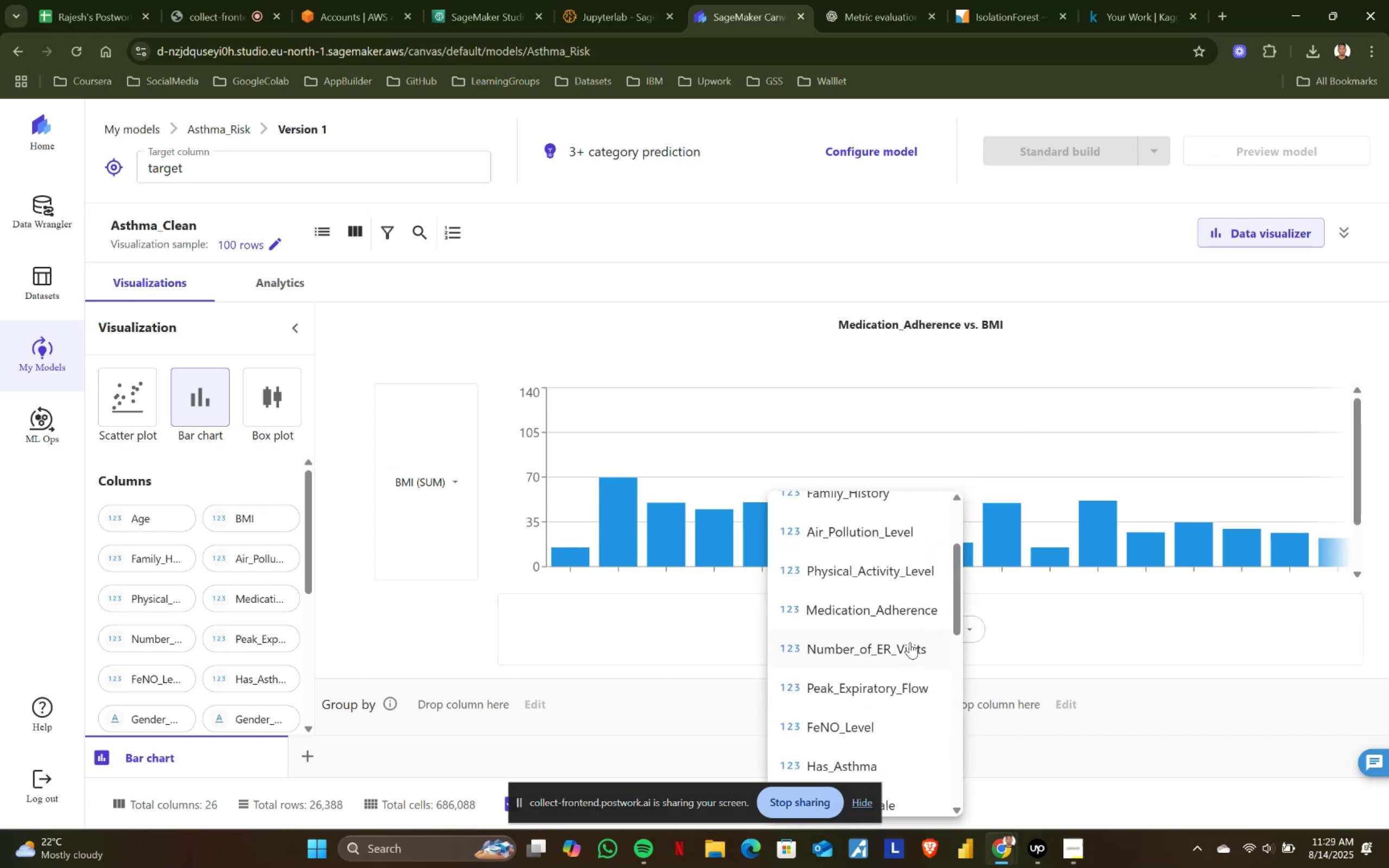 
left_click([910, 639])
 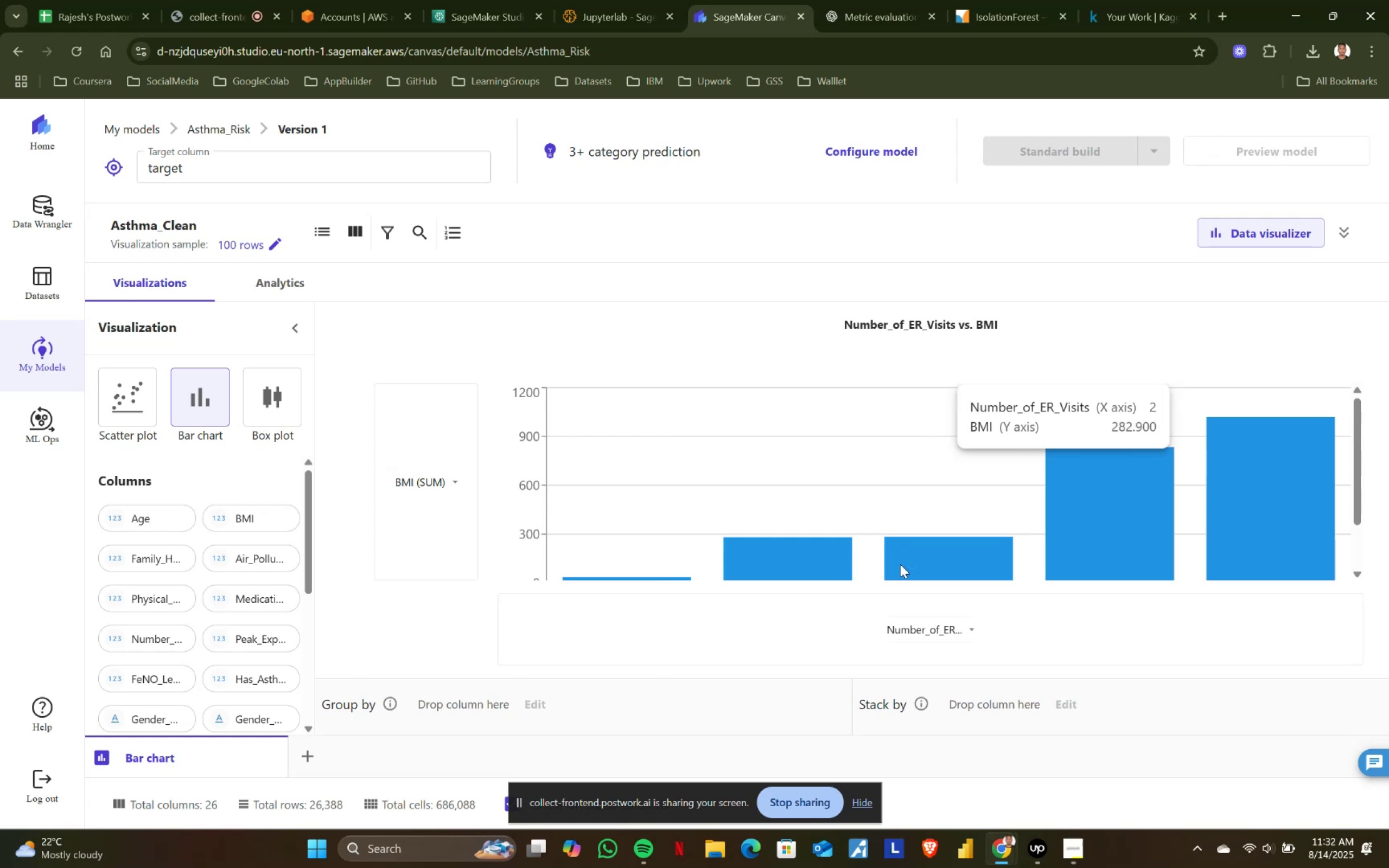 
wait(184.71)
 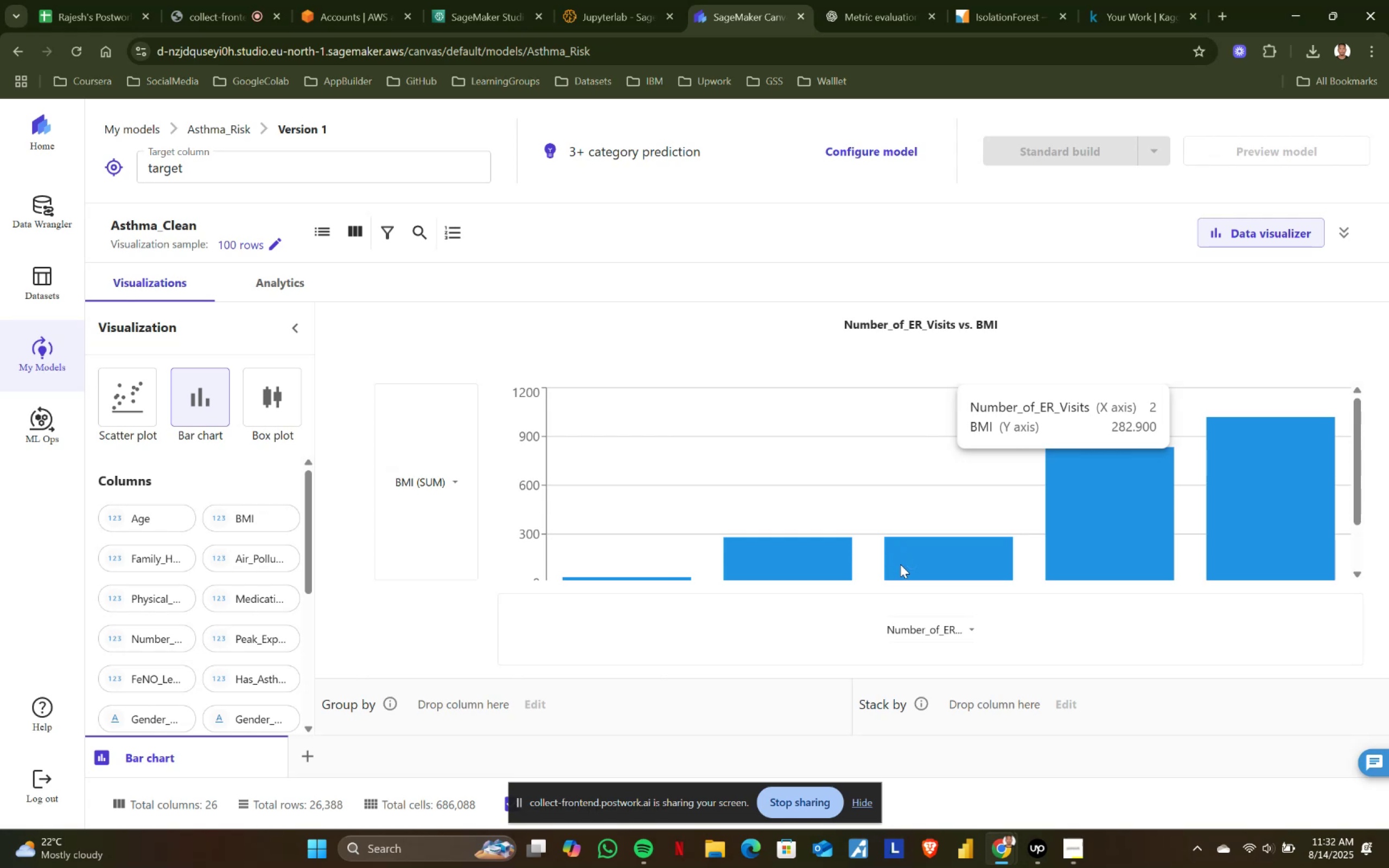 
left_click([970, 629])
 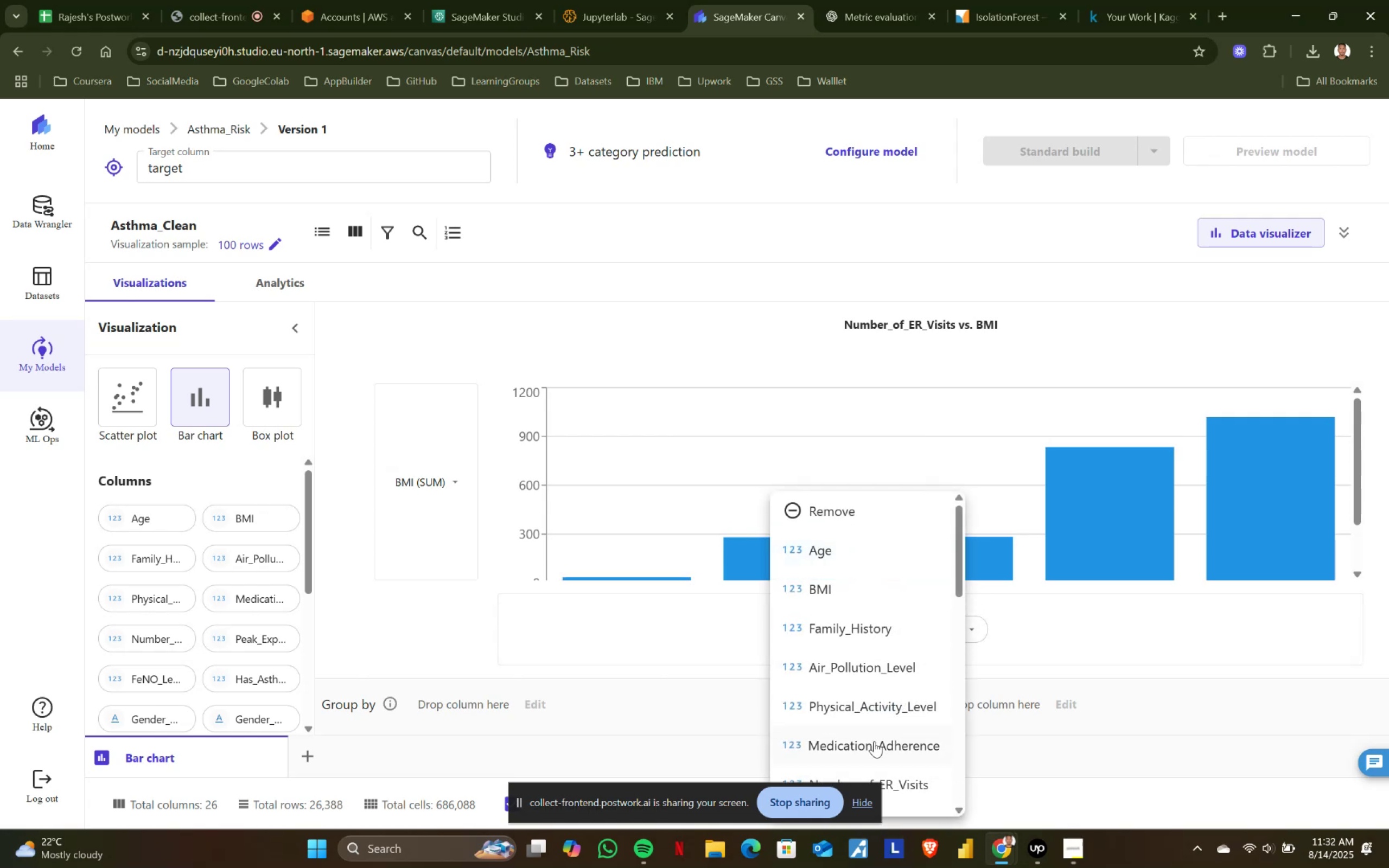 
left_click([1058, 631])
 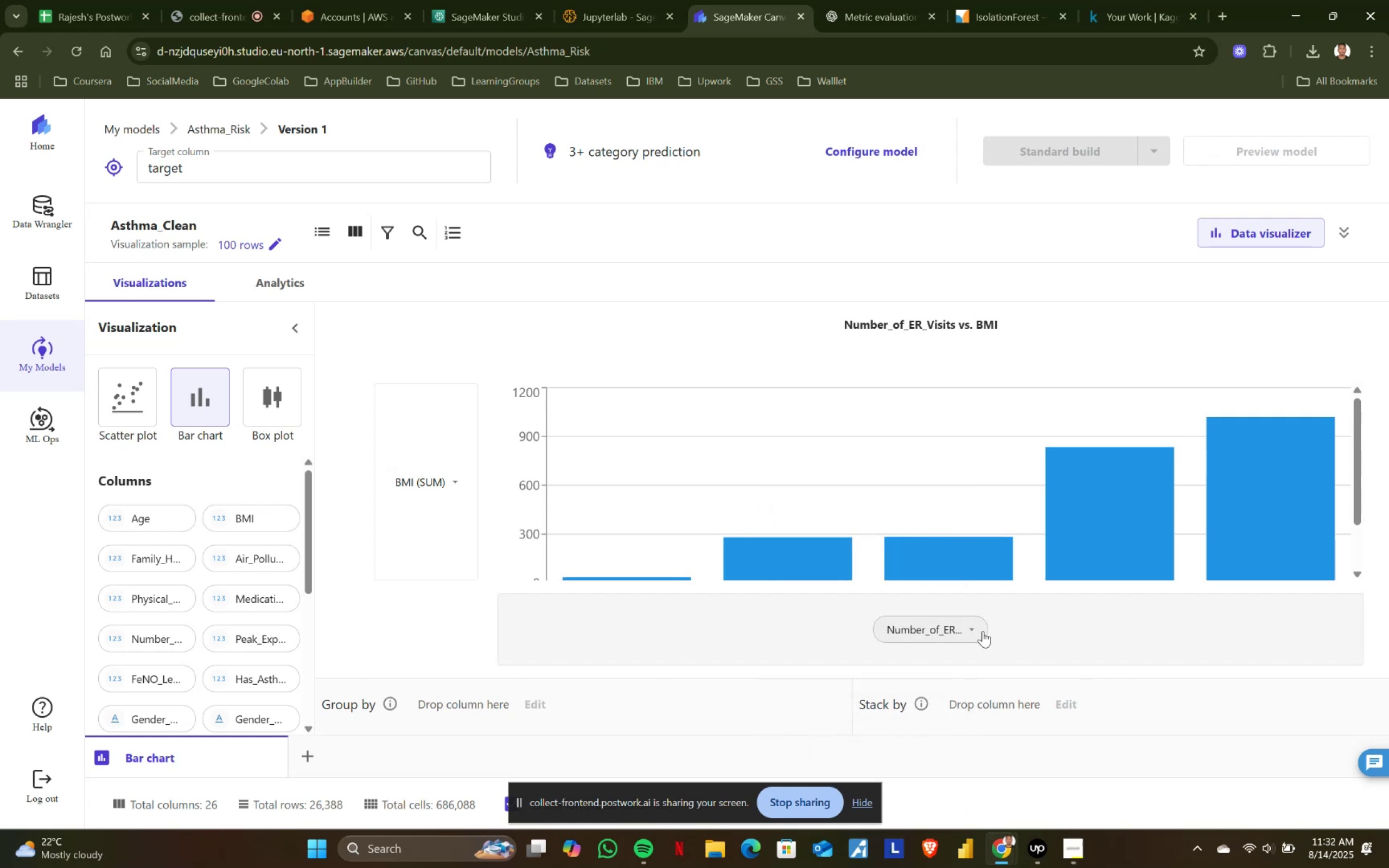 
left_click([975, 627])
 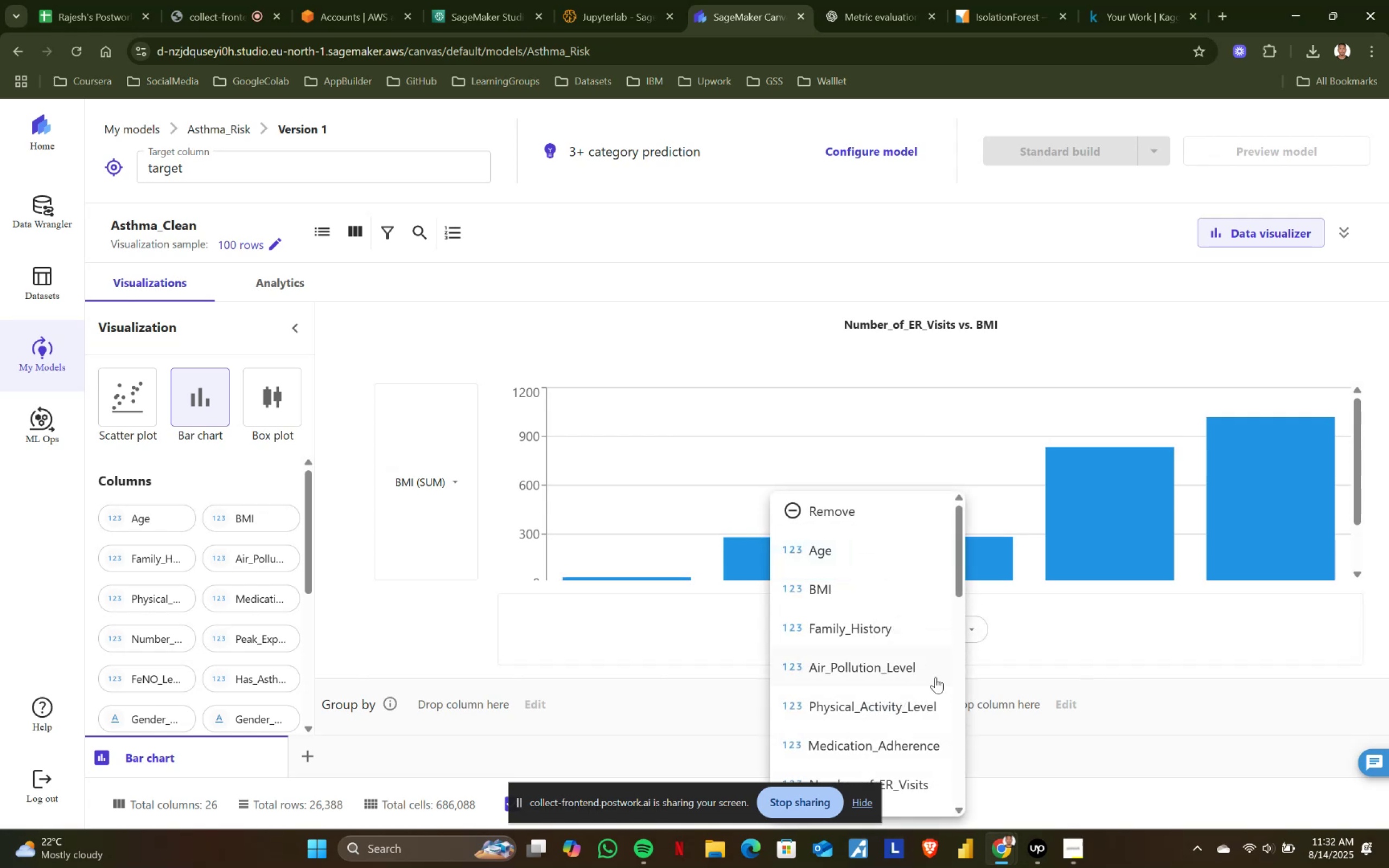 
scroll: coordinate [912, 709], scroll_direction: down, amount: 2.0
 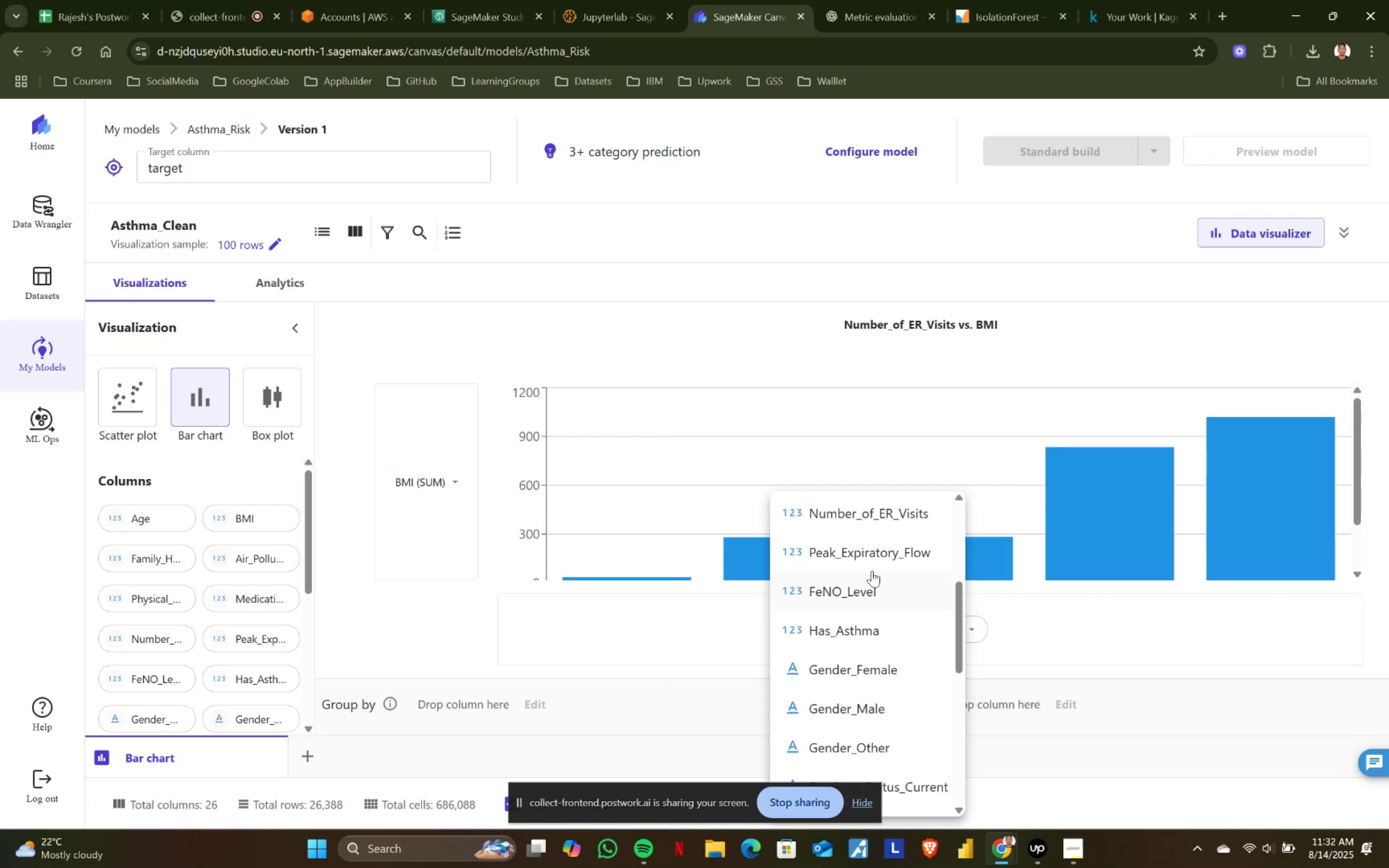 
left_click([877, 555])
 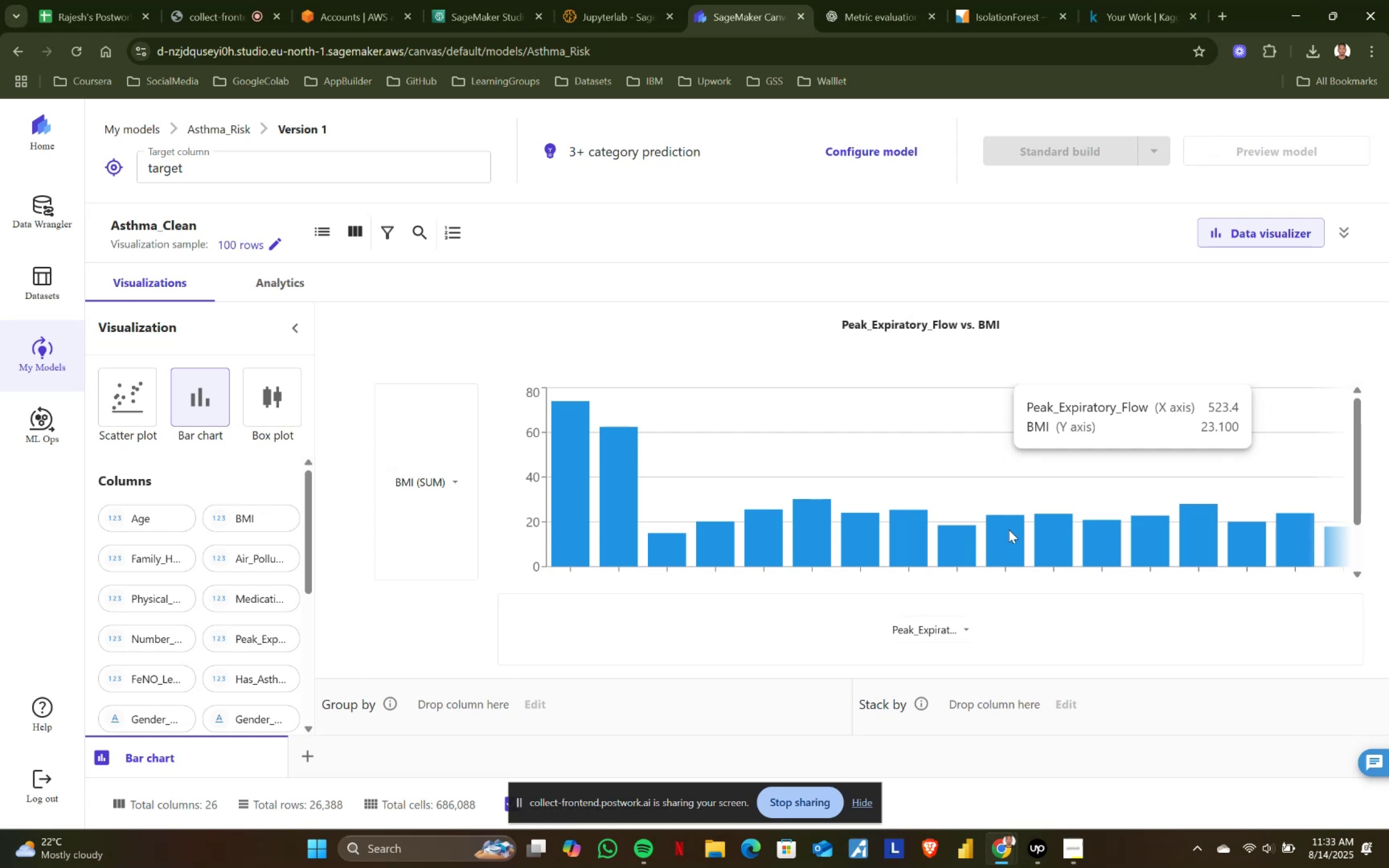 
wait(84.18)
 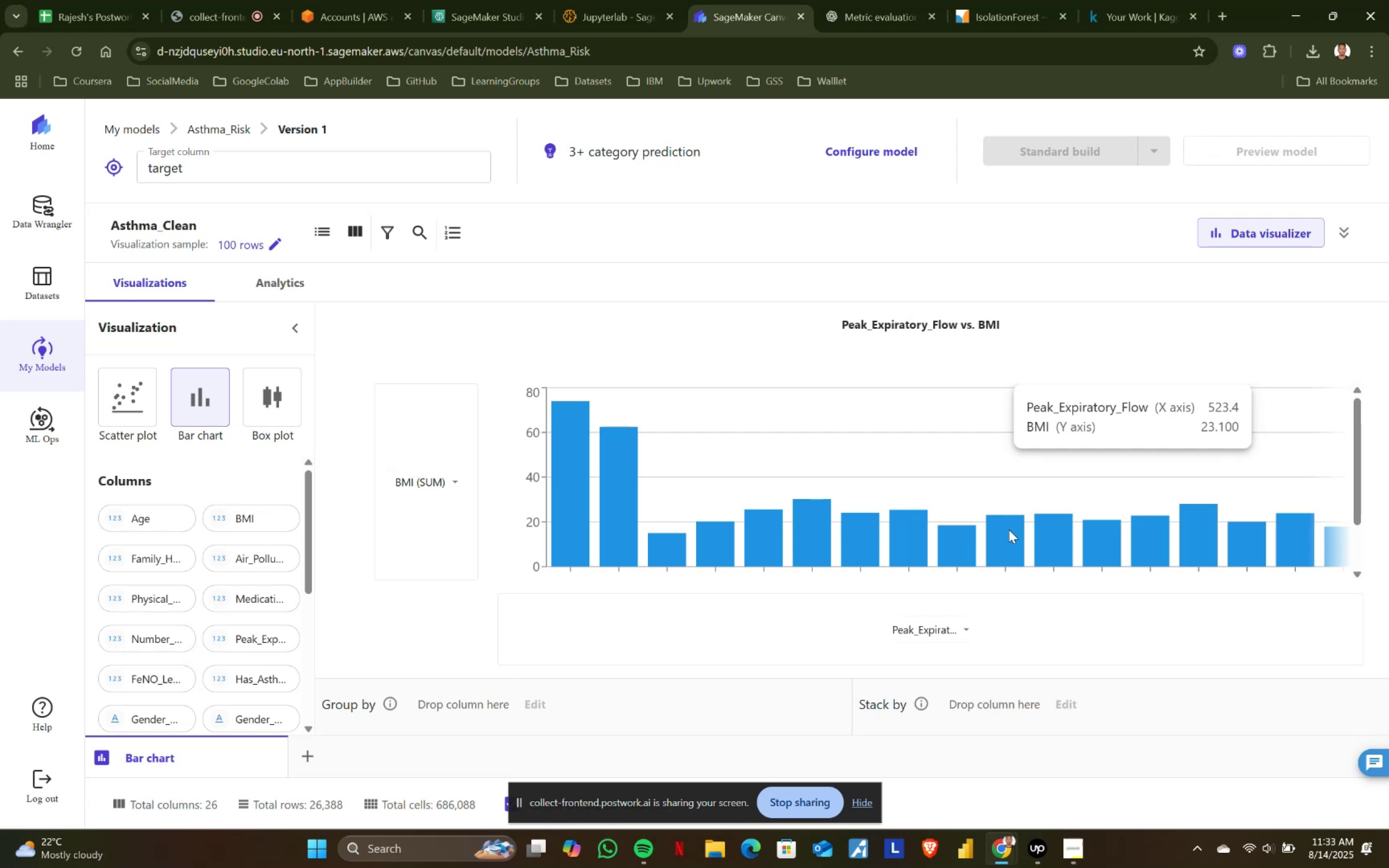 
scroll: coordinate [1009, 529], scroll_direction: down, amount: 1.0
 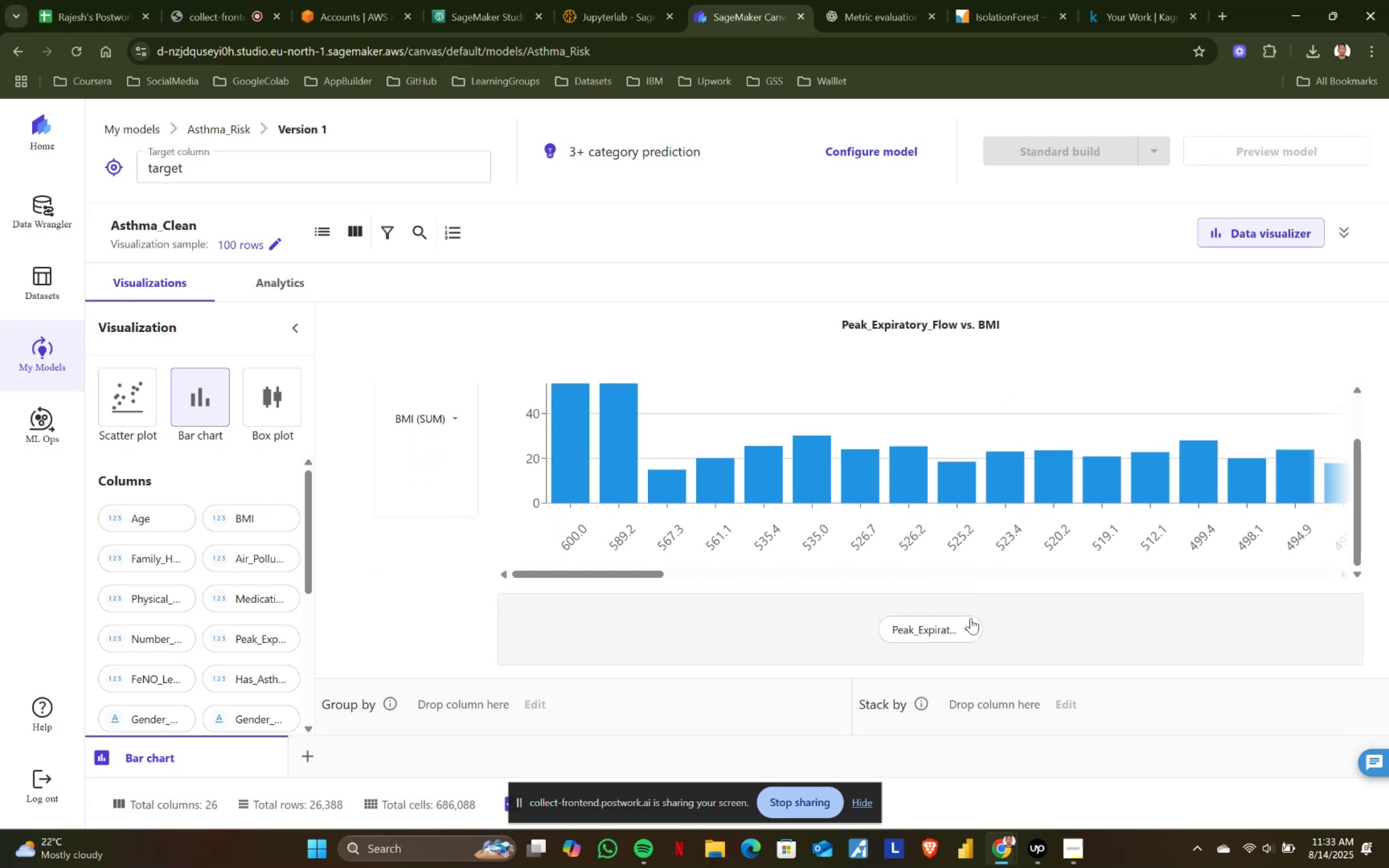 
left_click([969, 626])
 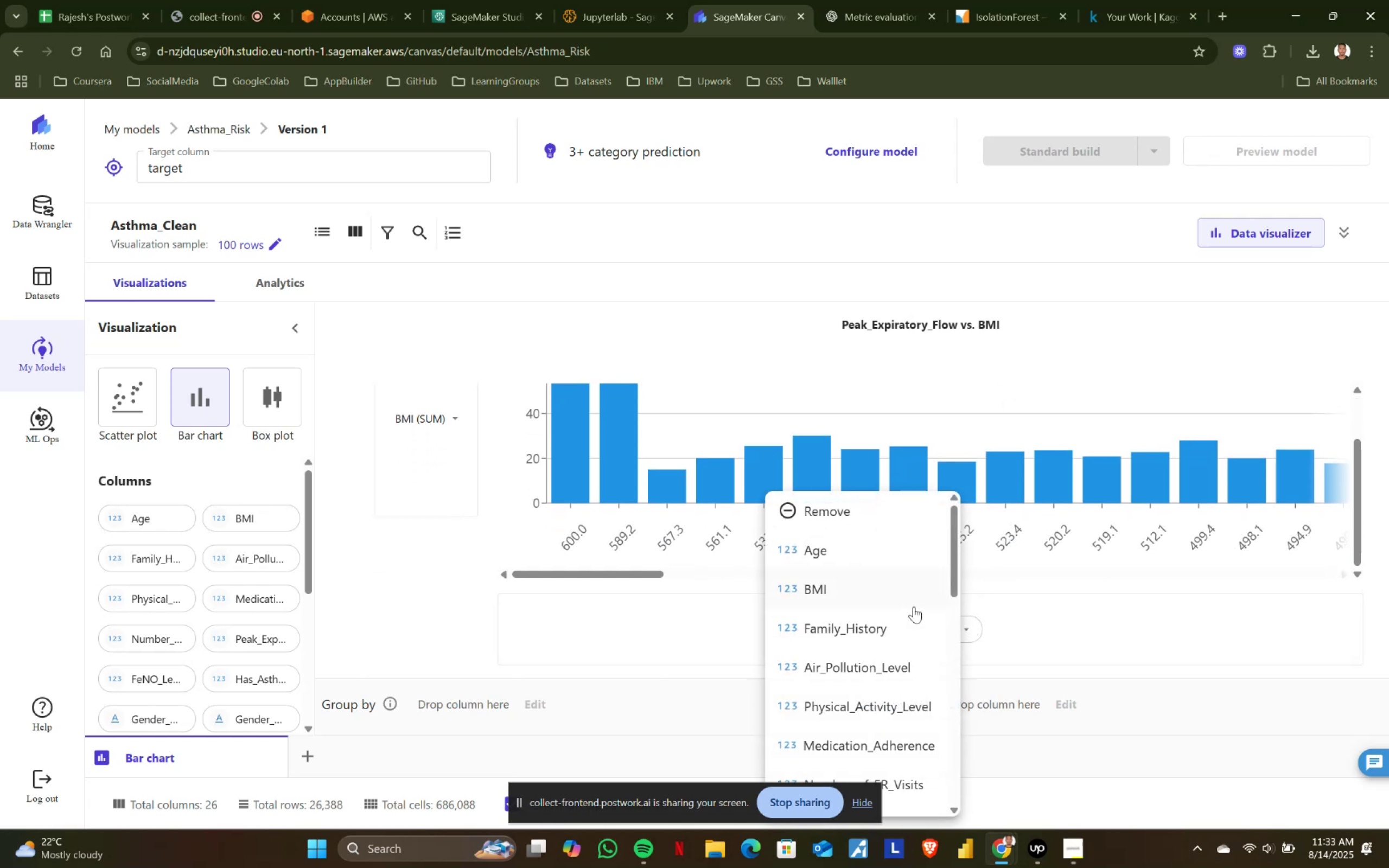 
scroll: coordinate [876, 687], scroll_direction: down, amount: 1.0
 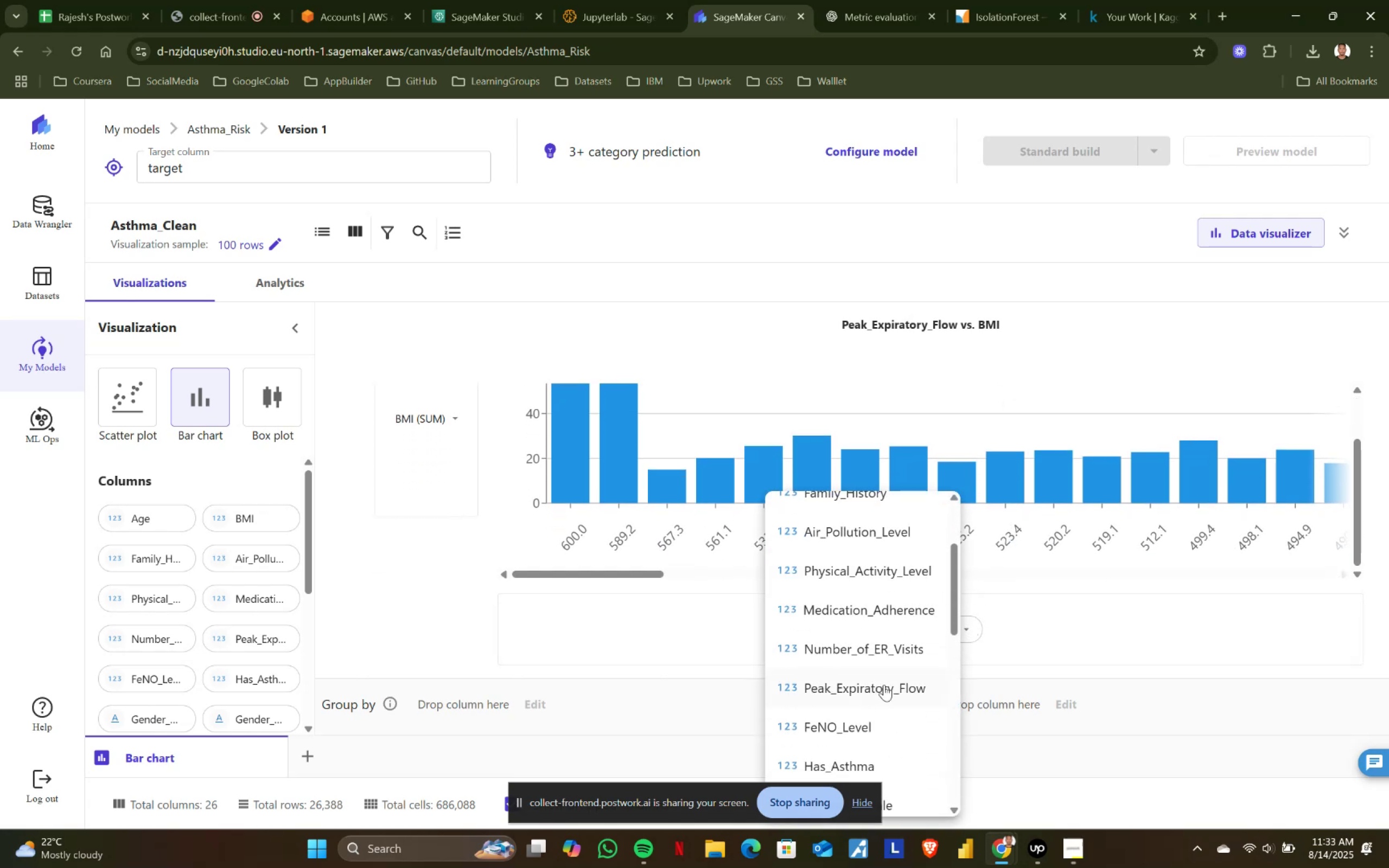 
left_click([1052, 644])
 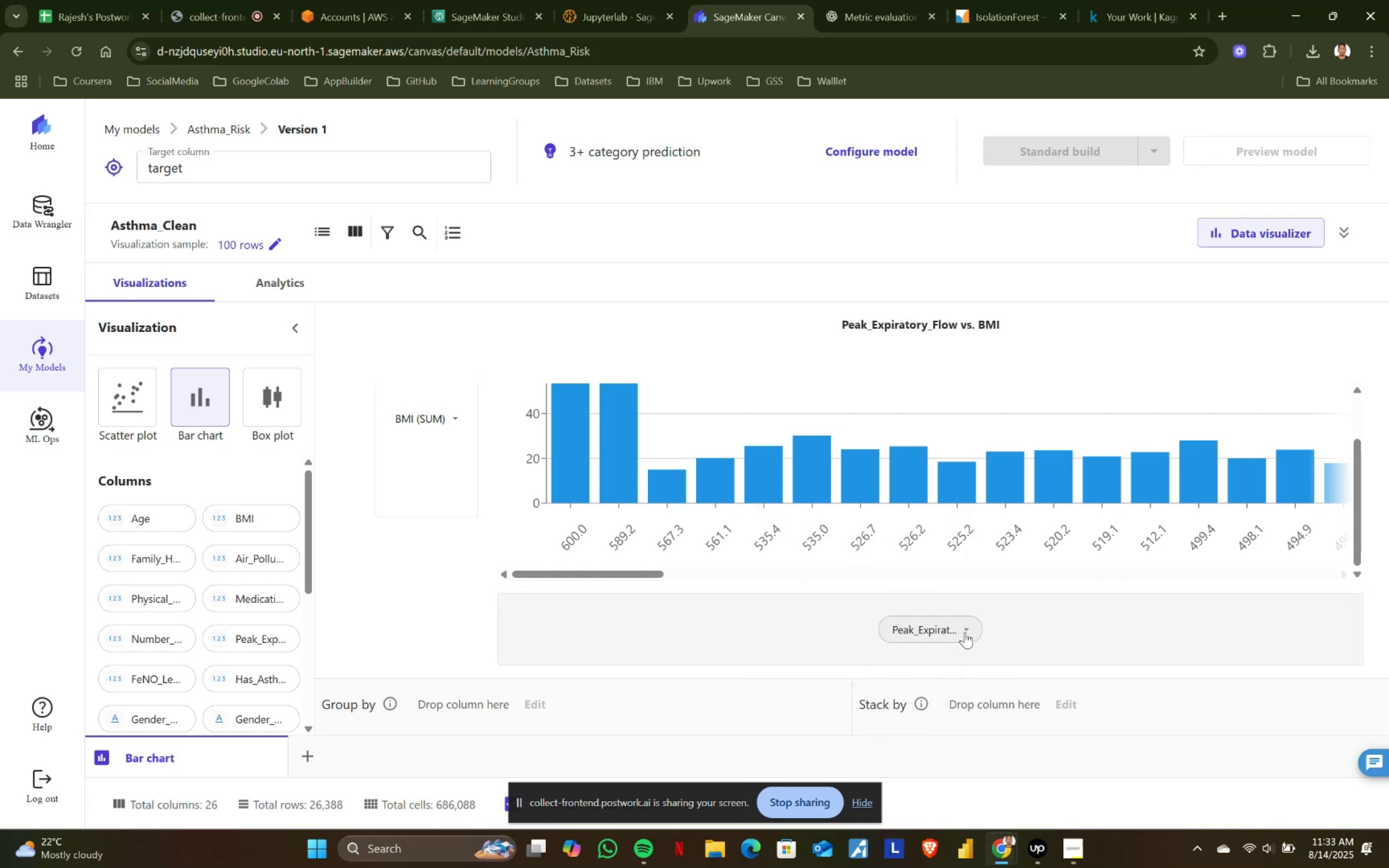 
left_click([962, 632])
 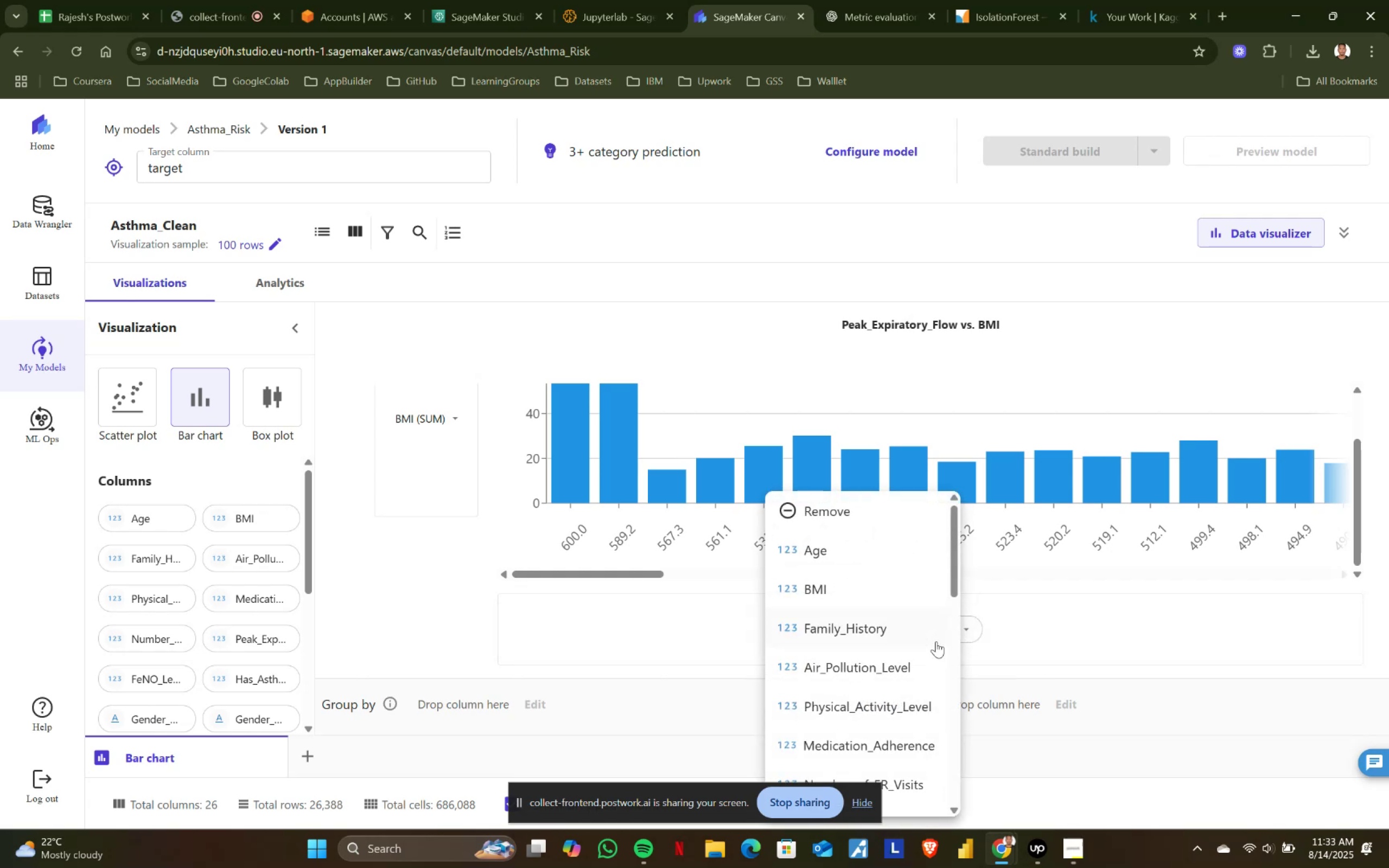 
scroll: coordinate [886, 691], scroll_direction: down, amount: 2.0
 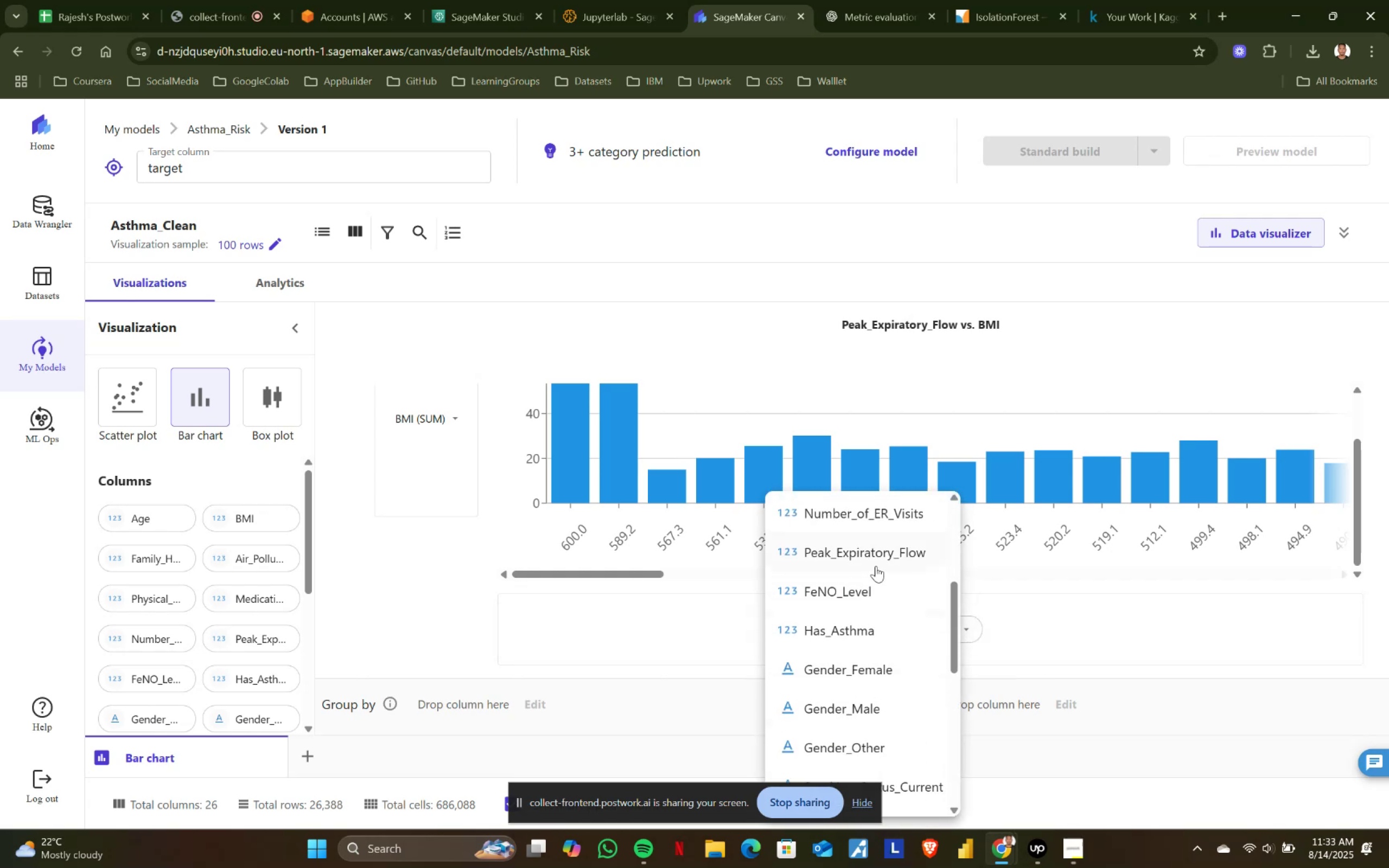 
left_click([853, 585])
 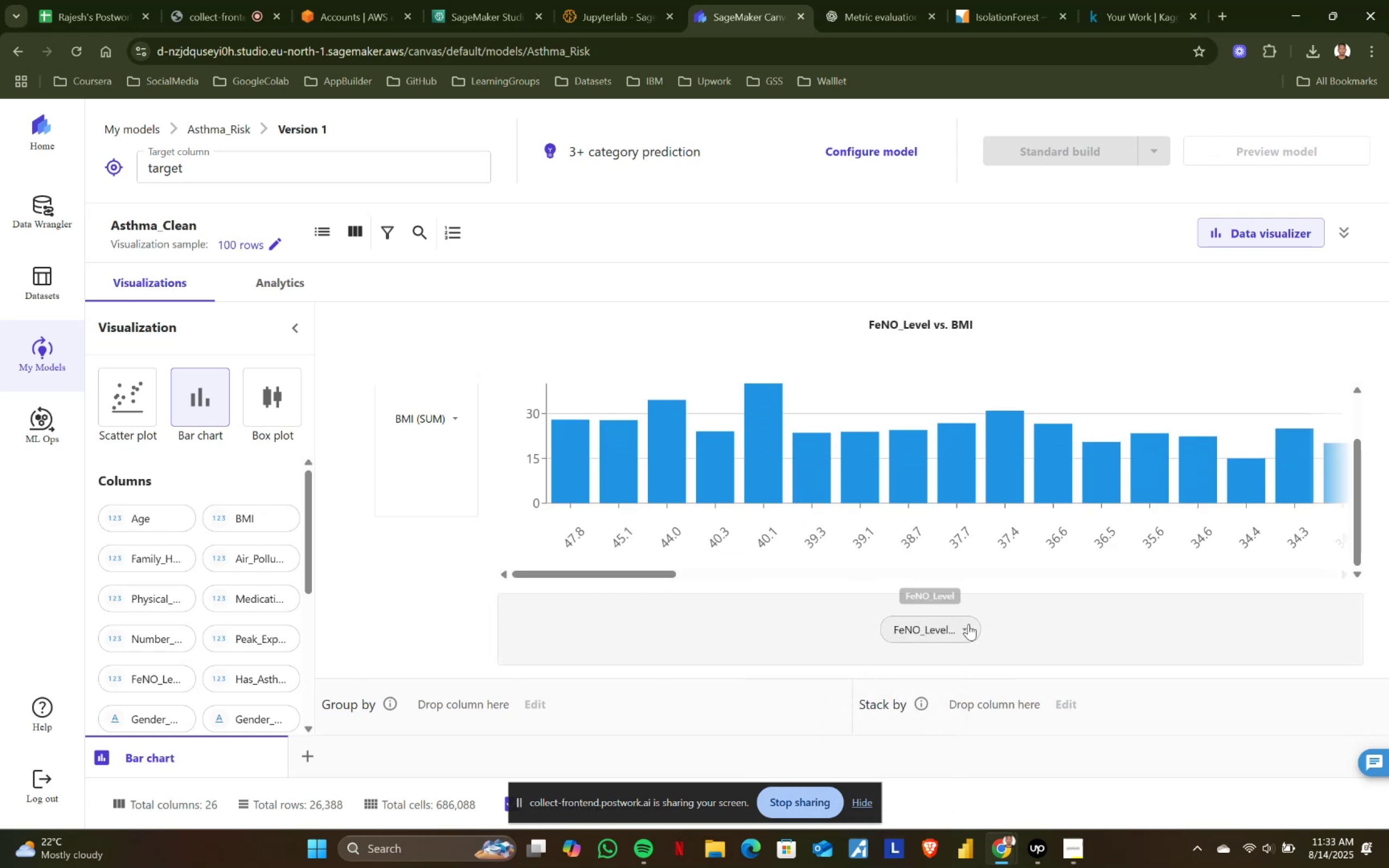 
left_click([964, 627])
 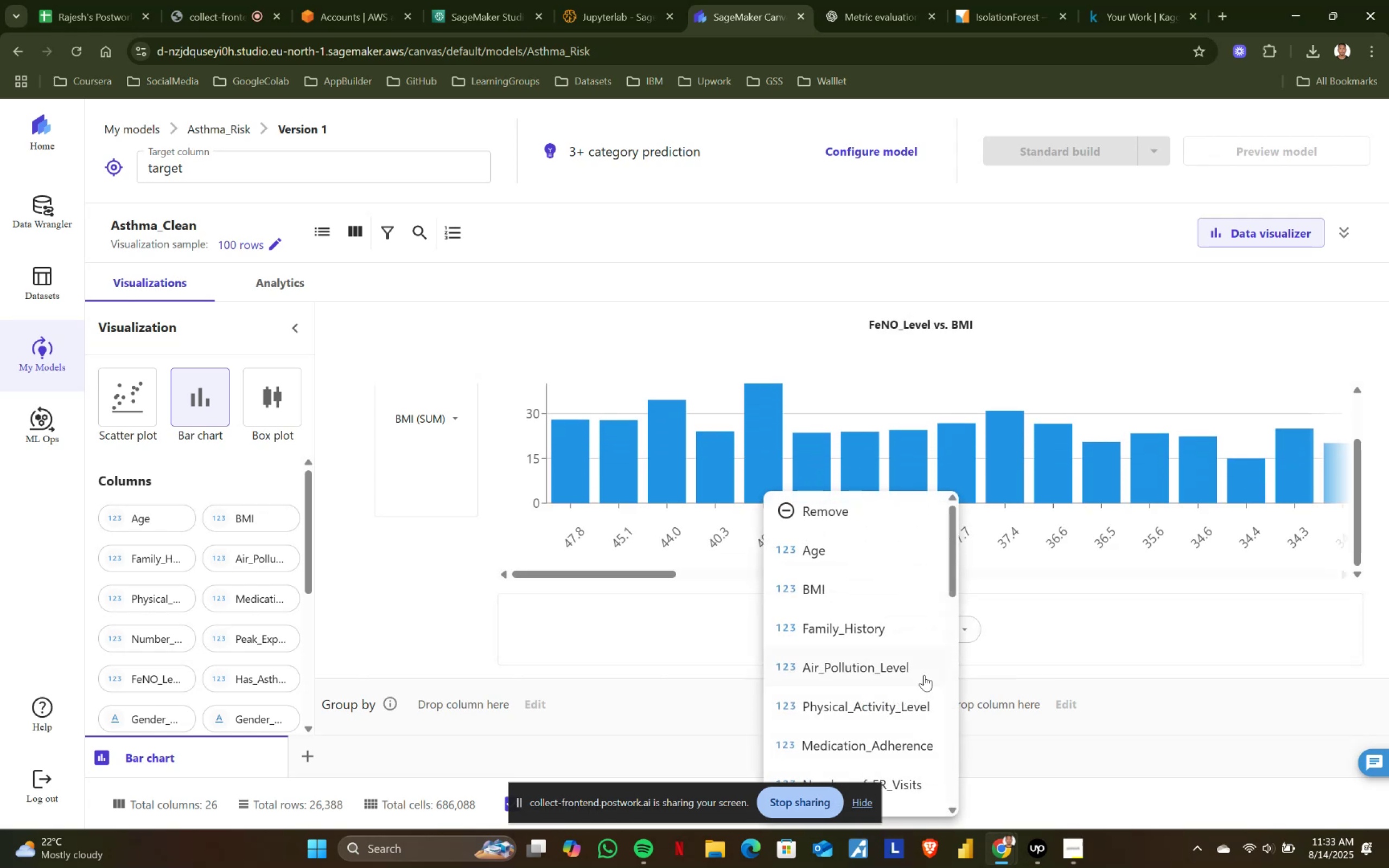 
scroll: coordinate [907, 690], scroll_direction: down, amount: 1.0
 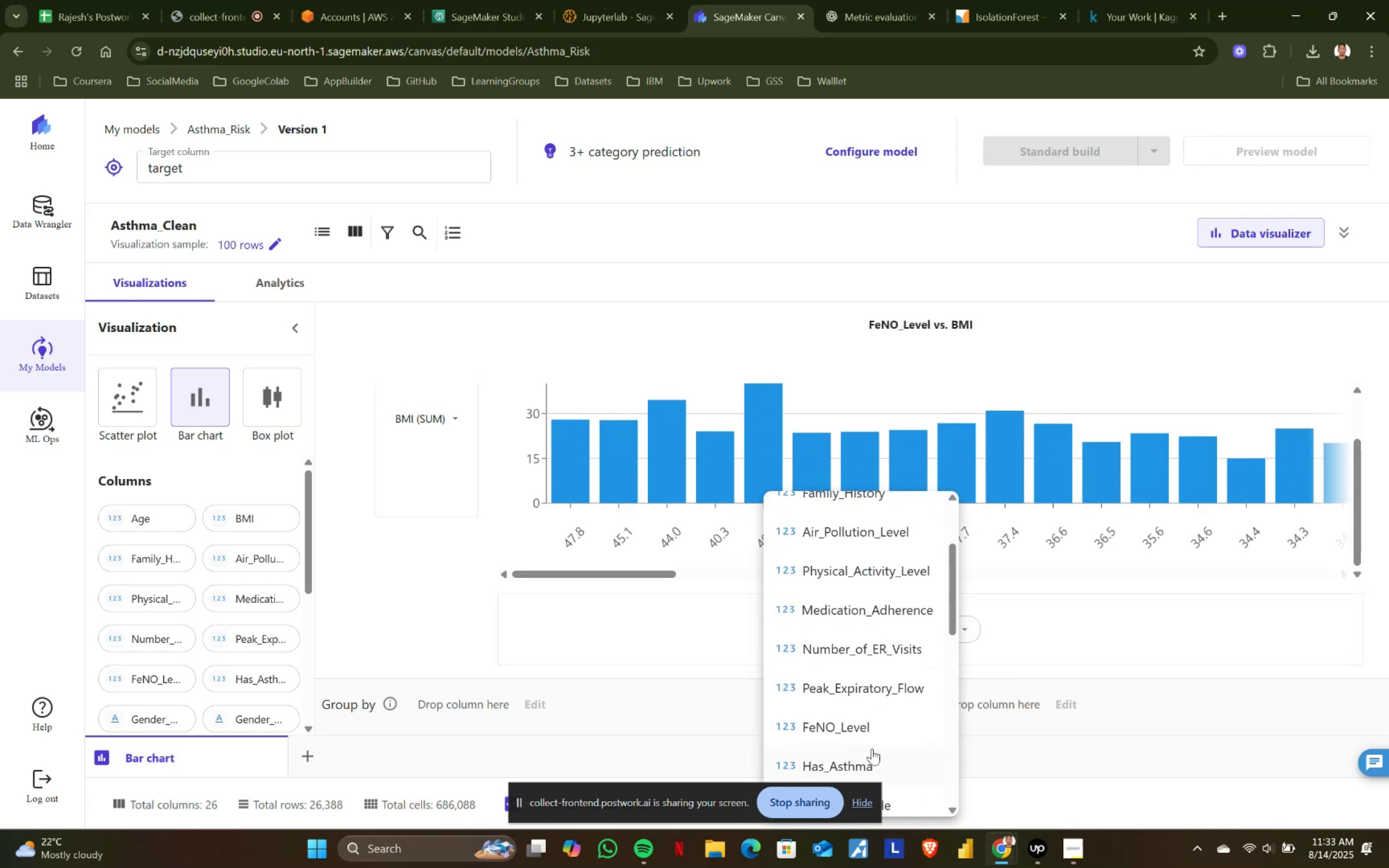 
left_click([862, 758])
 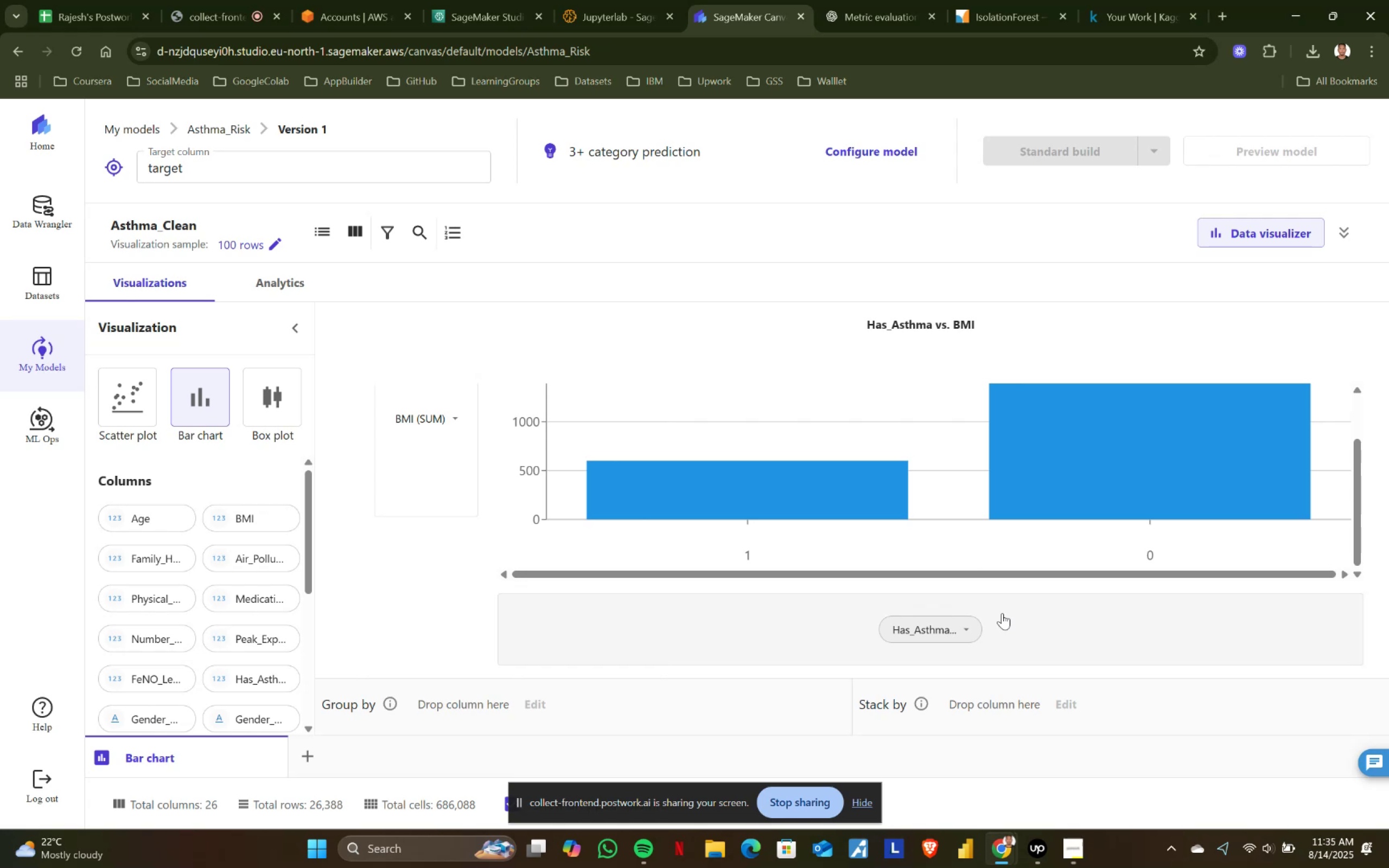 
wait(99.55)
 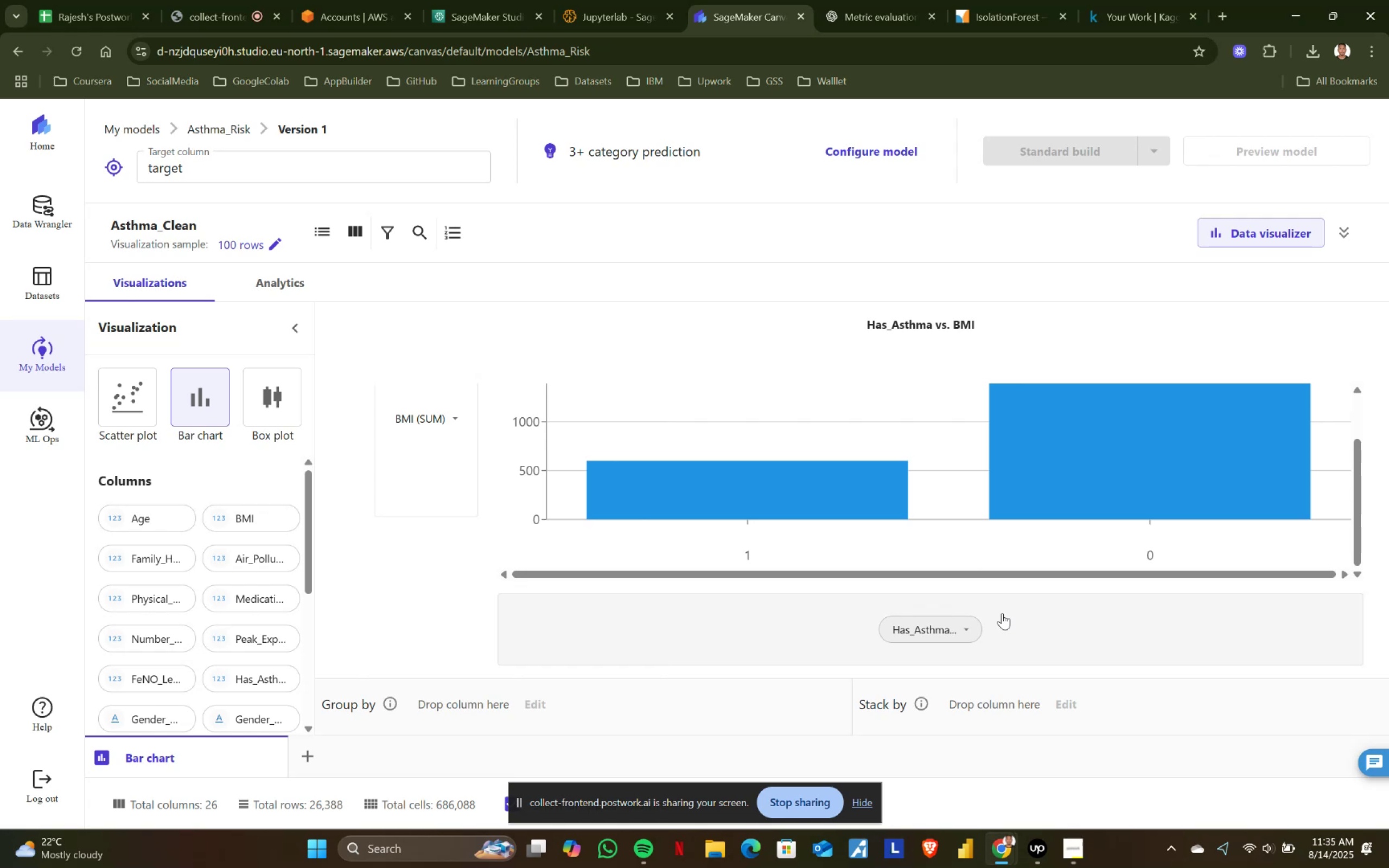 
left_click([974, 628])
 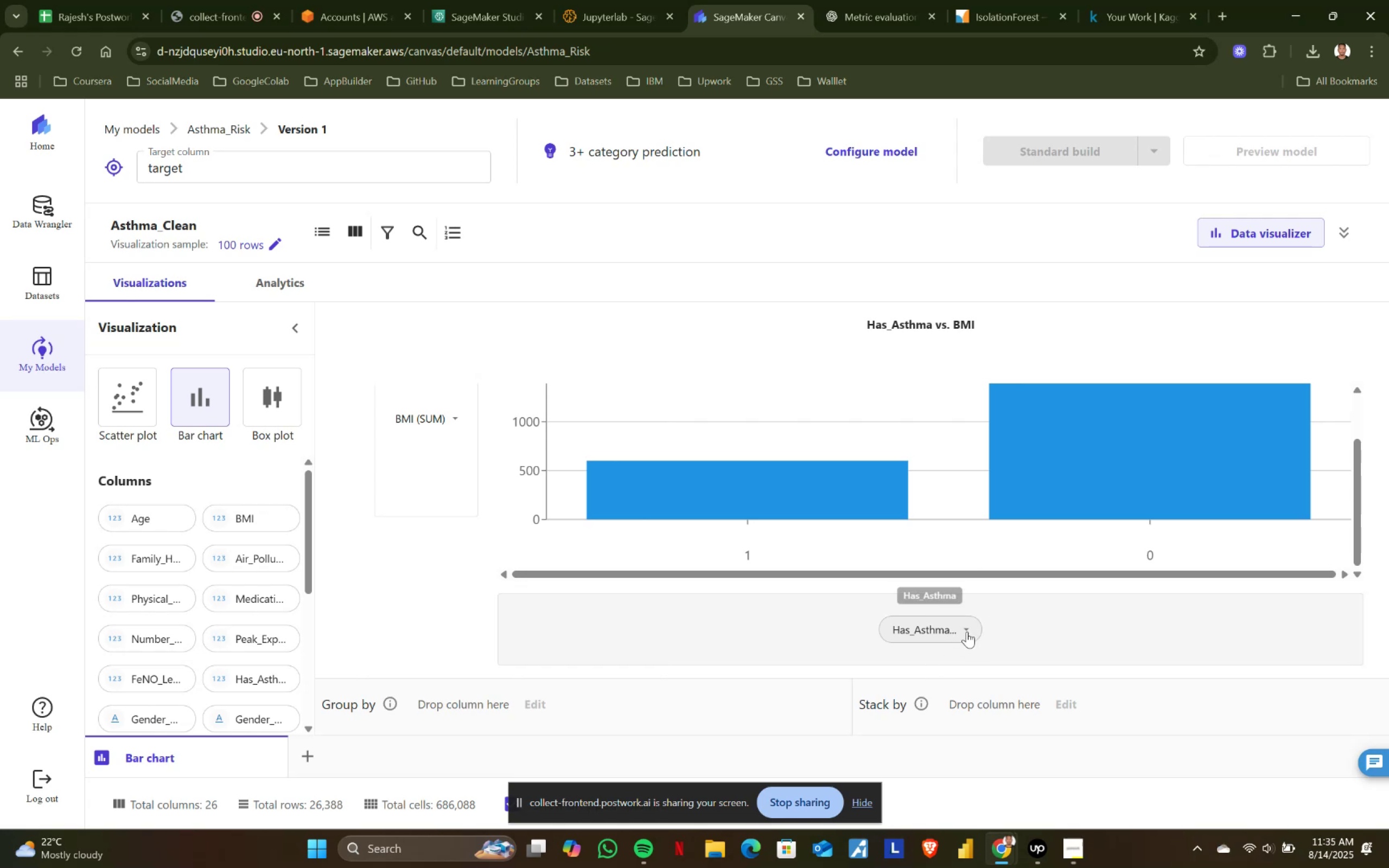 
left_click([964, 630])
 